 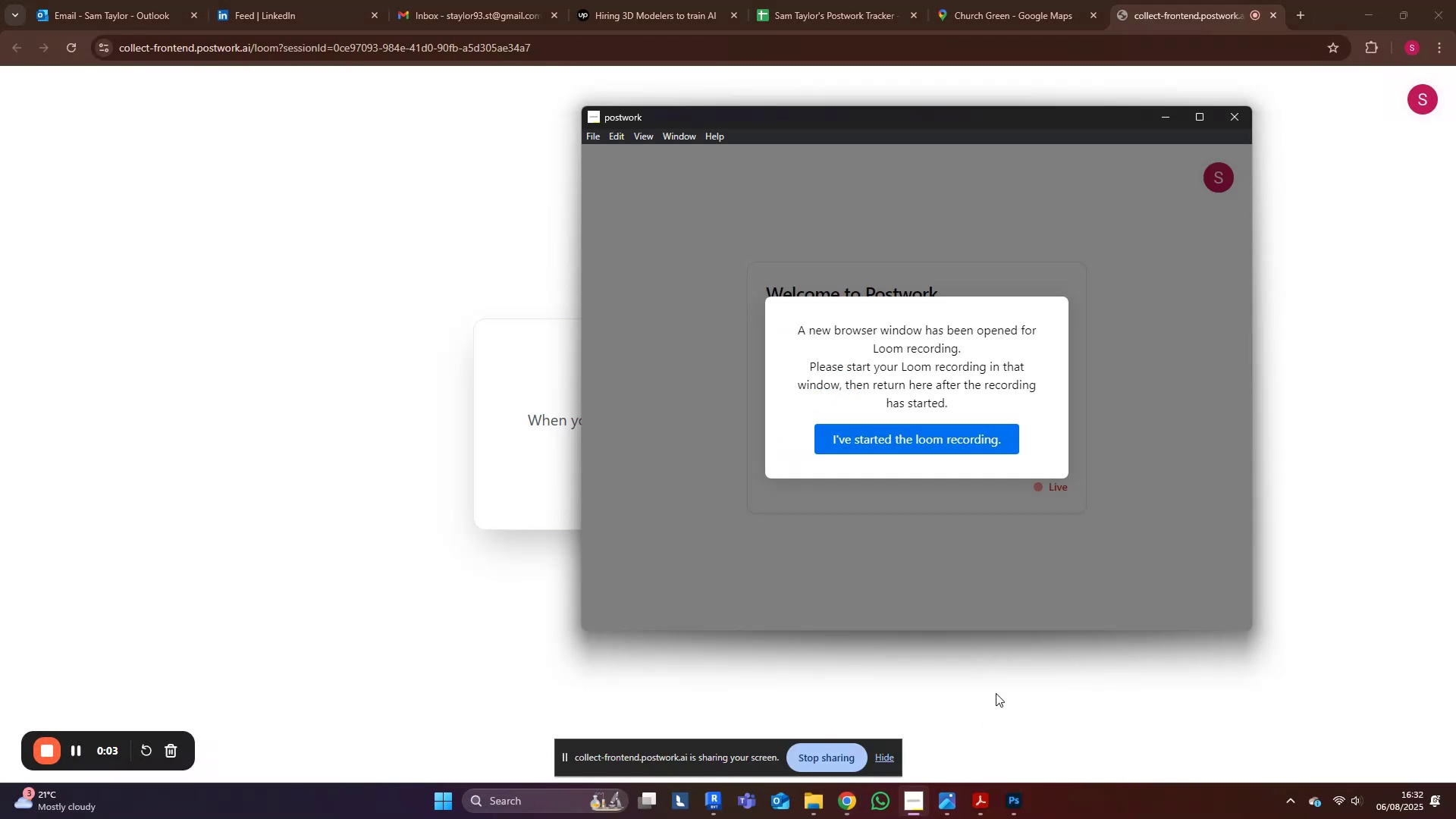 
left_click([959, 442])
 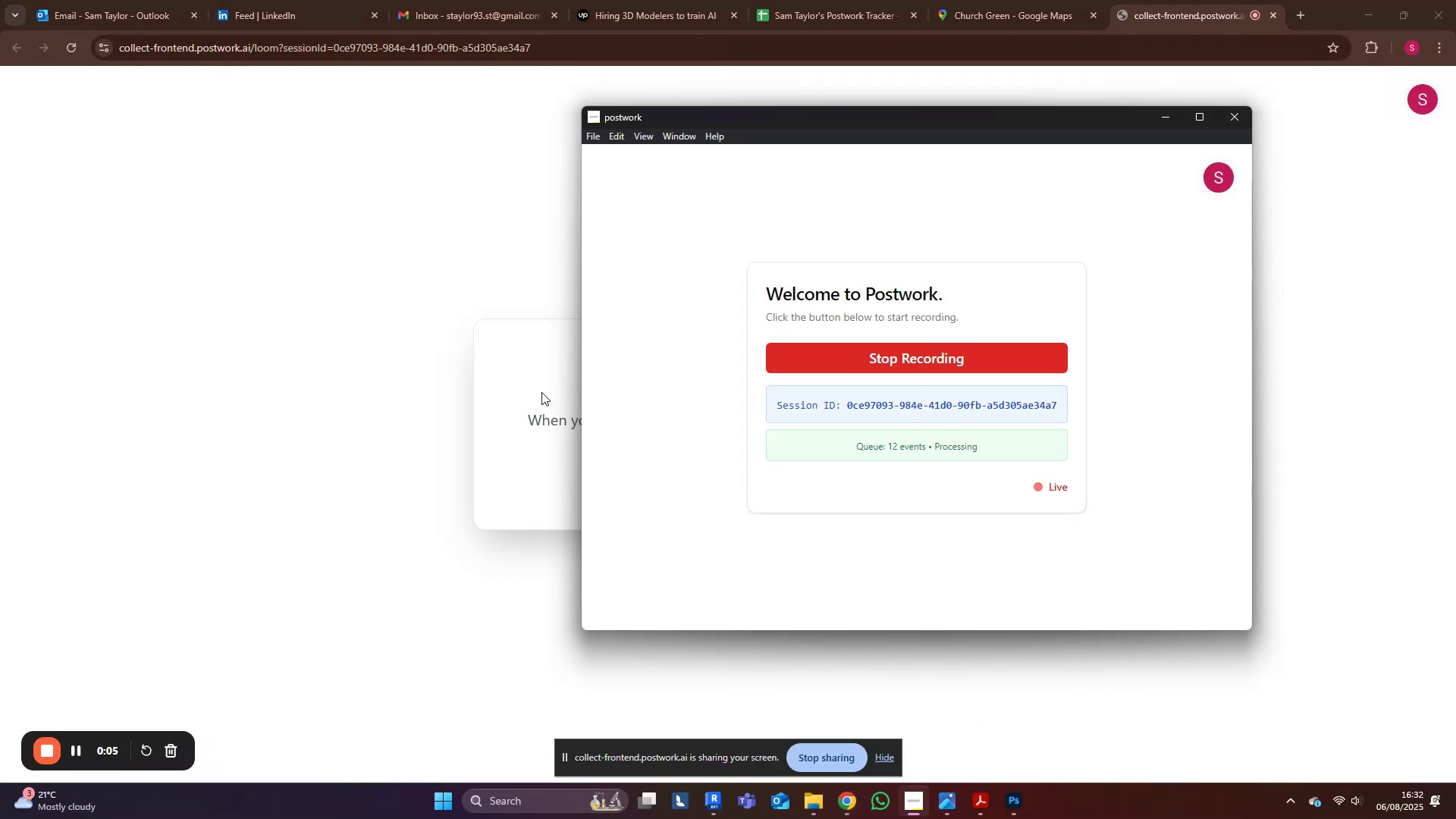 
left_click_drag(start_coordinate=[413, 456], to_coordinate=[404, 460])
 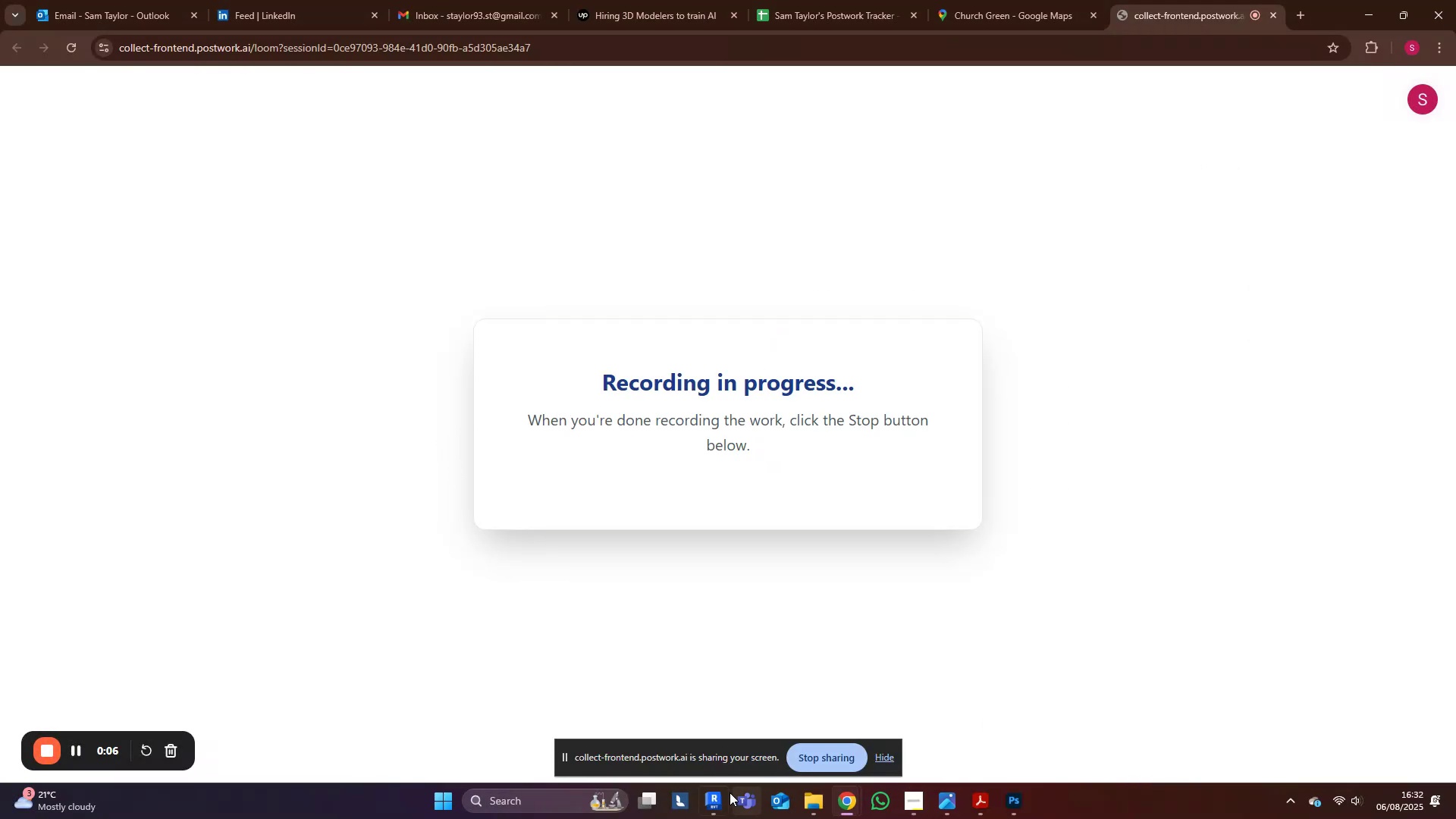 
left_click([714, 801])
 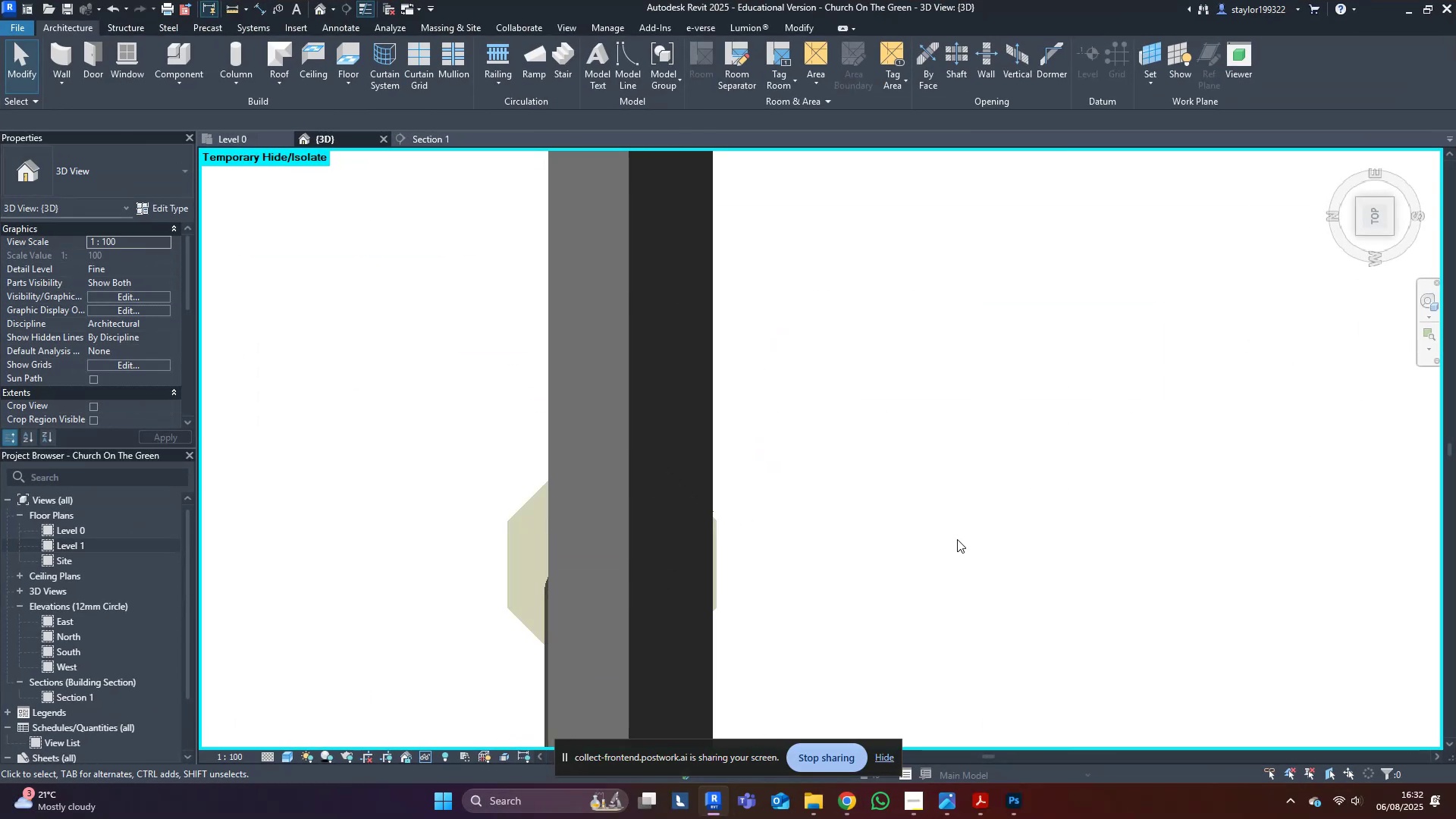 
left_click([639, 395])
 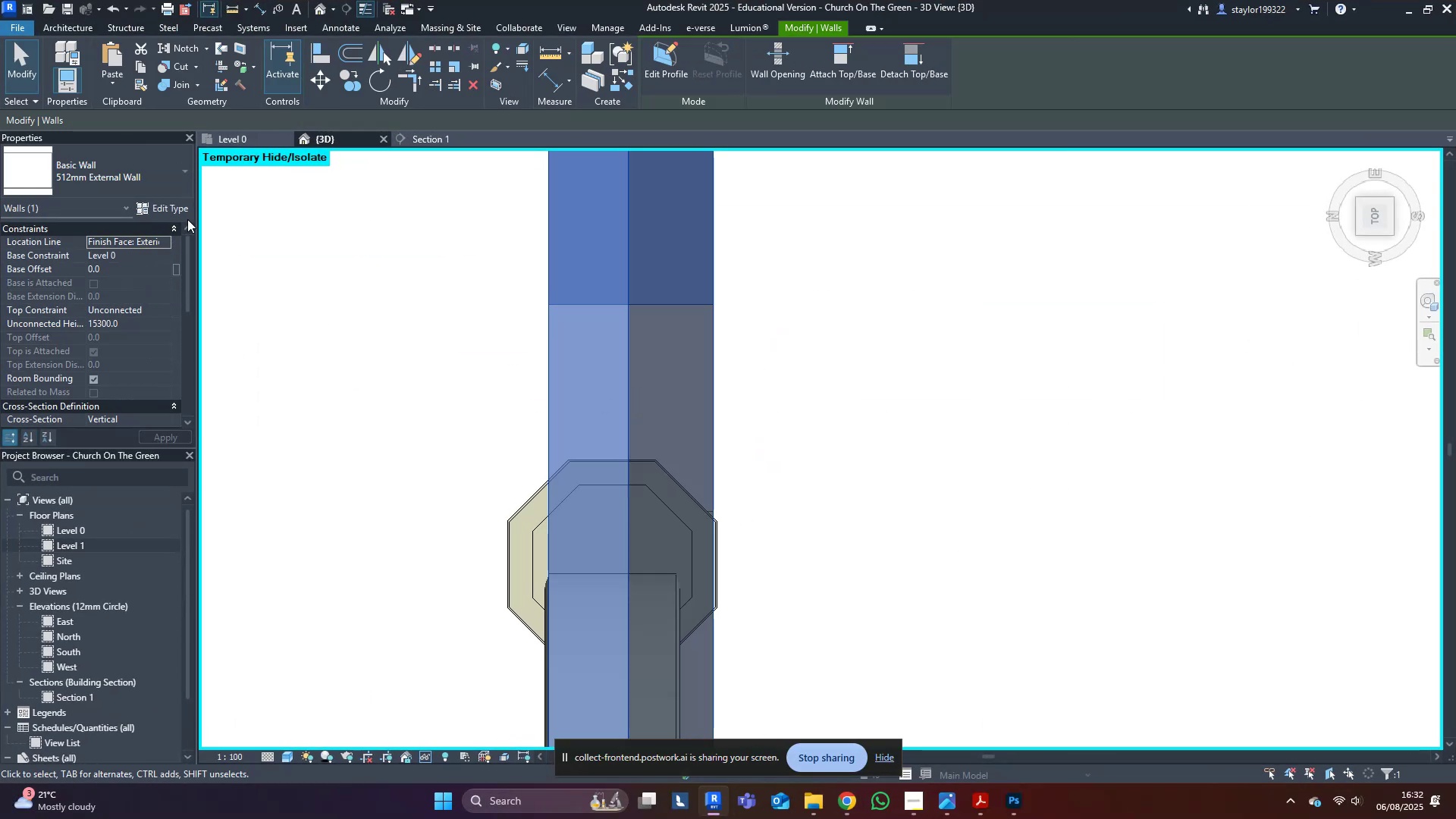 
key(Control+S)
 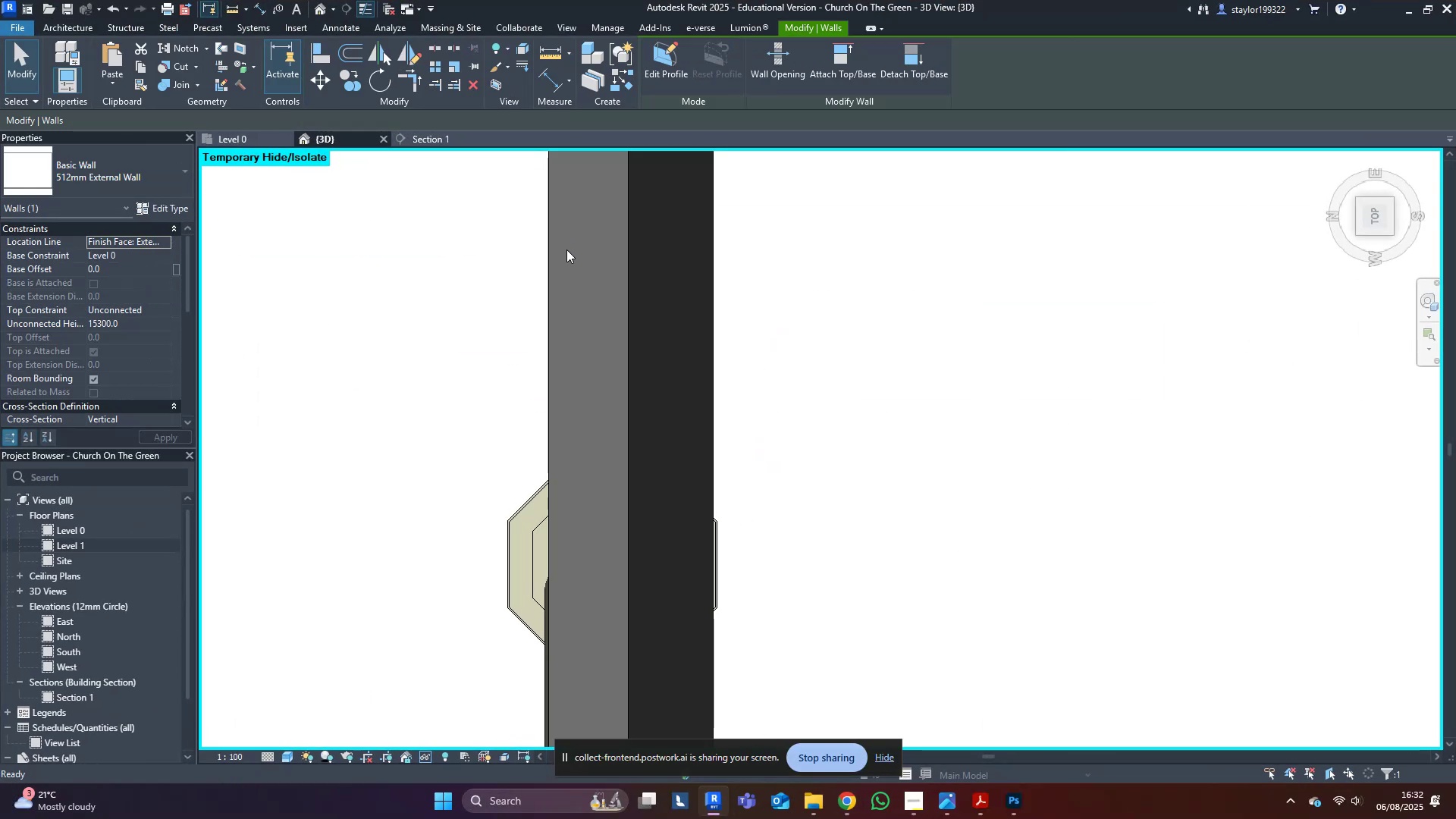 
left_click([602, 254])
 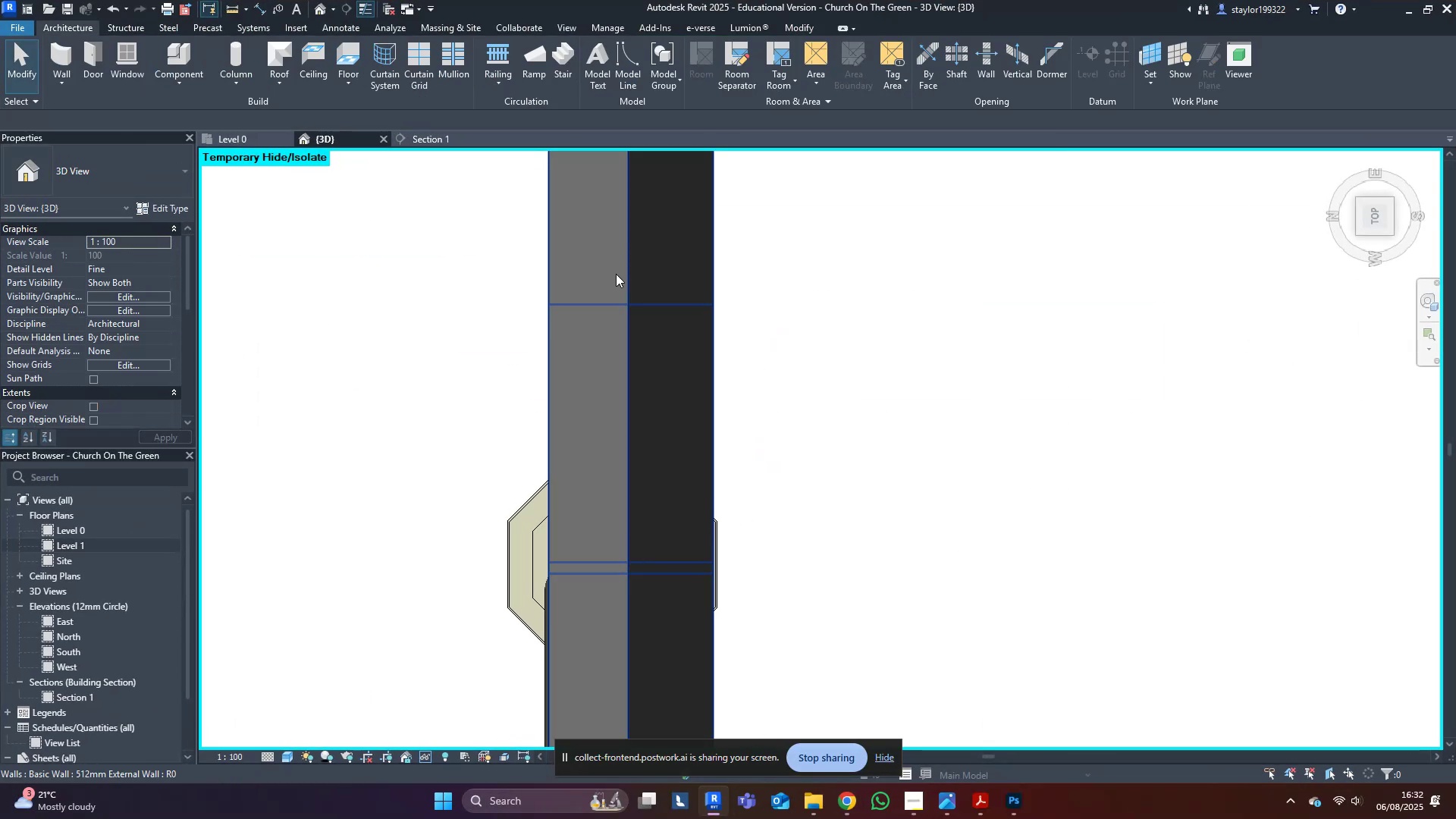 
left_click([616, 274])
 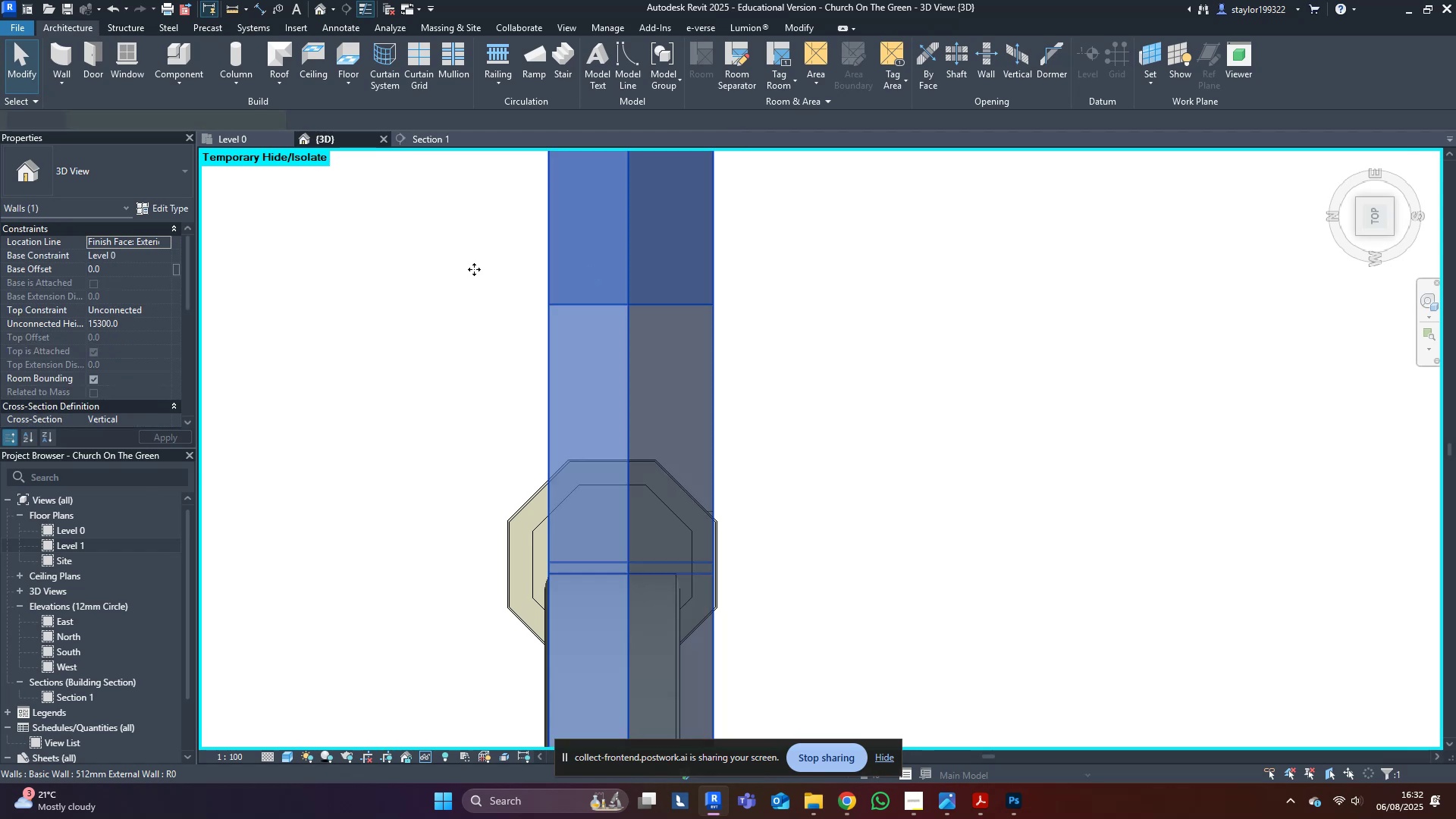 
key(CapsLock)
 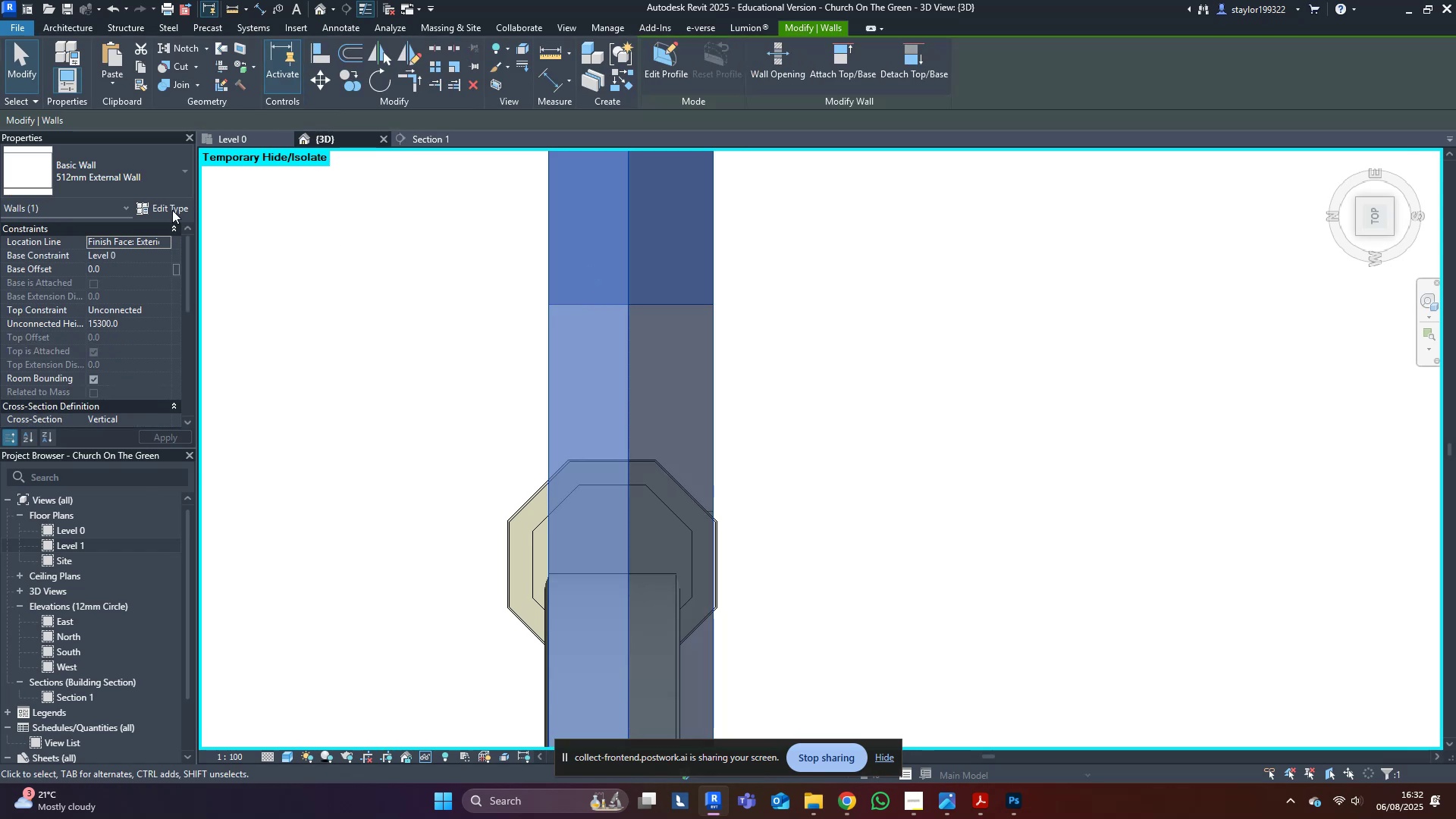 
left_click([172, 210])
 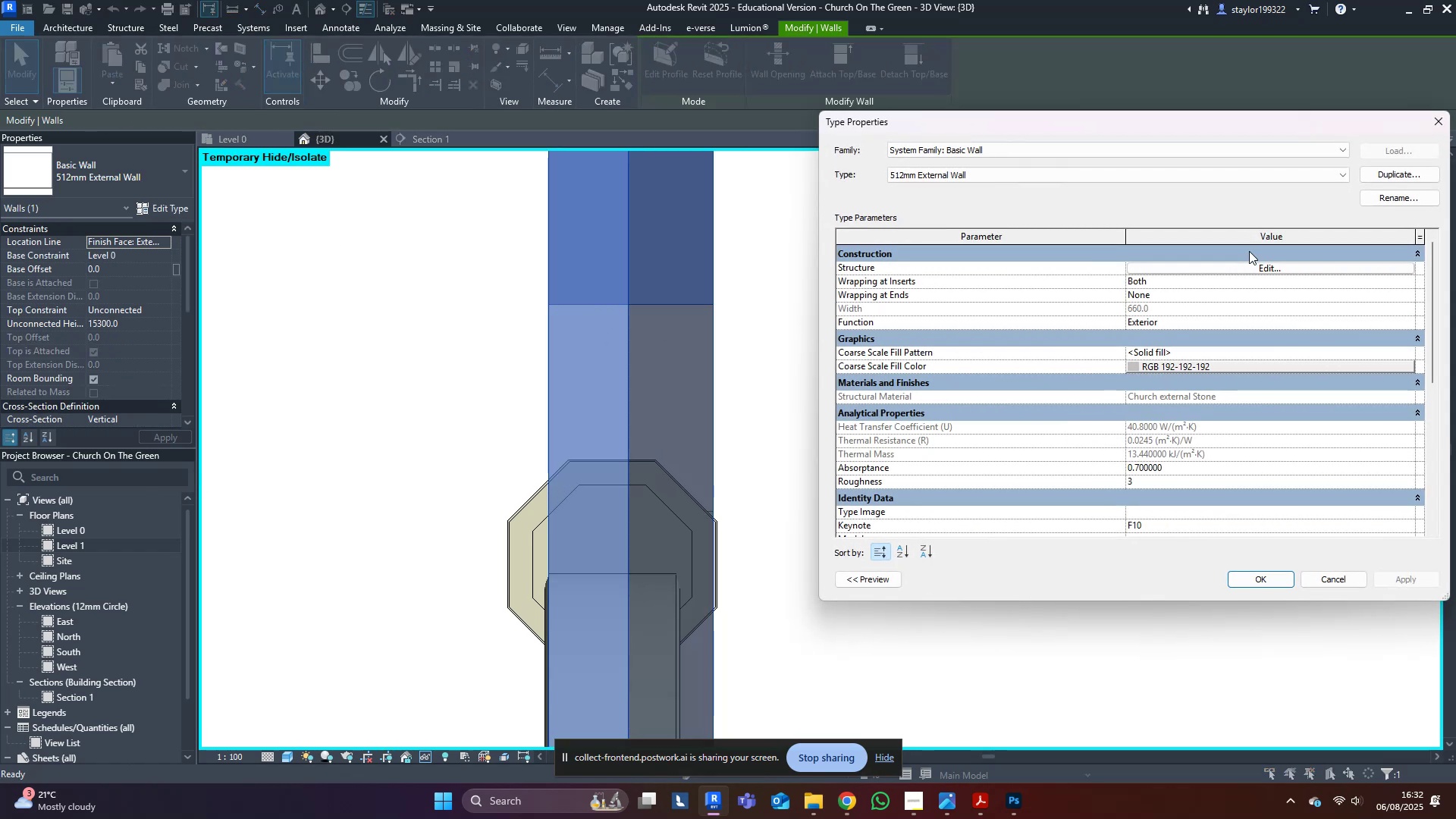 
left_click([1247, 266])
 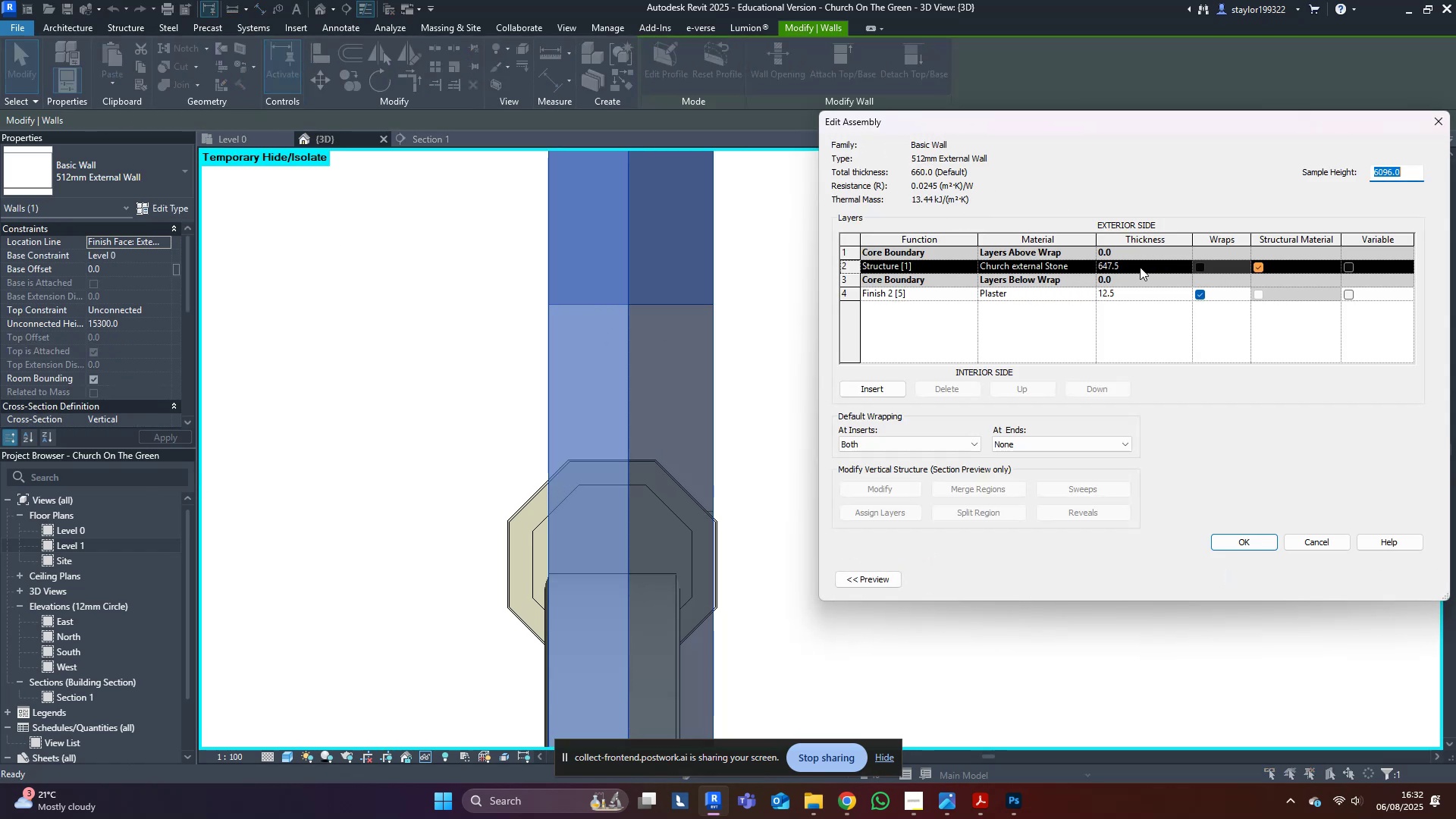 
wait(5.33)
 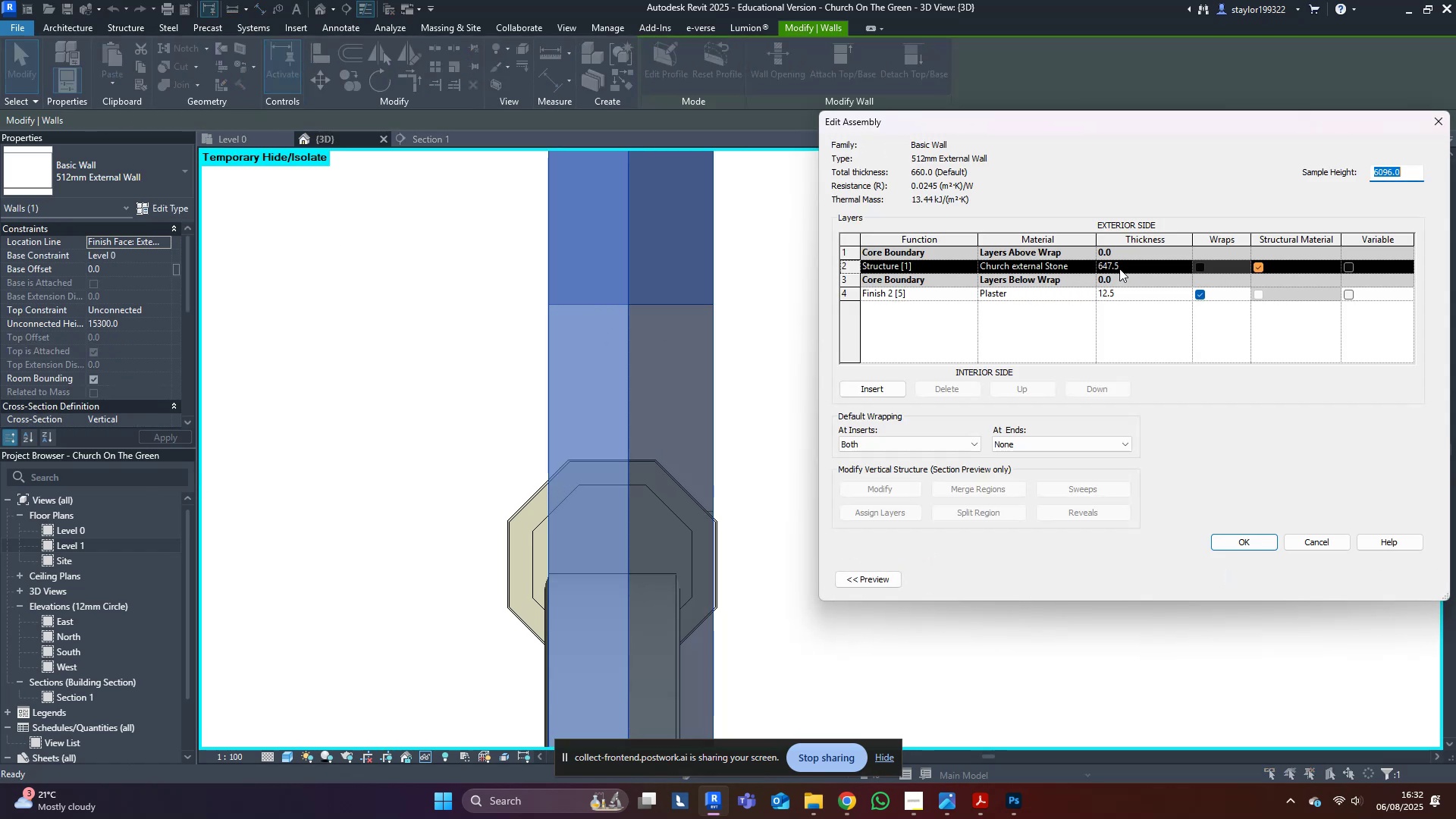 
type(512)
 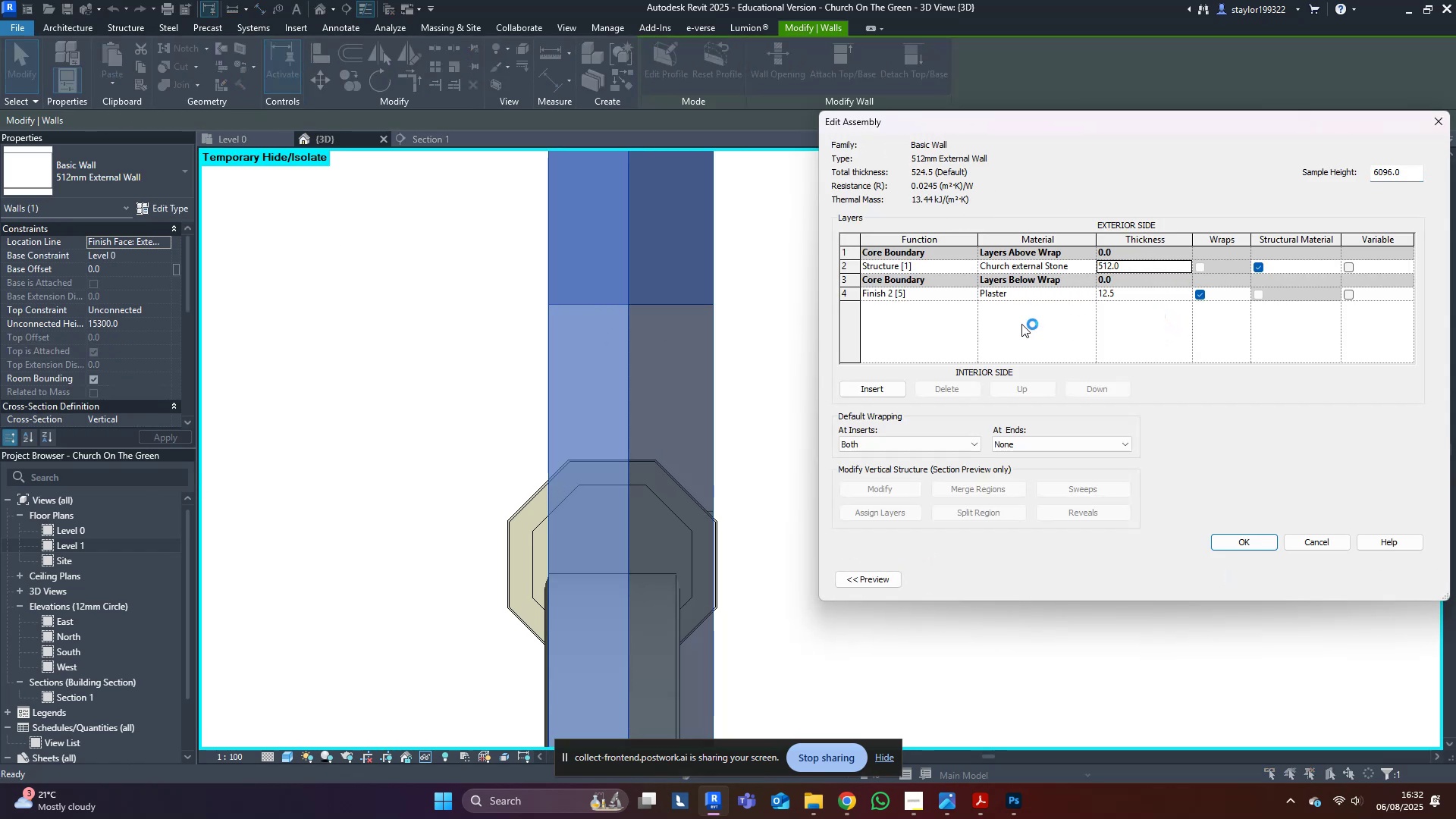 
double_click([1003, 323])
 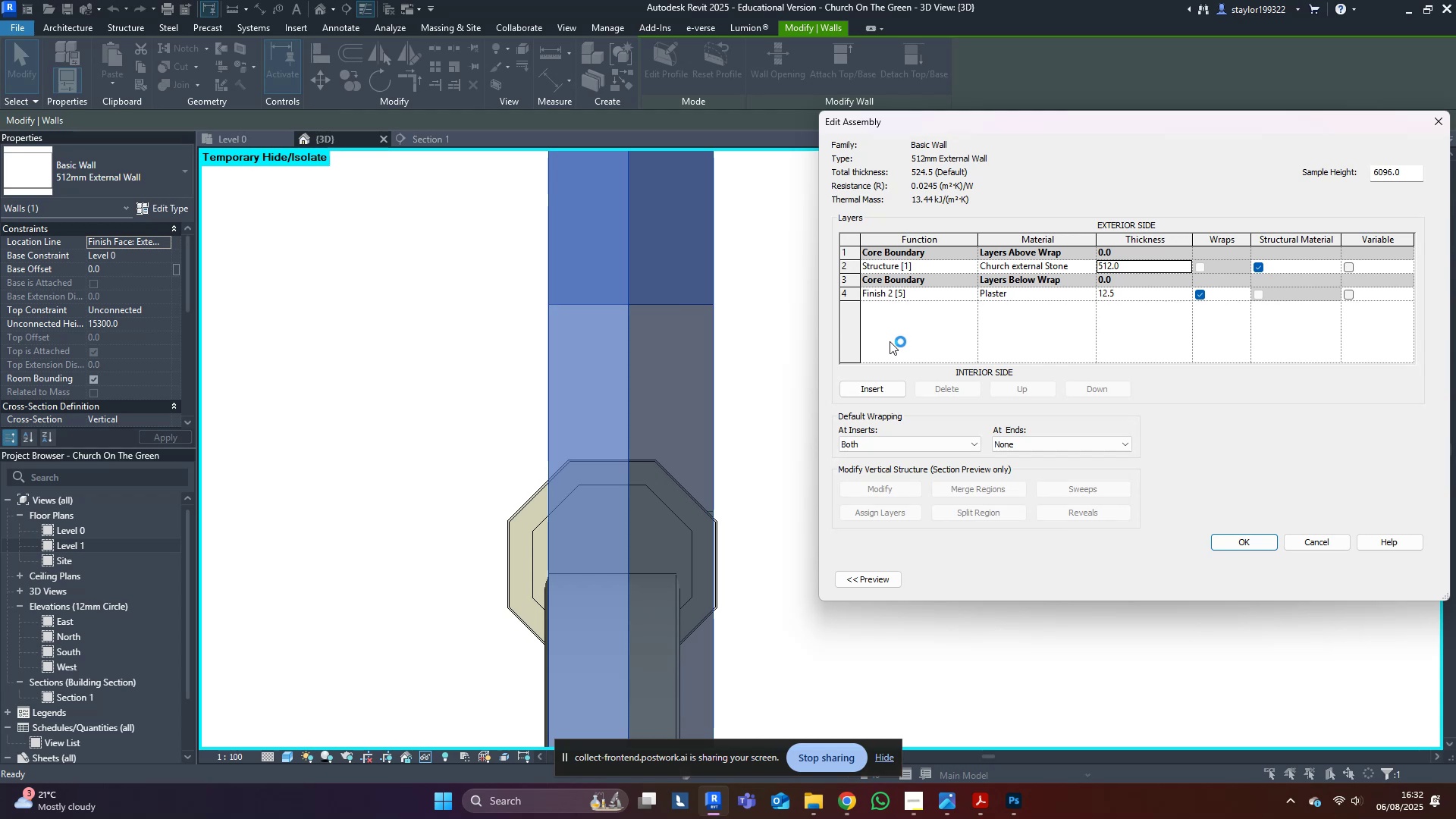 
triple_click([890, 341])
 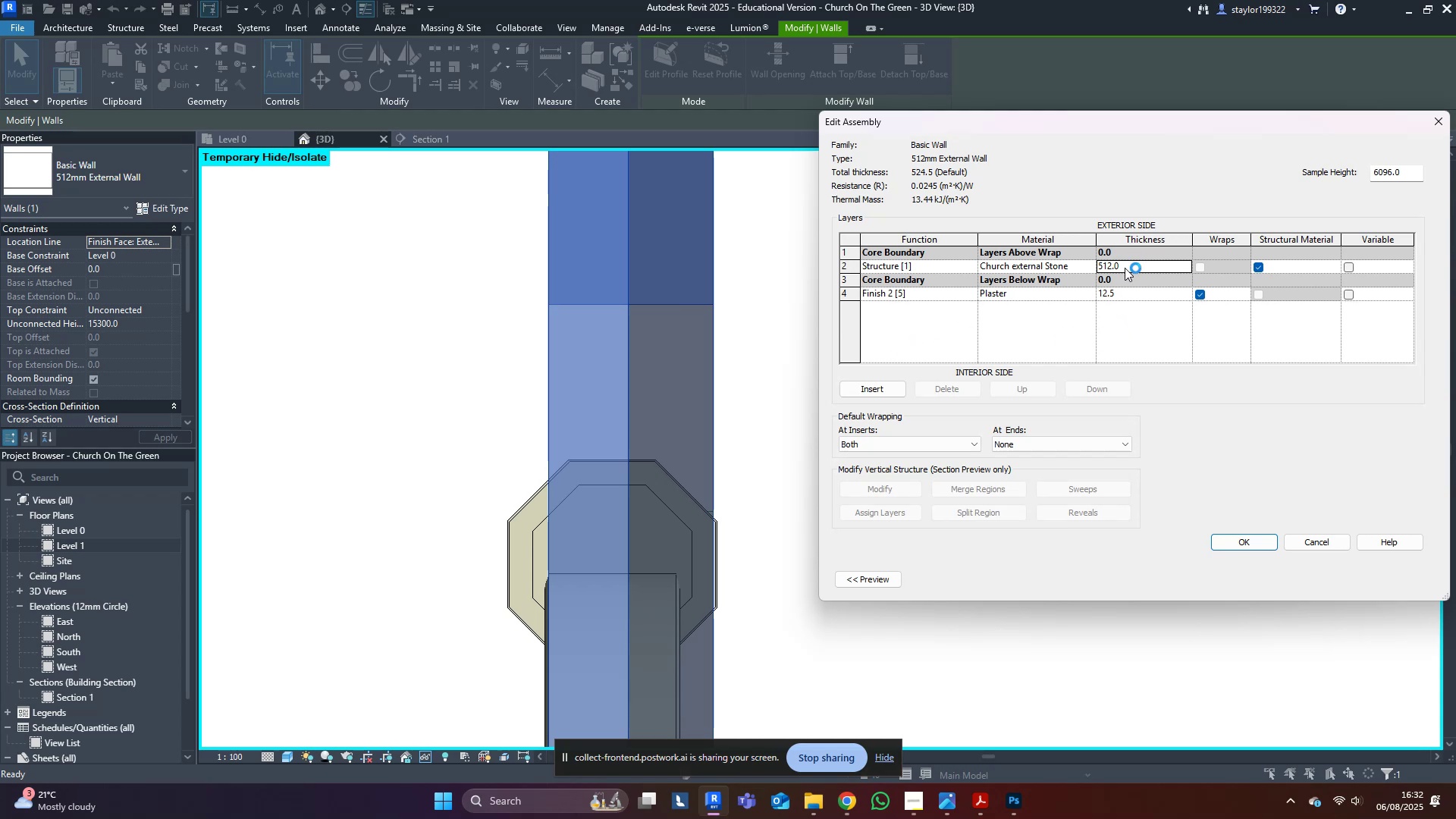 
left_click([1127, 265])
 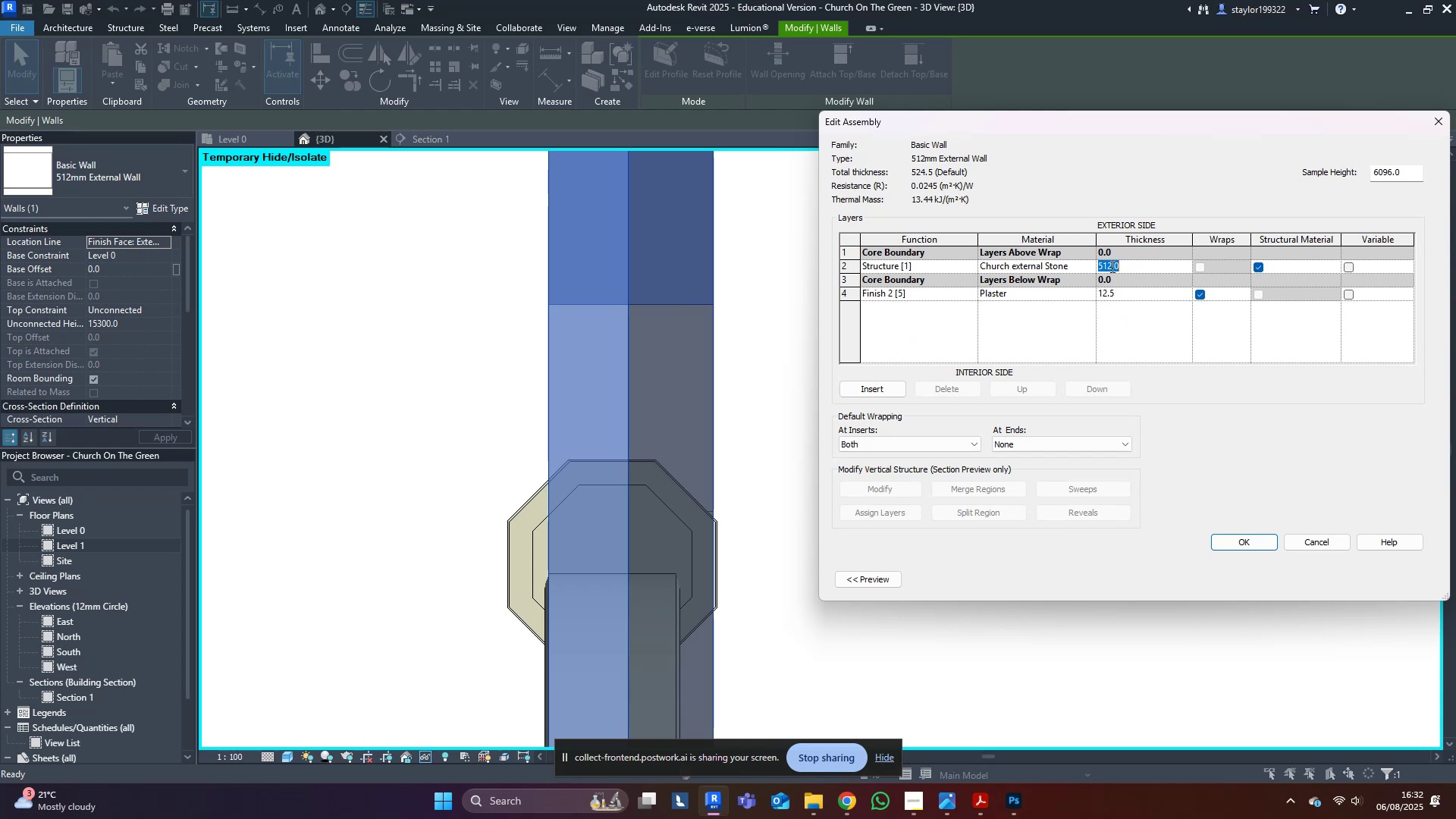 
left_click_drag(start_coordinate=[1125, 265], to_coordinate=[1102, 265])
 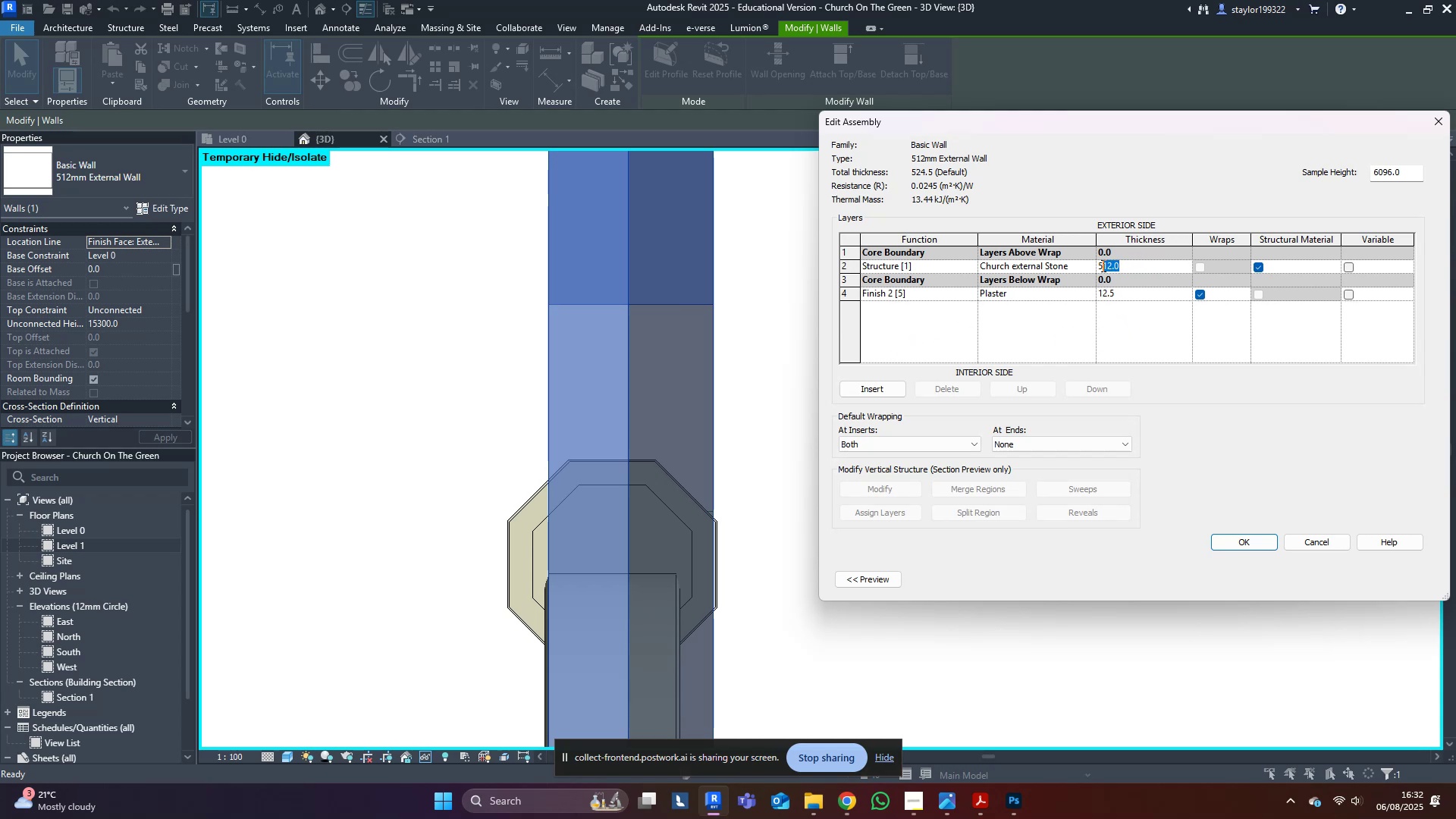 
type(00)
 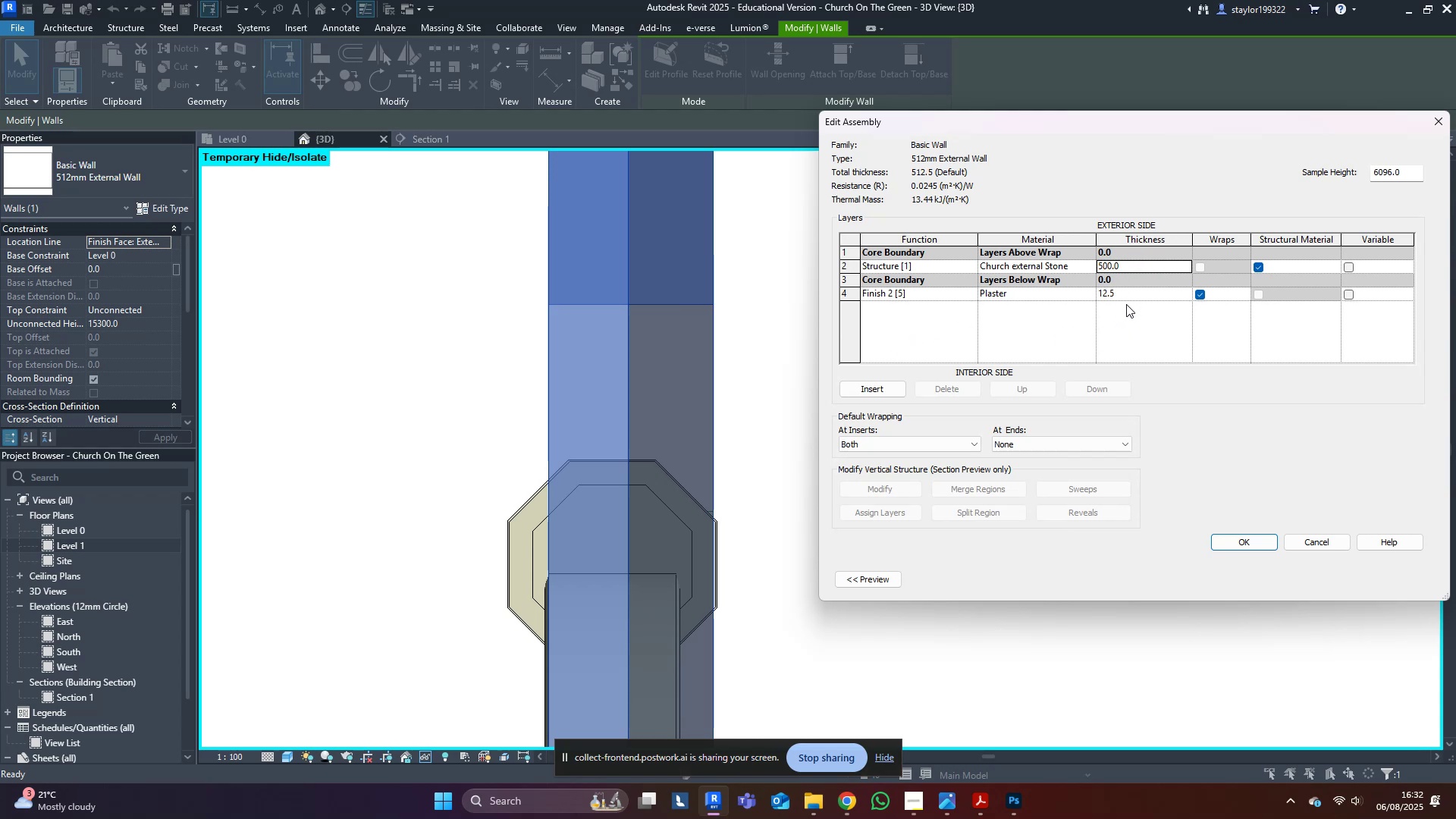 
double_click([1125, 290])
 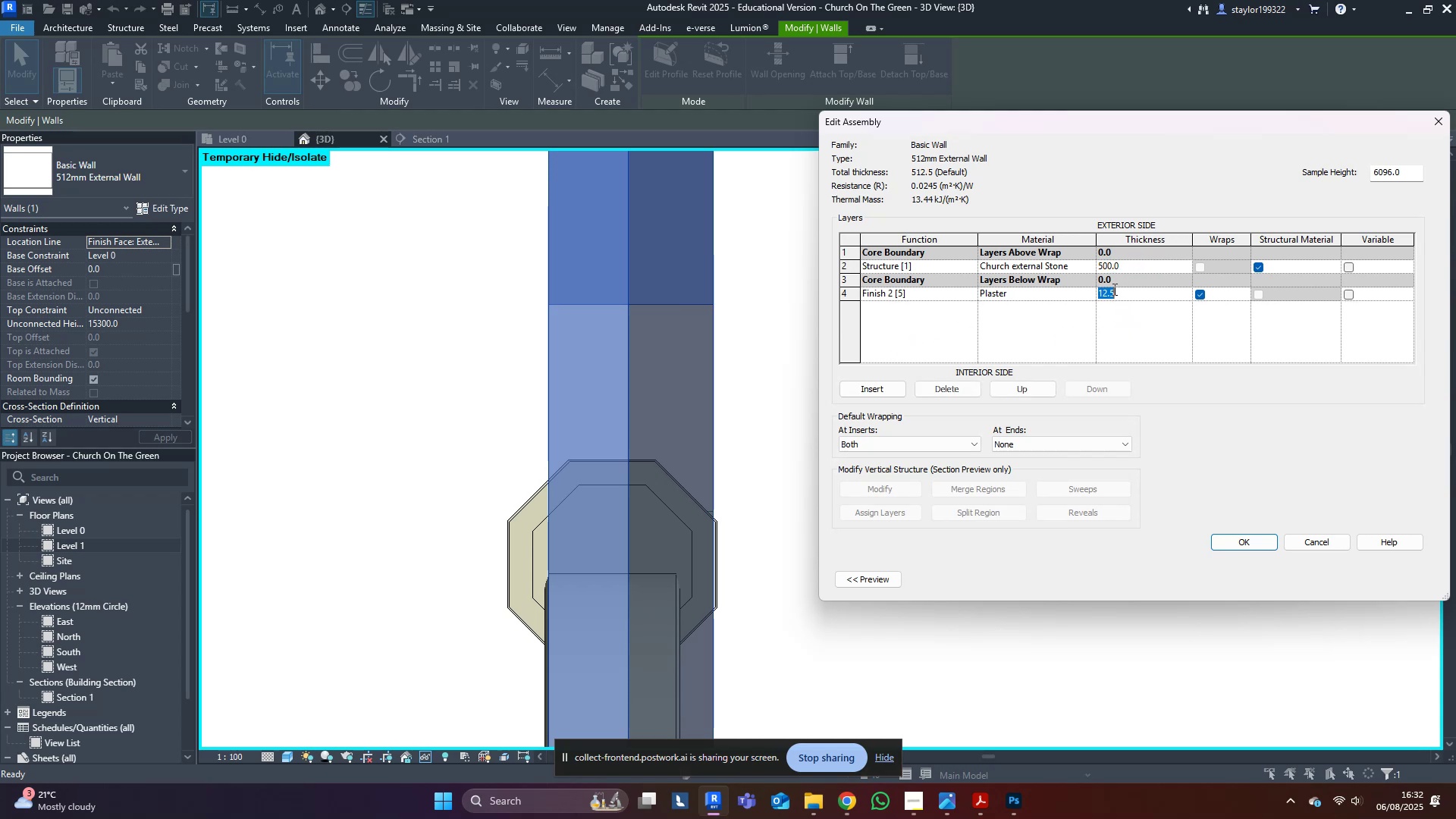 
left_click_drag(start_coordinate=[1115, 290], to_coordinate=[1107, 293])
 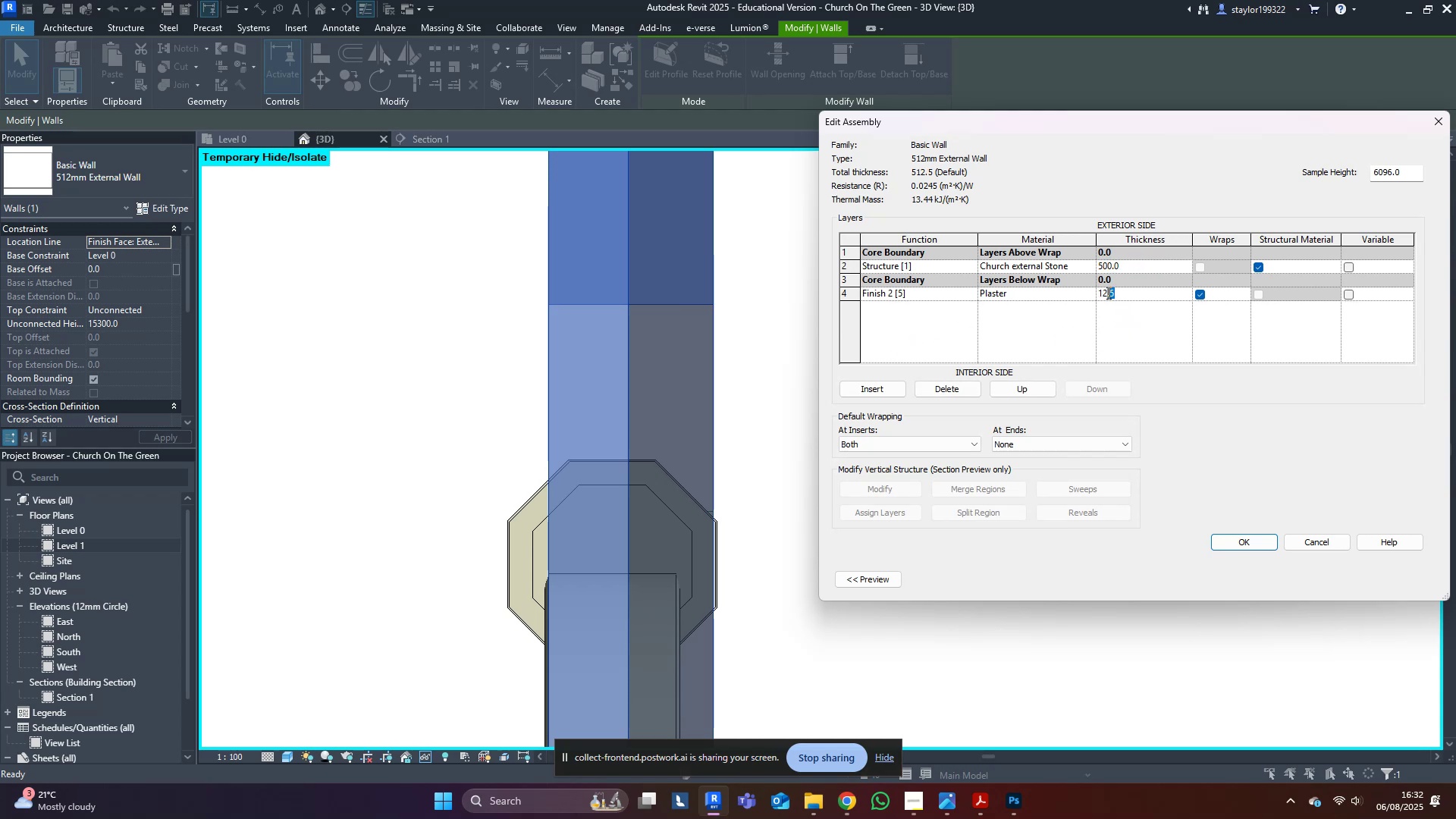 
key(0)
 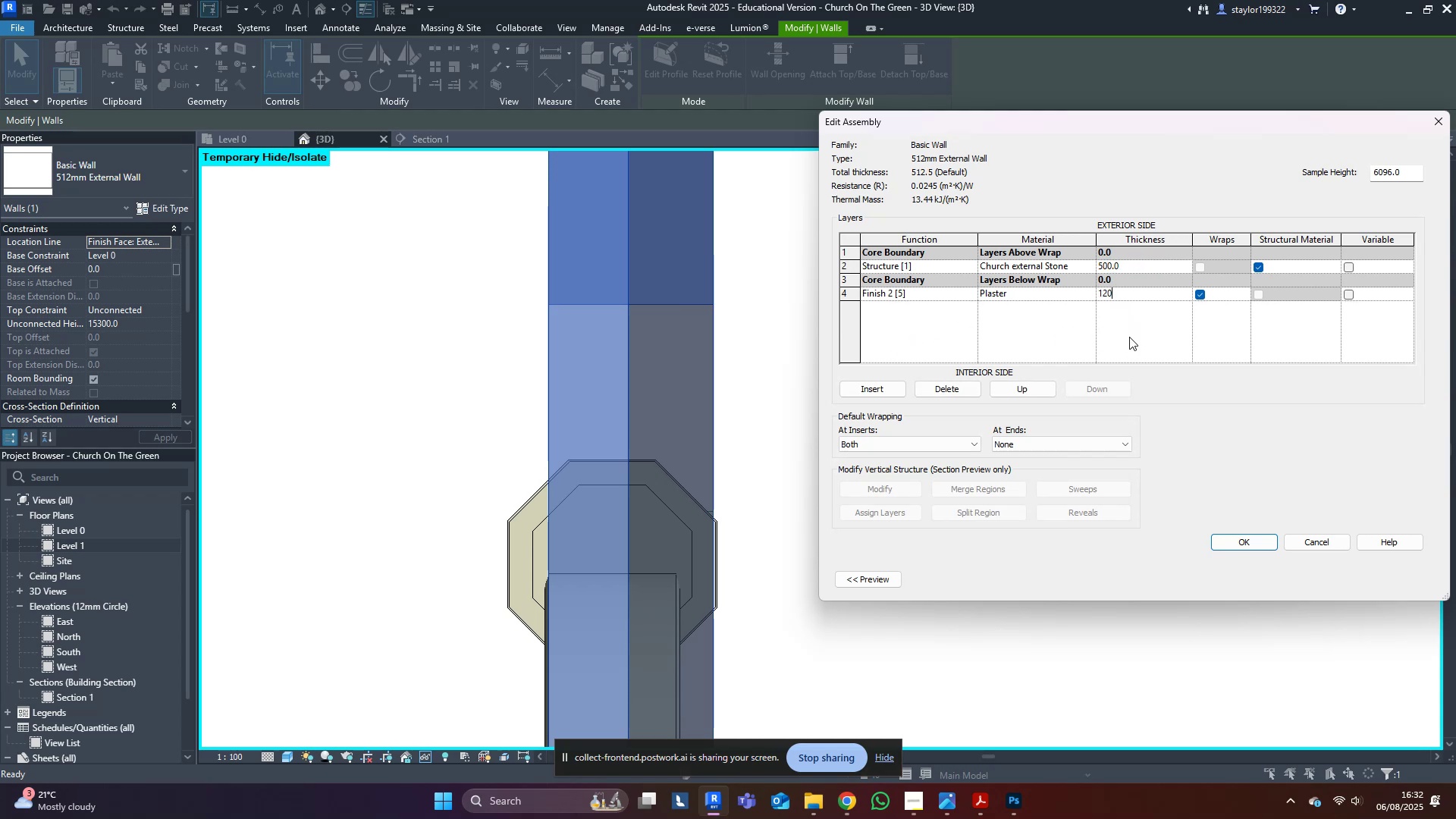 
key(Backspace)
 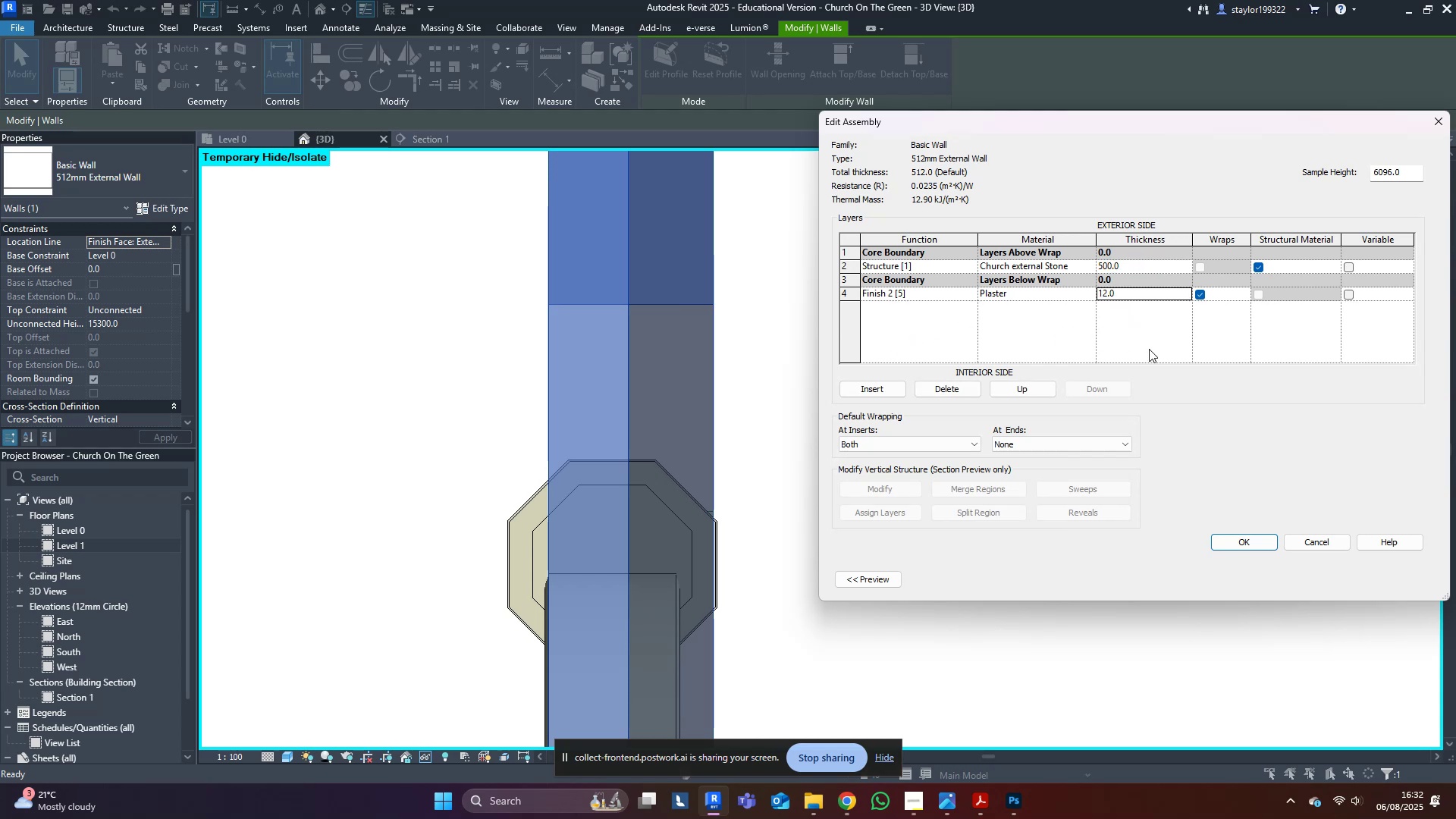 
double_click([1158, 345])
 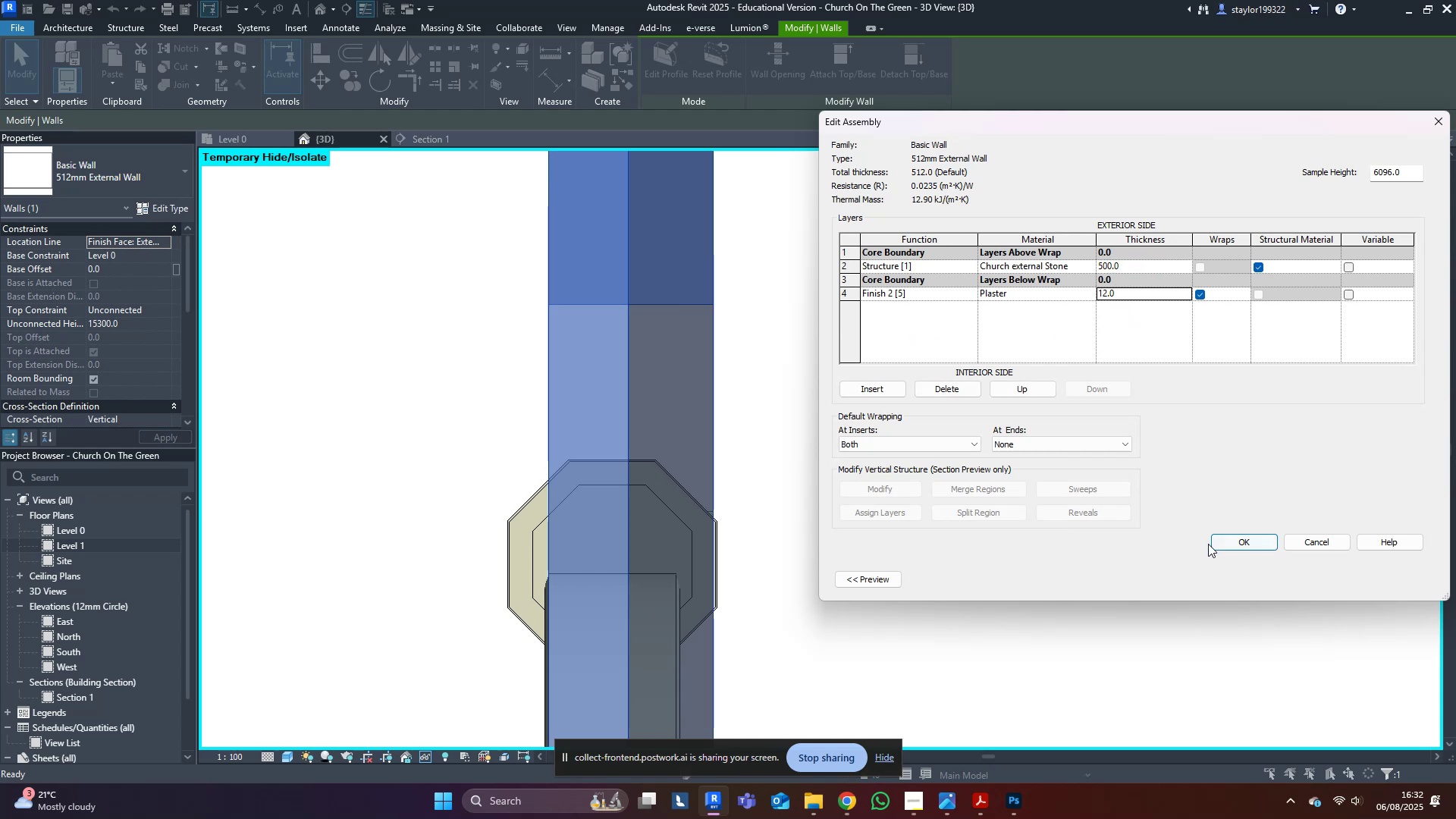 
left_click([1227, 543])
 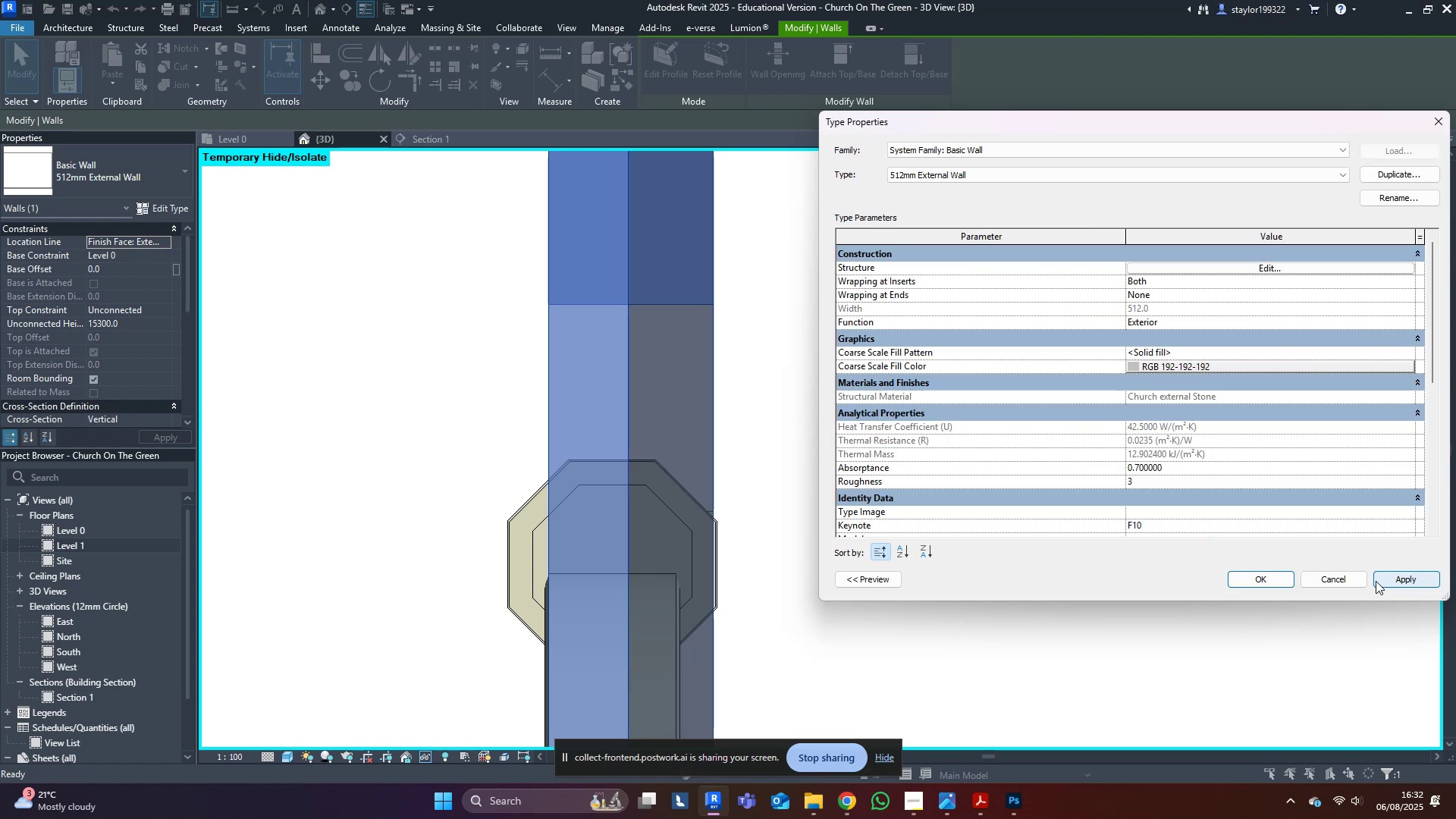 
left_click([1395, 576])
 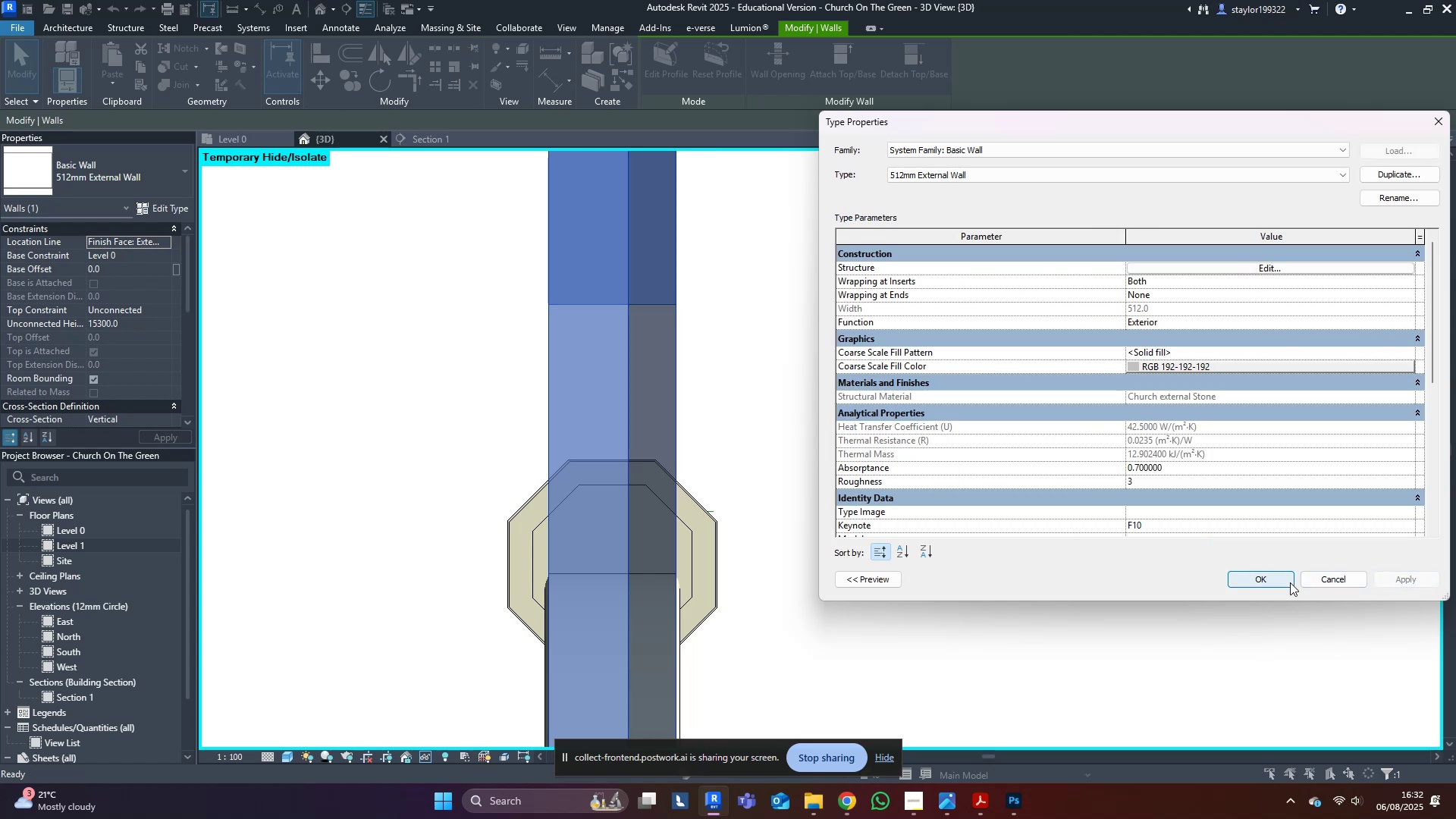 
left_click([1272, 574])
 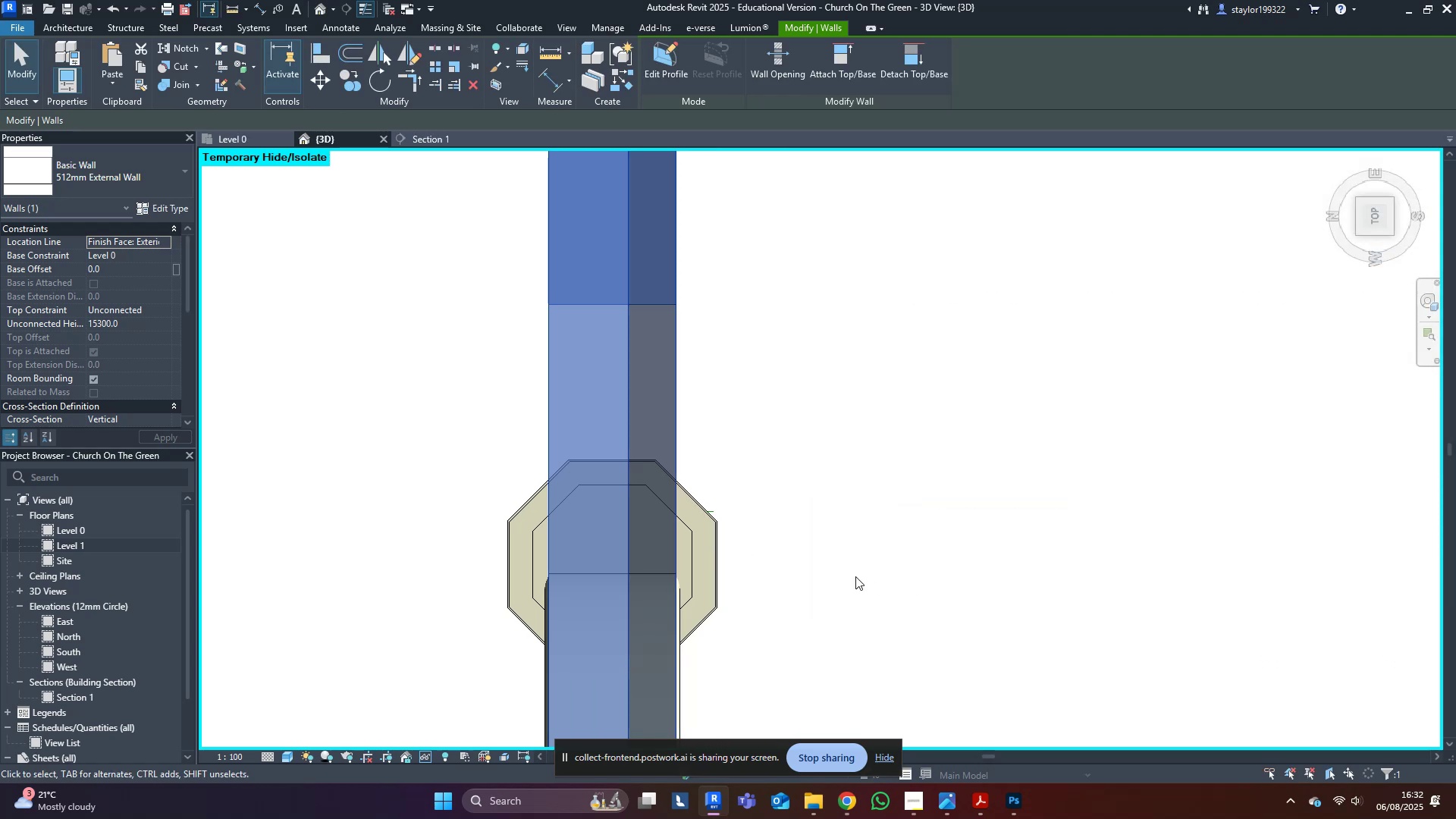 
type(sdhr)
 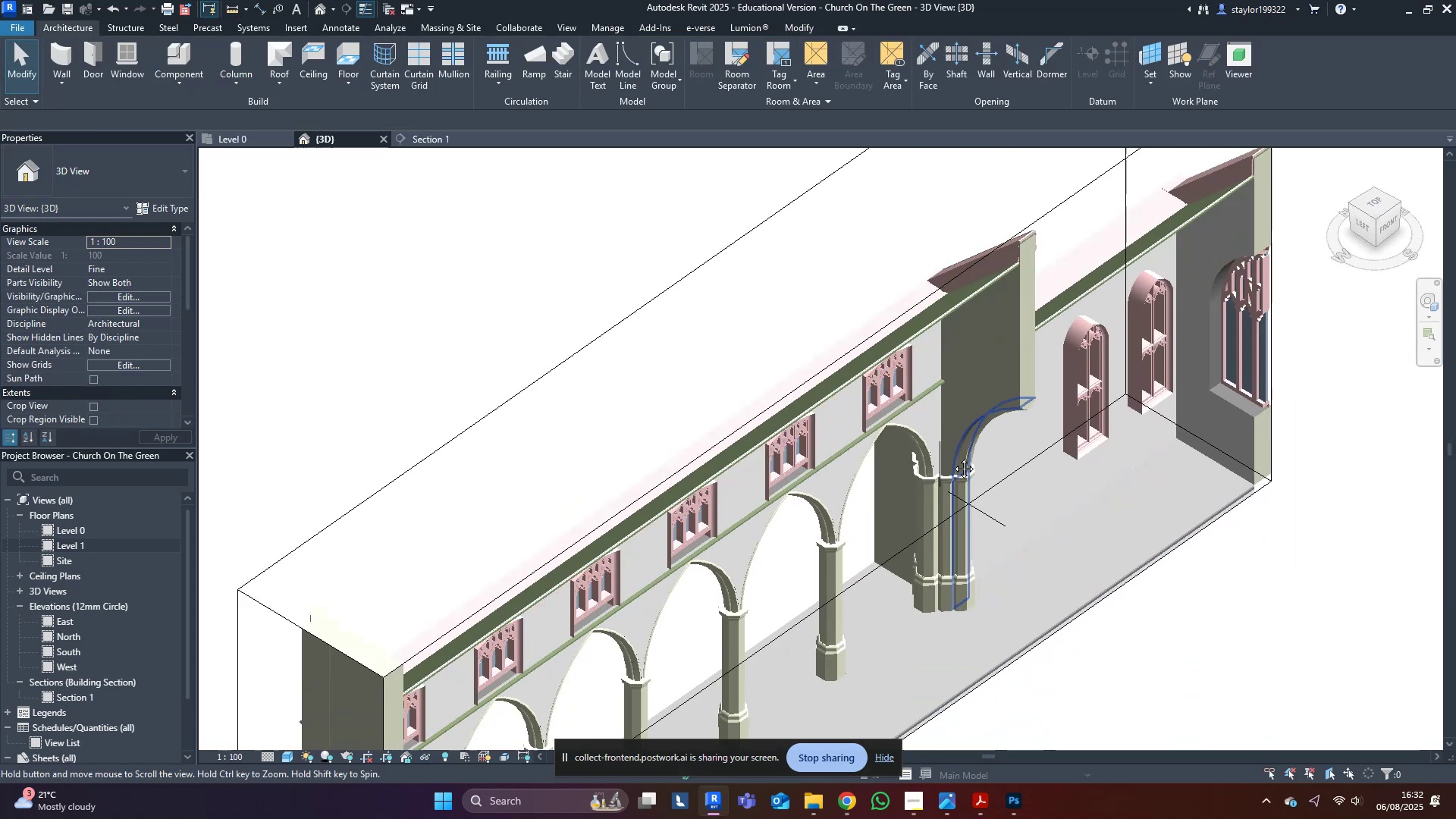 
scroll: coordinate [681, 444], scroll_direction: down, amount: 15.0
 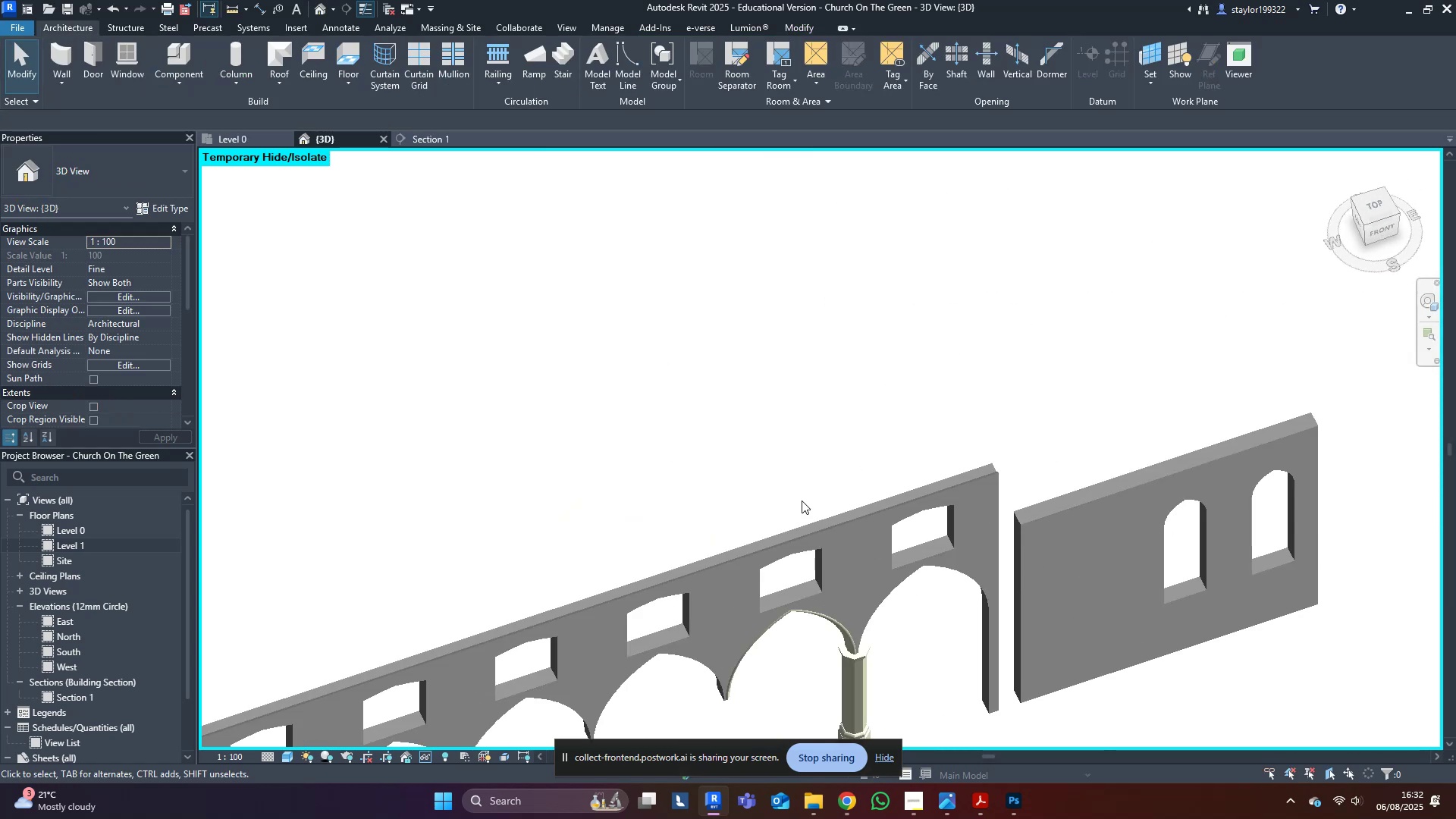 
hold_key(key=ShiftLeft, duration=0.45)
 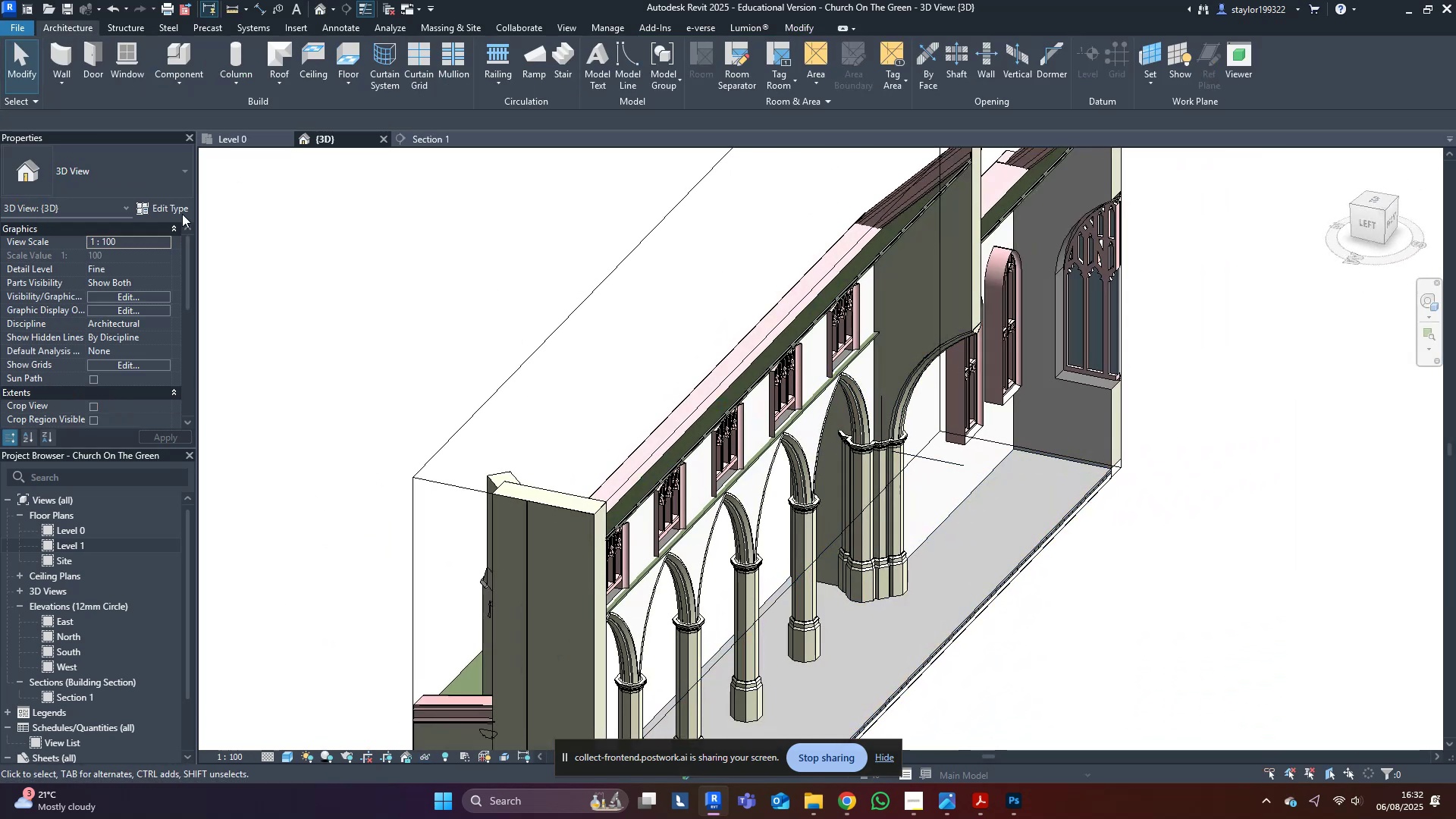 
scroll: coordinate [130, 383], scroll_direction: down, amount: 3.0
 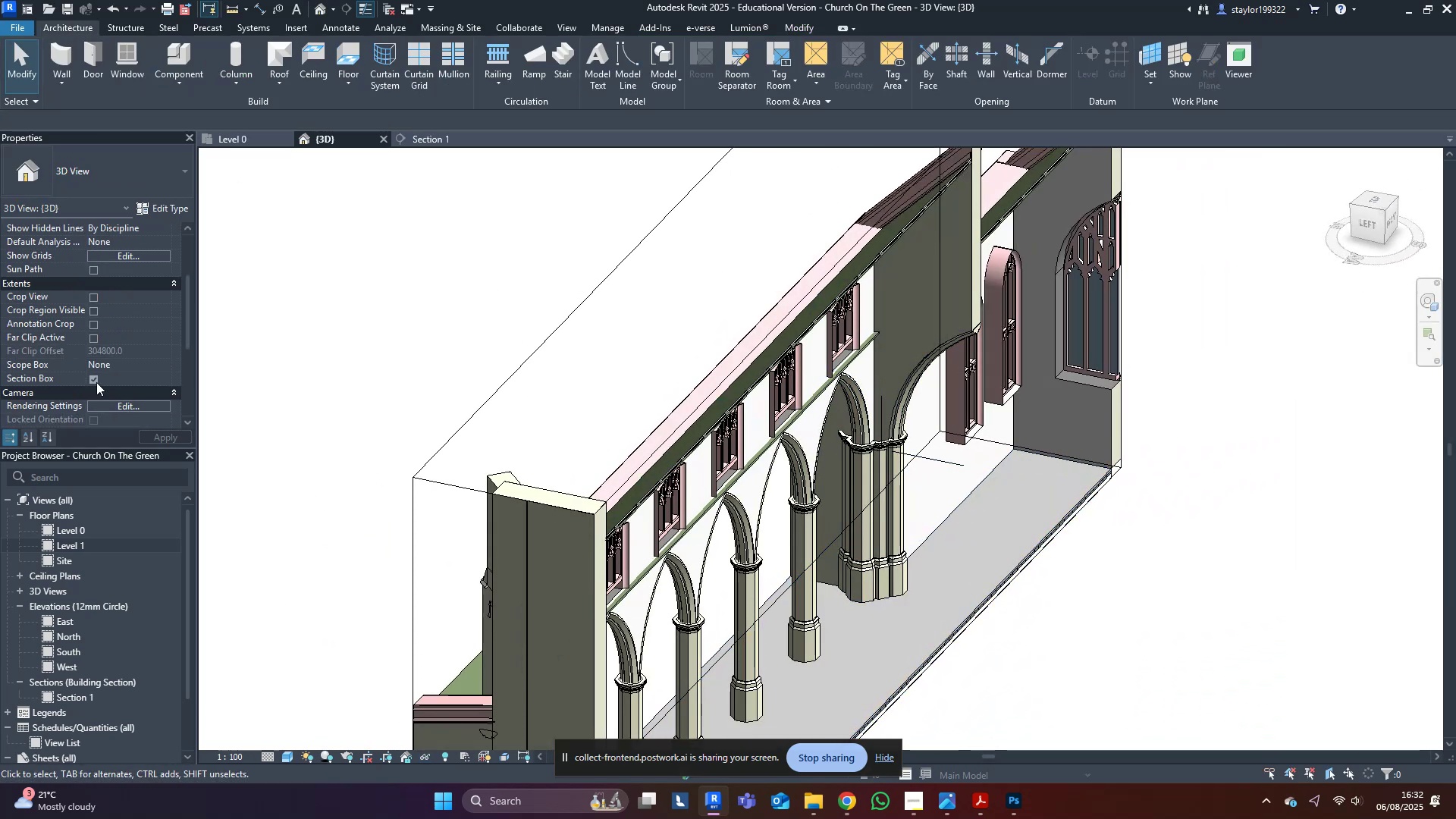 
left_click([99, 377])
 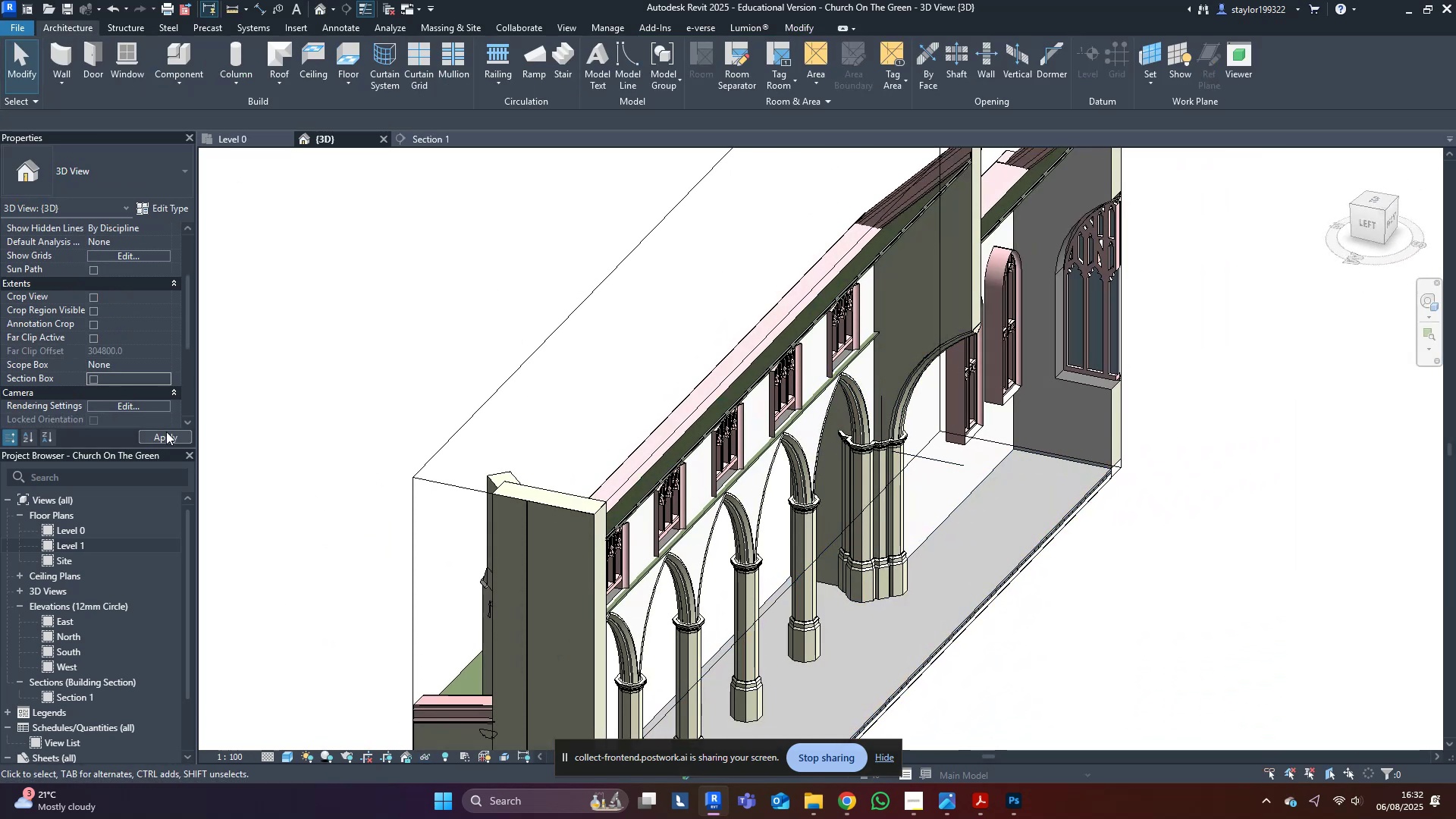 
left_click([167, 435])
 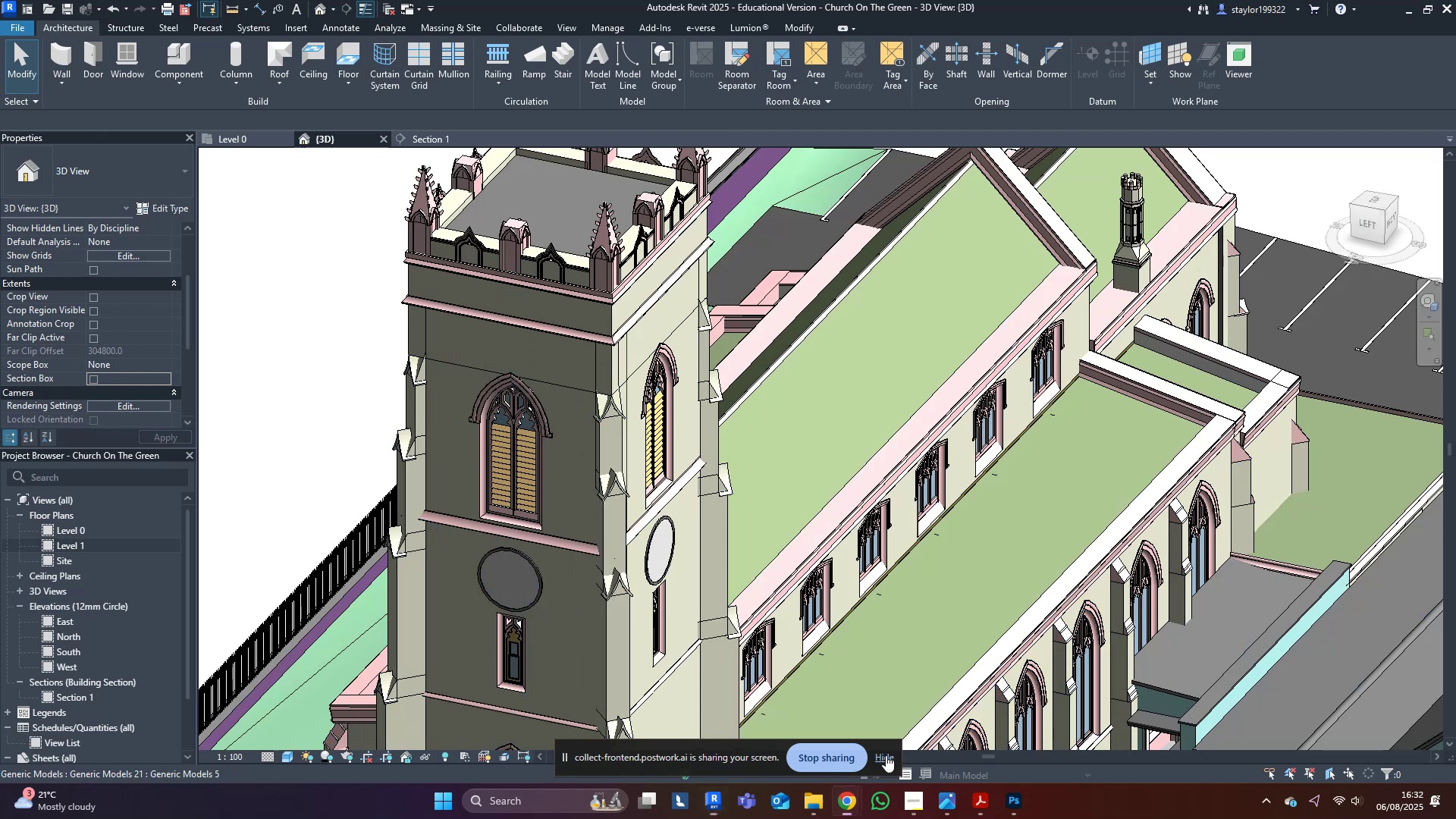 
hold_key(key=ShiftLeft, duration=0.65)
 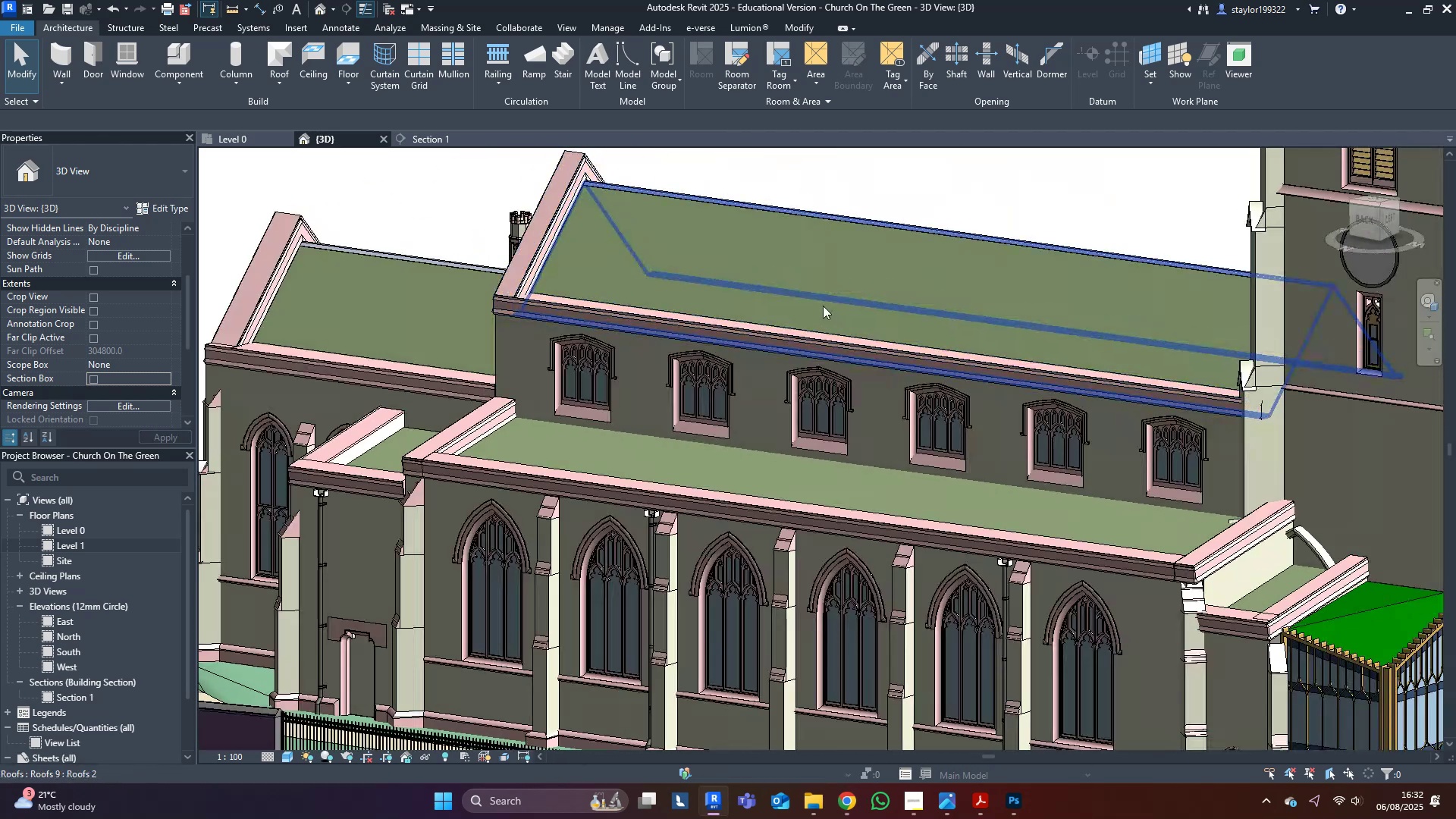 
scroll: coordinate [542, 355], scroll_direction: up, amount: 5.0
 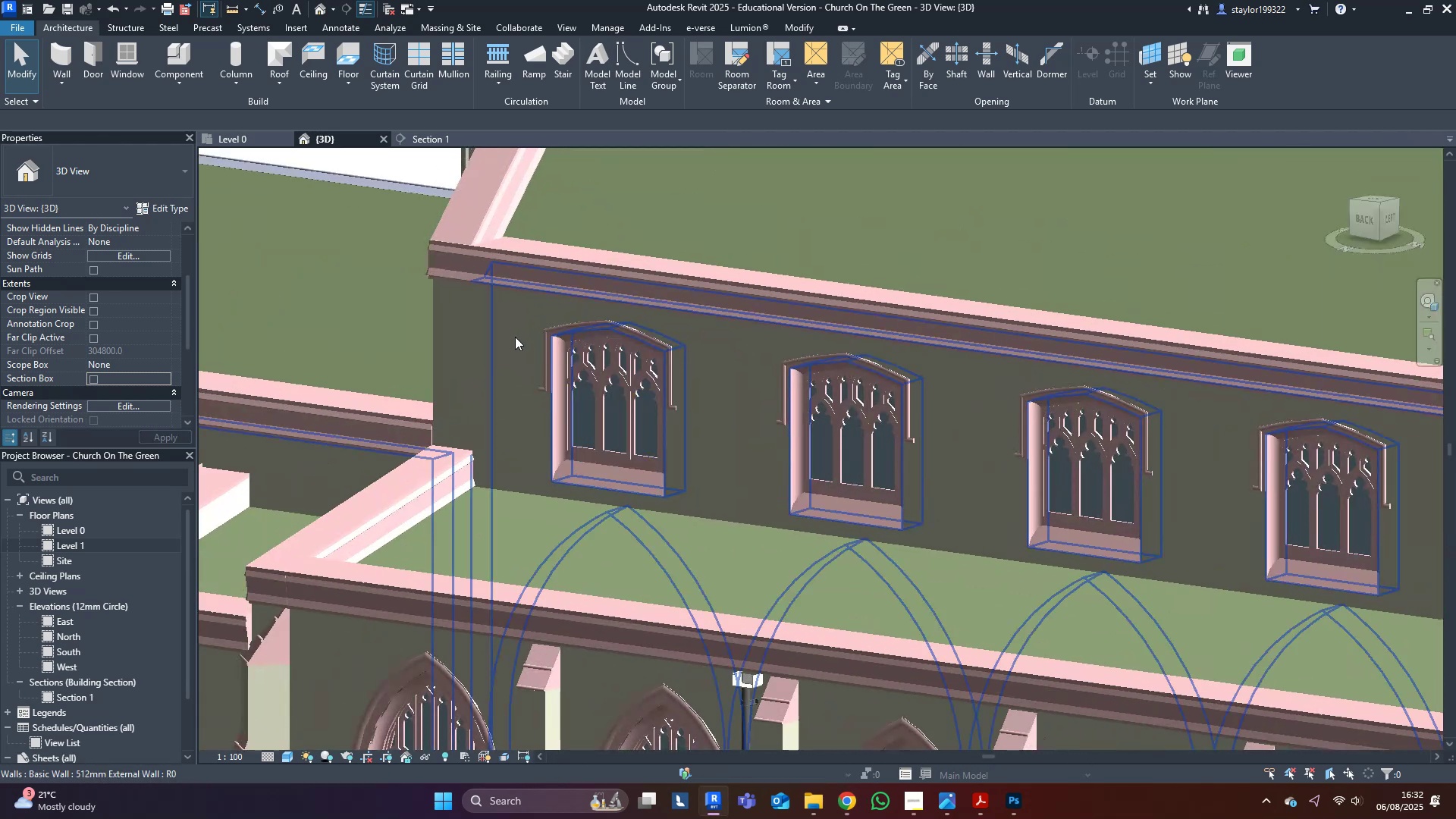 
left_click([515, 337])
 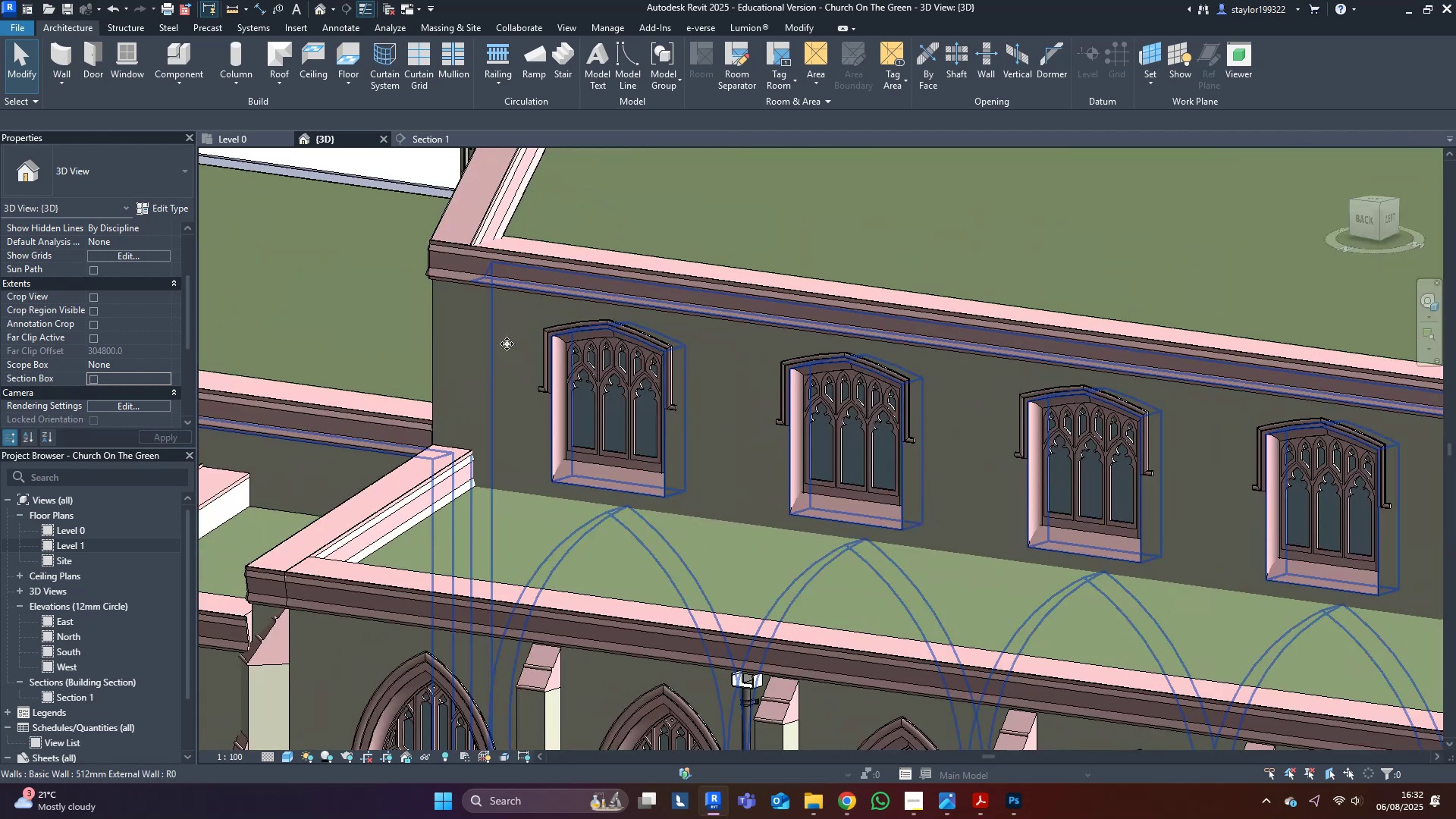 
hold_key(key=ShiftLeft, duration=0.73)
 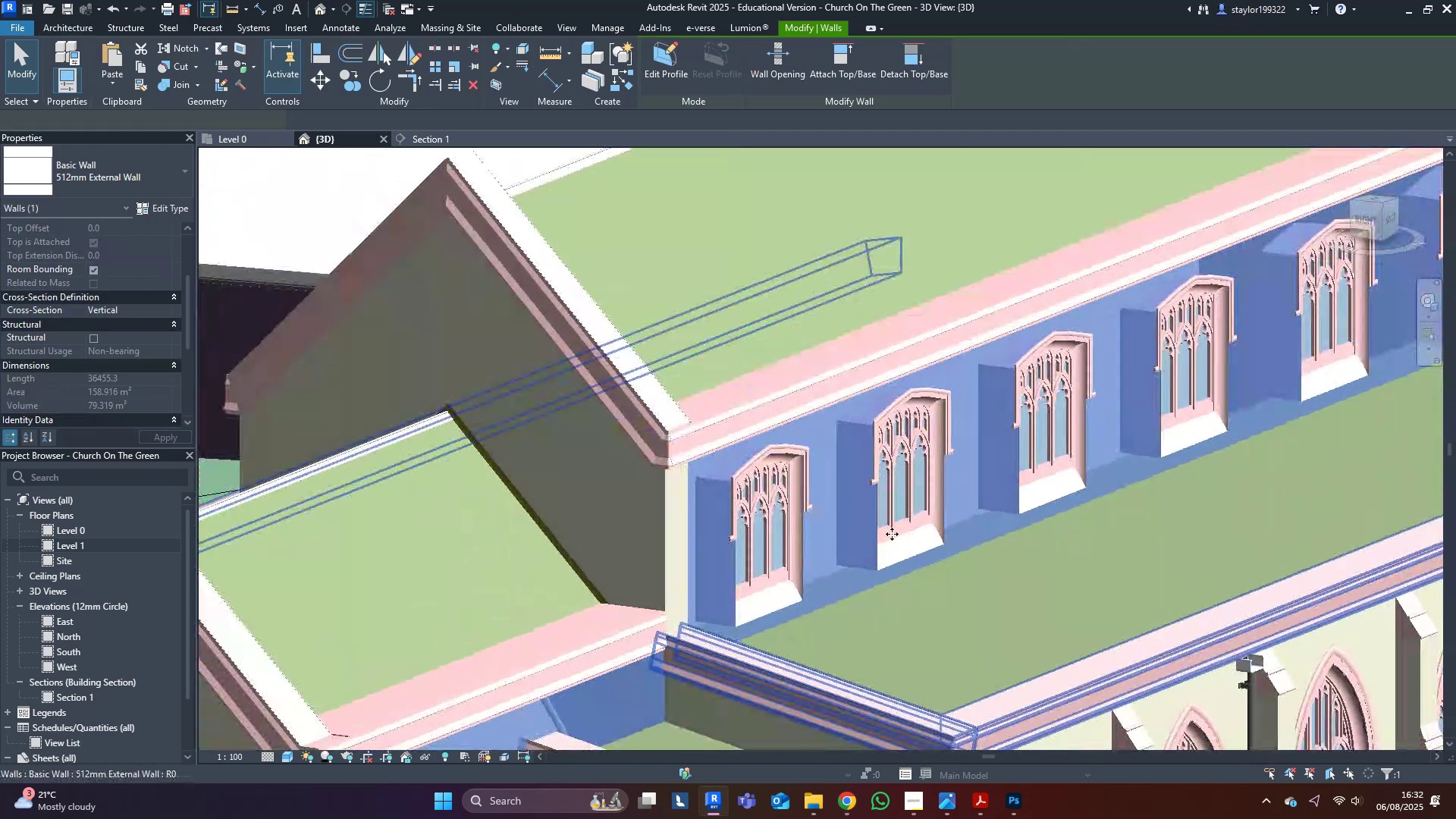 
scroll: coordinate [739, 525], scroll_direction: up, amount: 8.0
 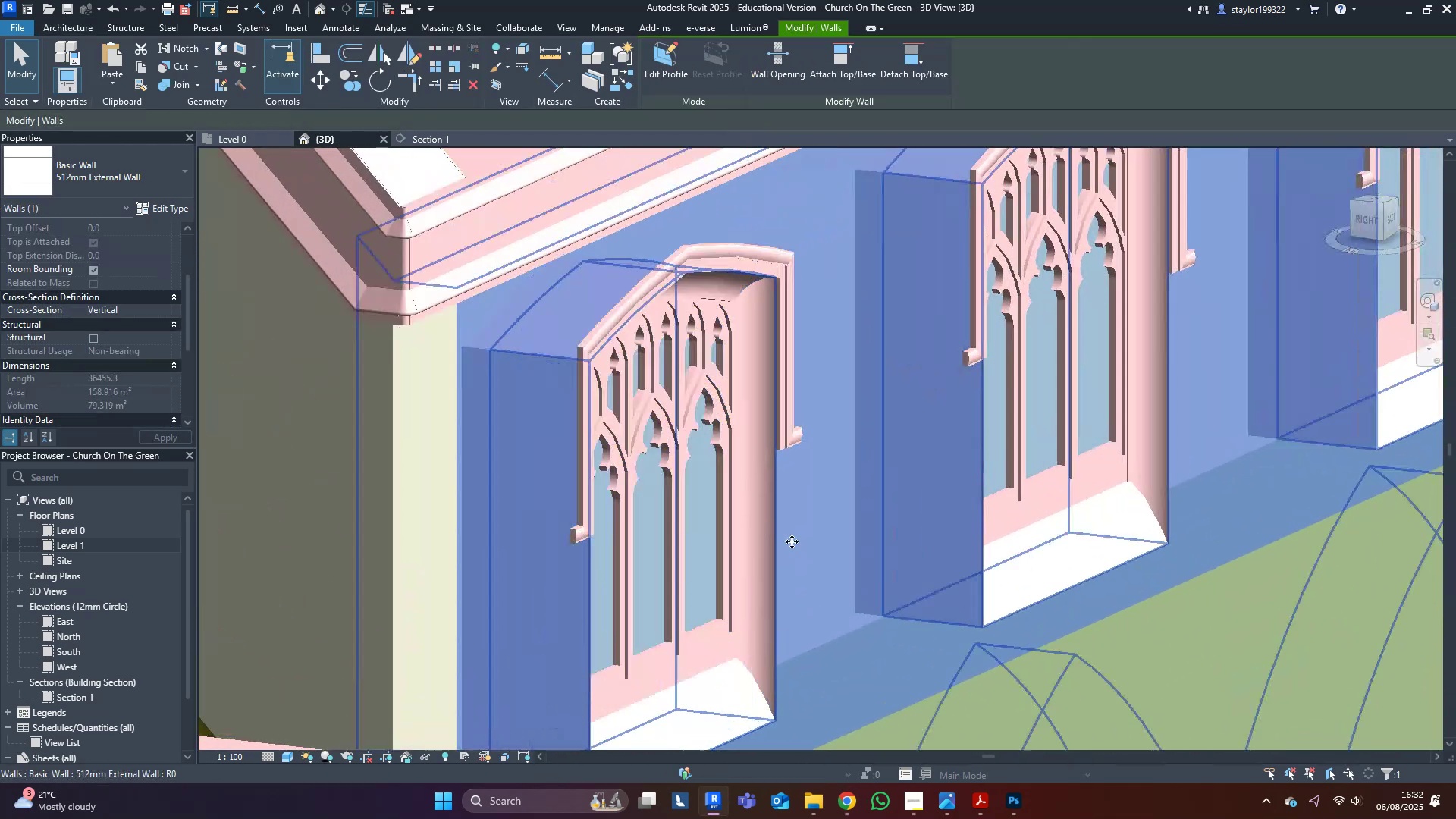 
key(Shift+ShiftLeft)
 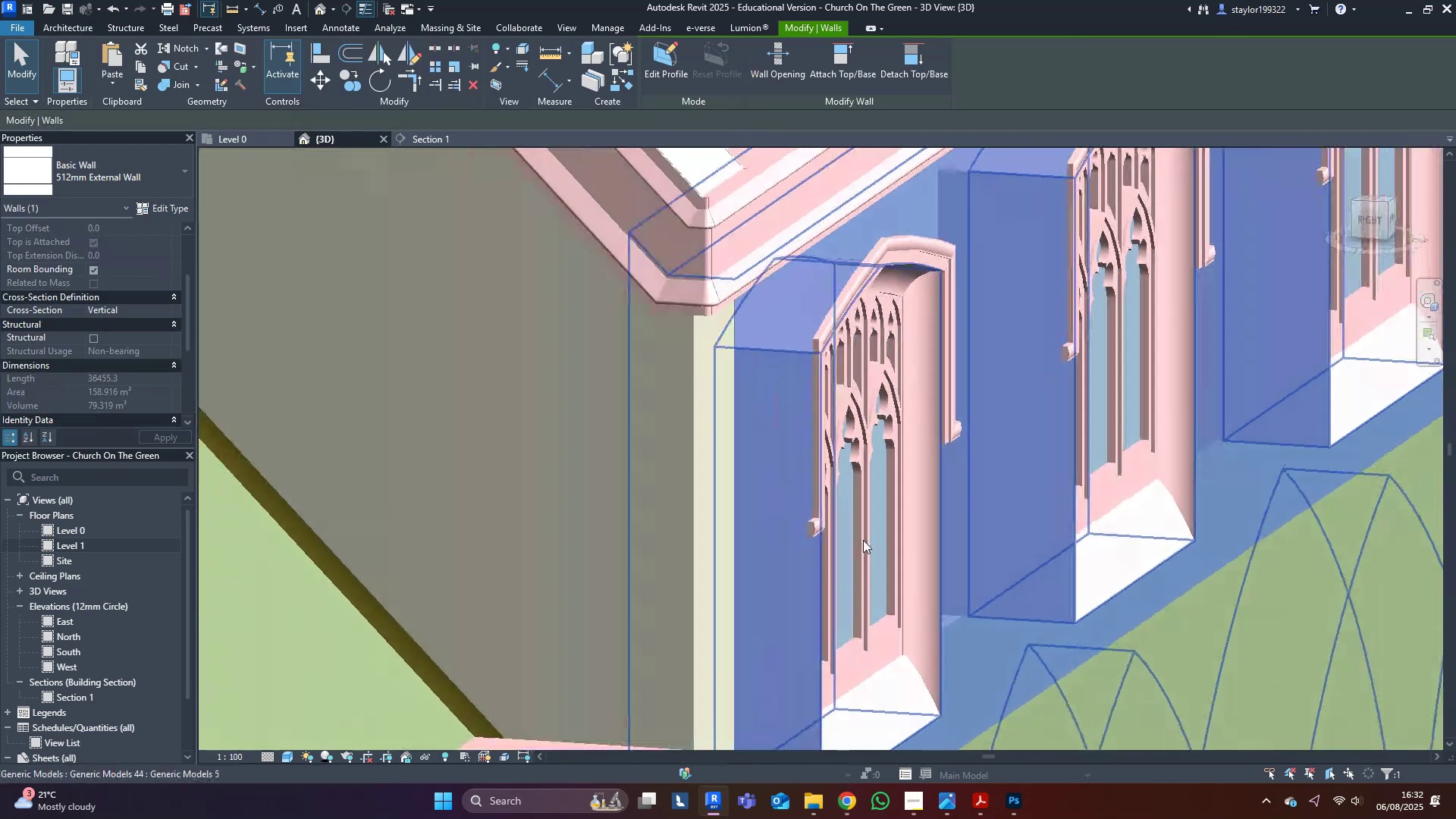 
key(Escape)
 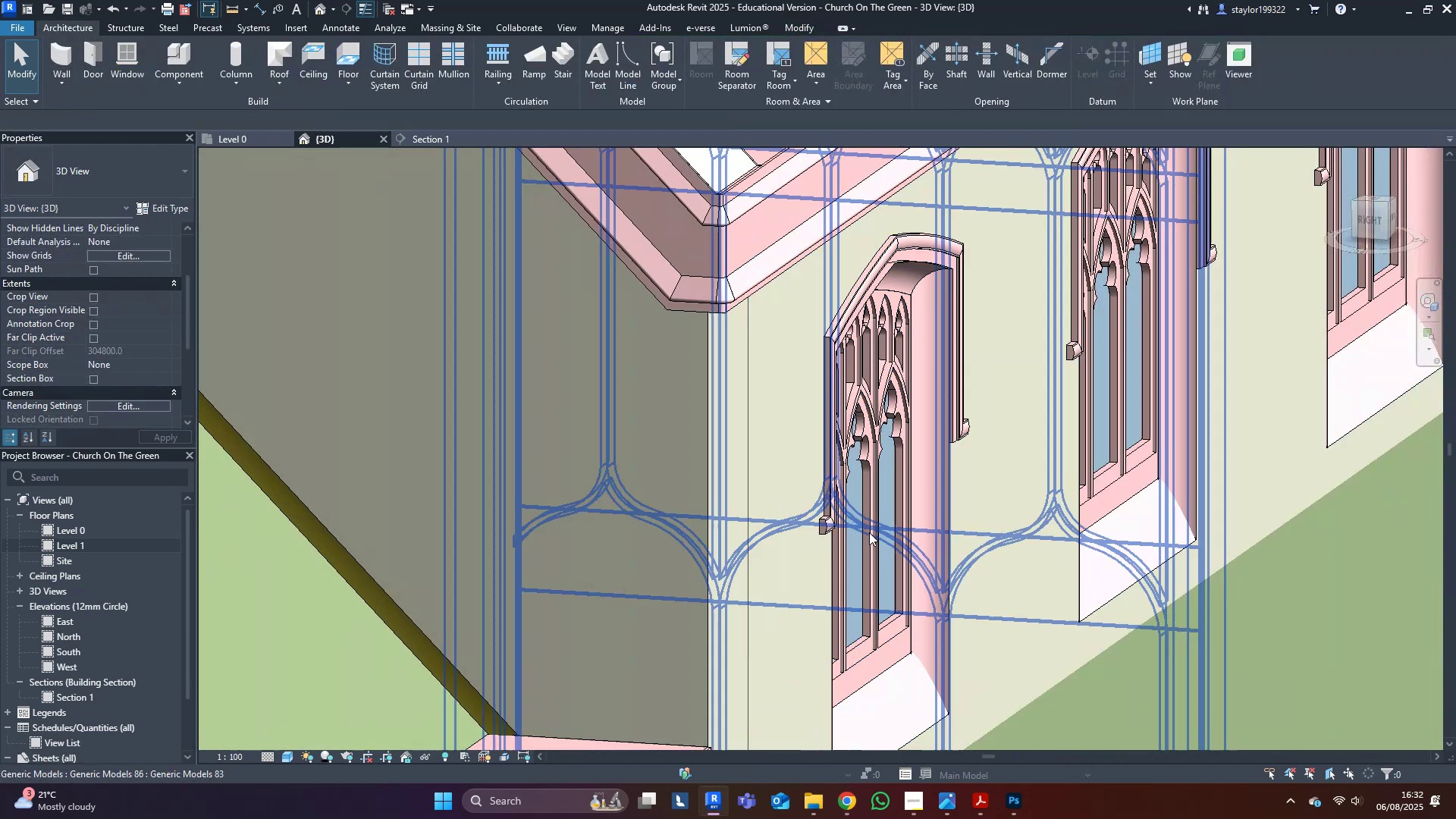 
wait(5.6)
 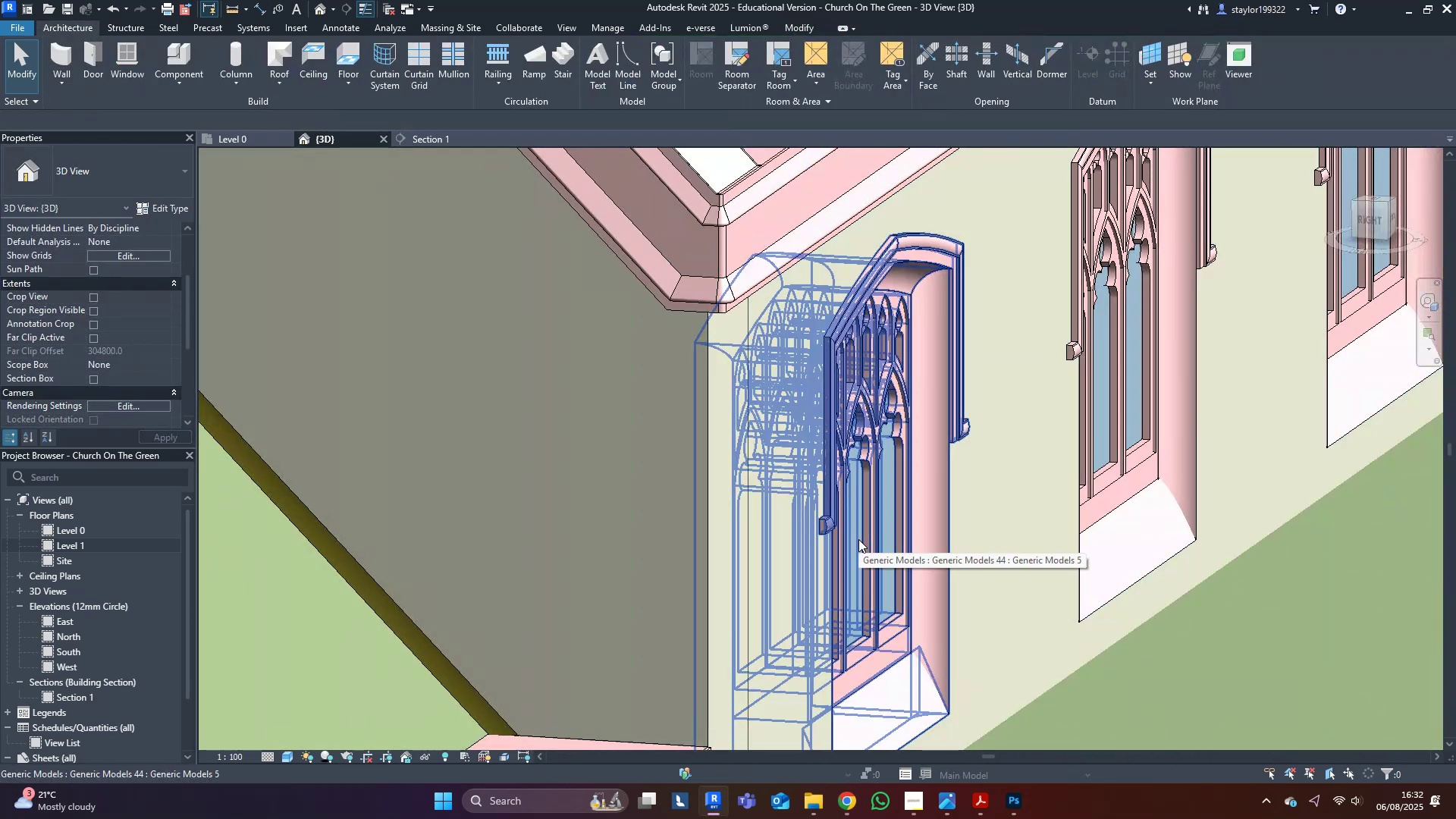 
mouse_move([563, 460])
 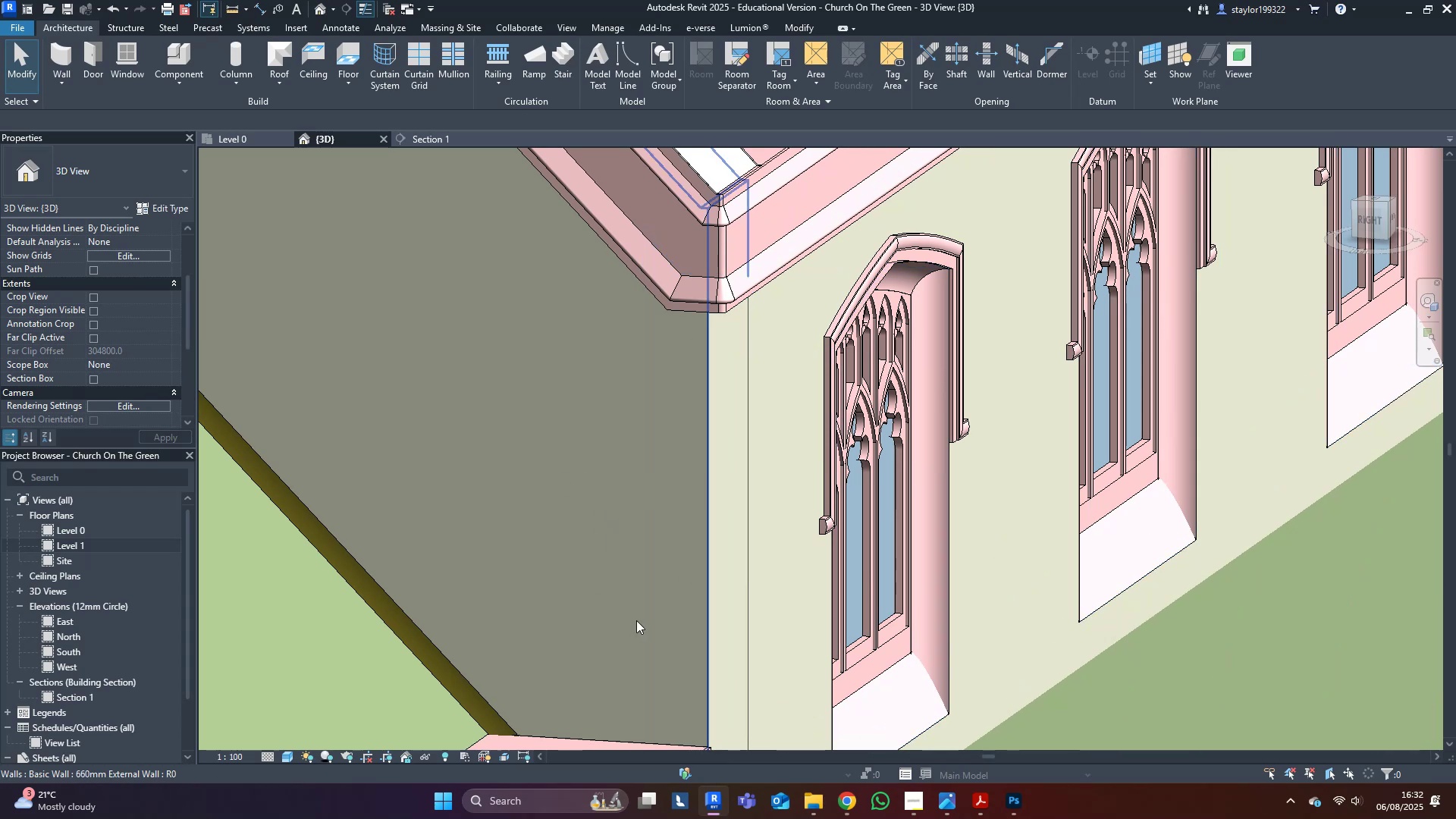 
scroll: coordinate [697, 512], scroll_direction: down, amount: 8.0
 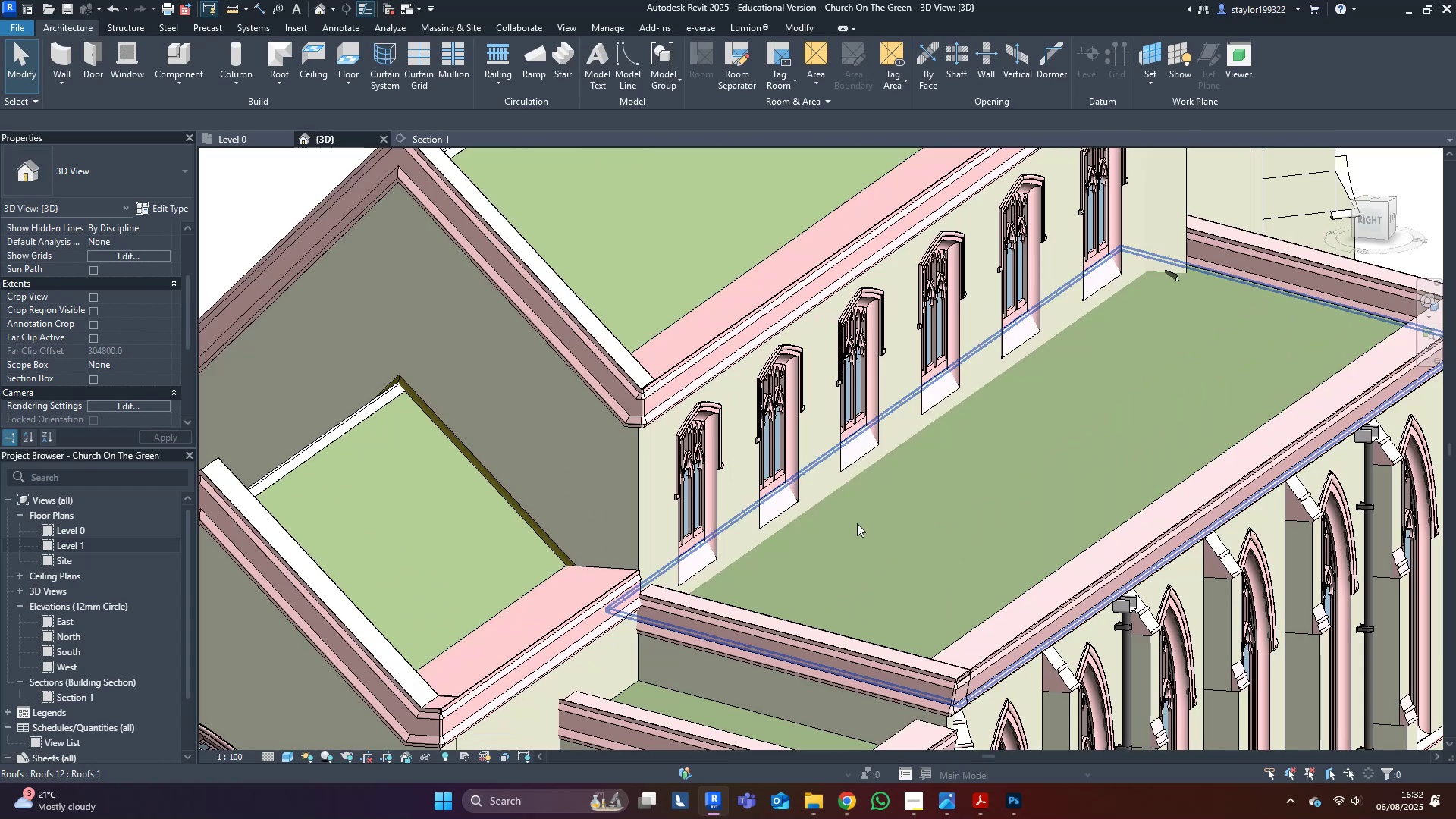 
hold_key(key=ShiftLeft, duration=0.53)
 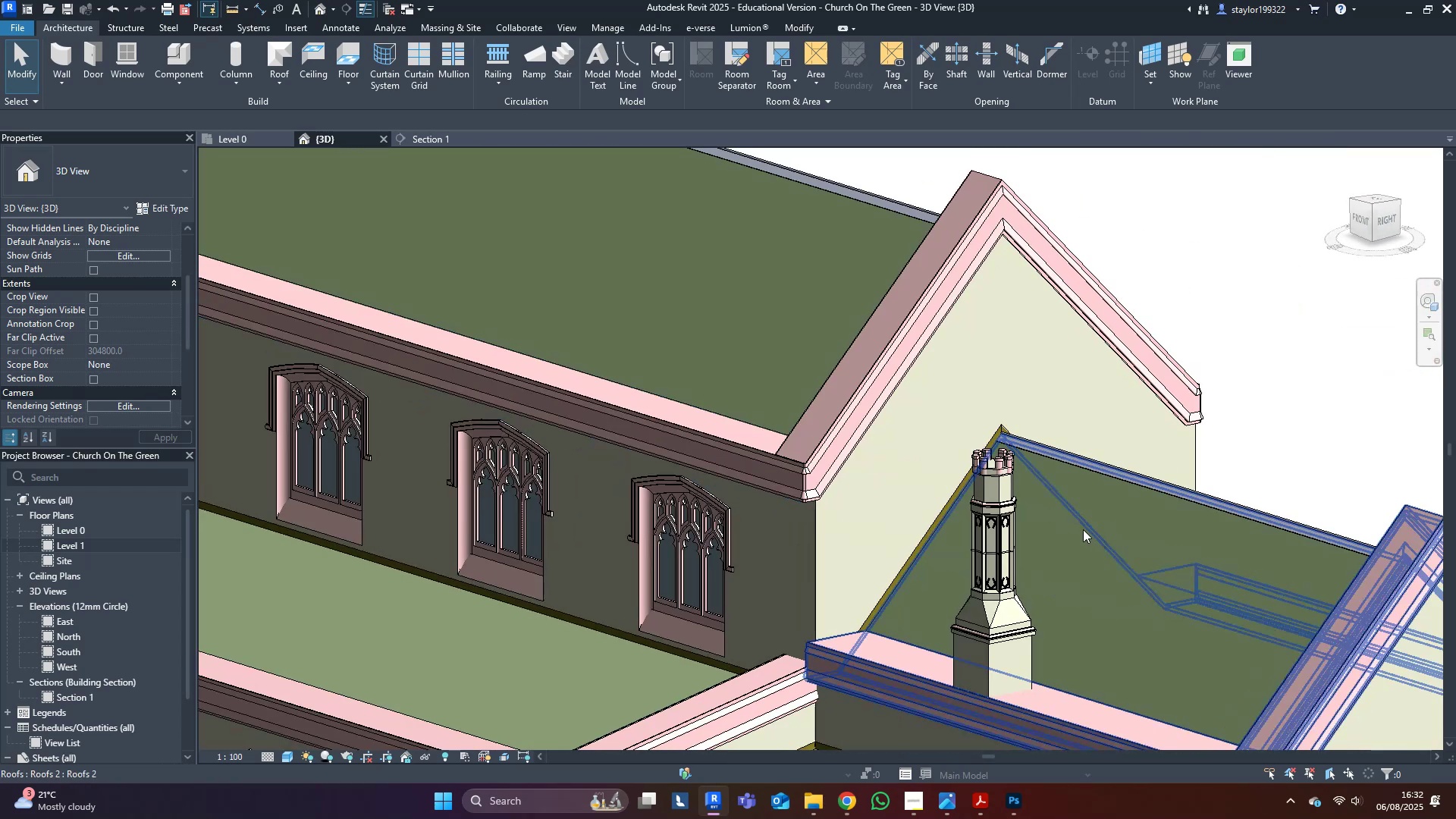 
scroll: coordinate [1075, 528], scroll_direction: down, amount: 3.0
 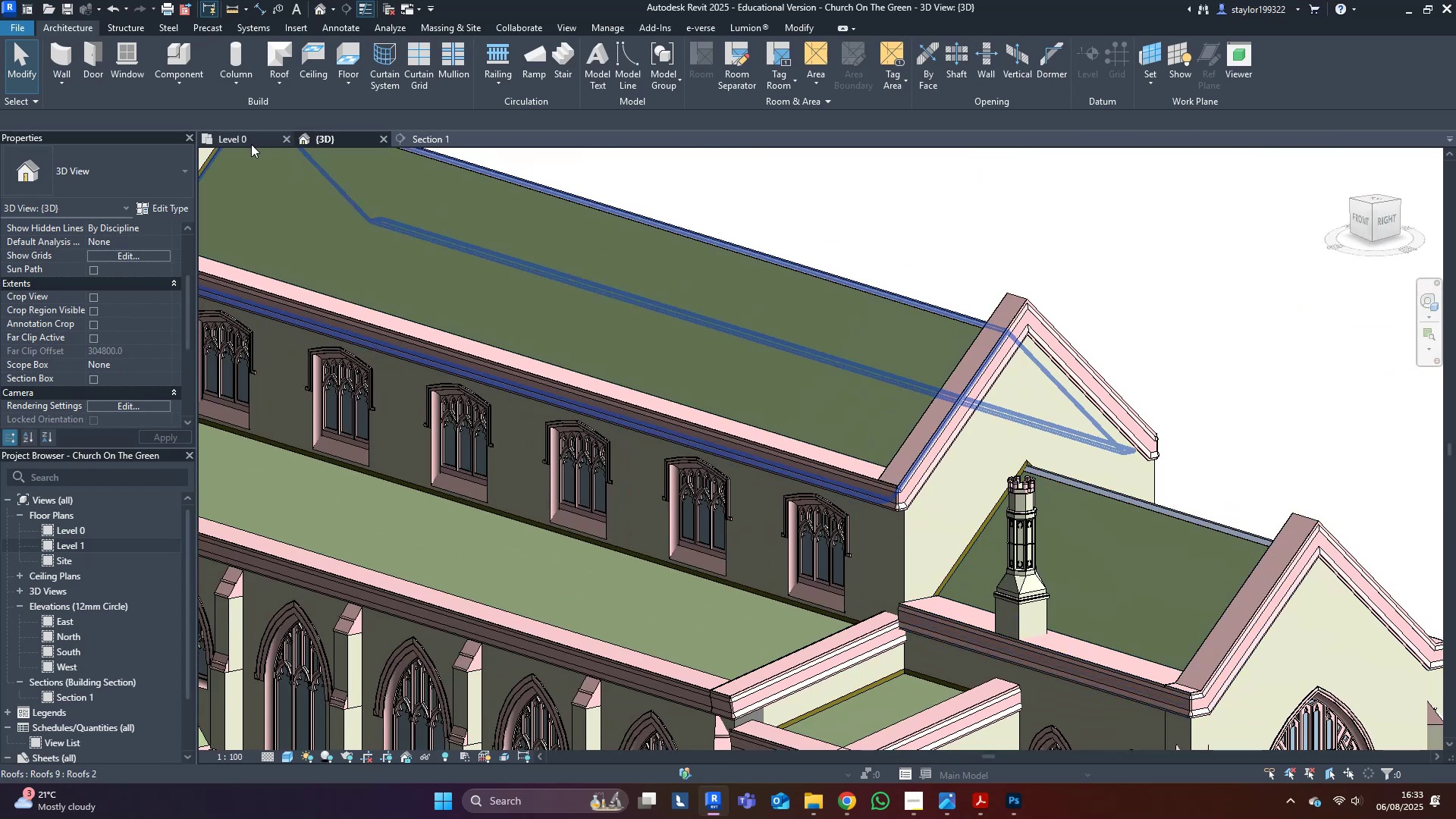 
hold_key(key=ShiftLeft, duration=0.55)
 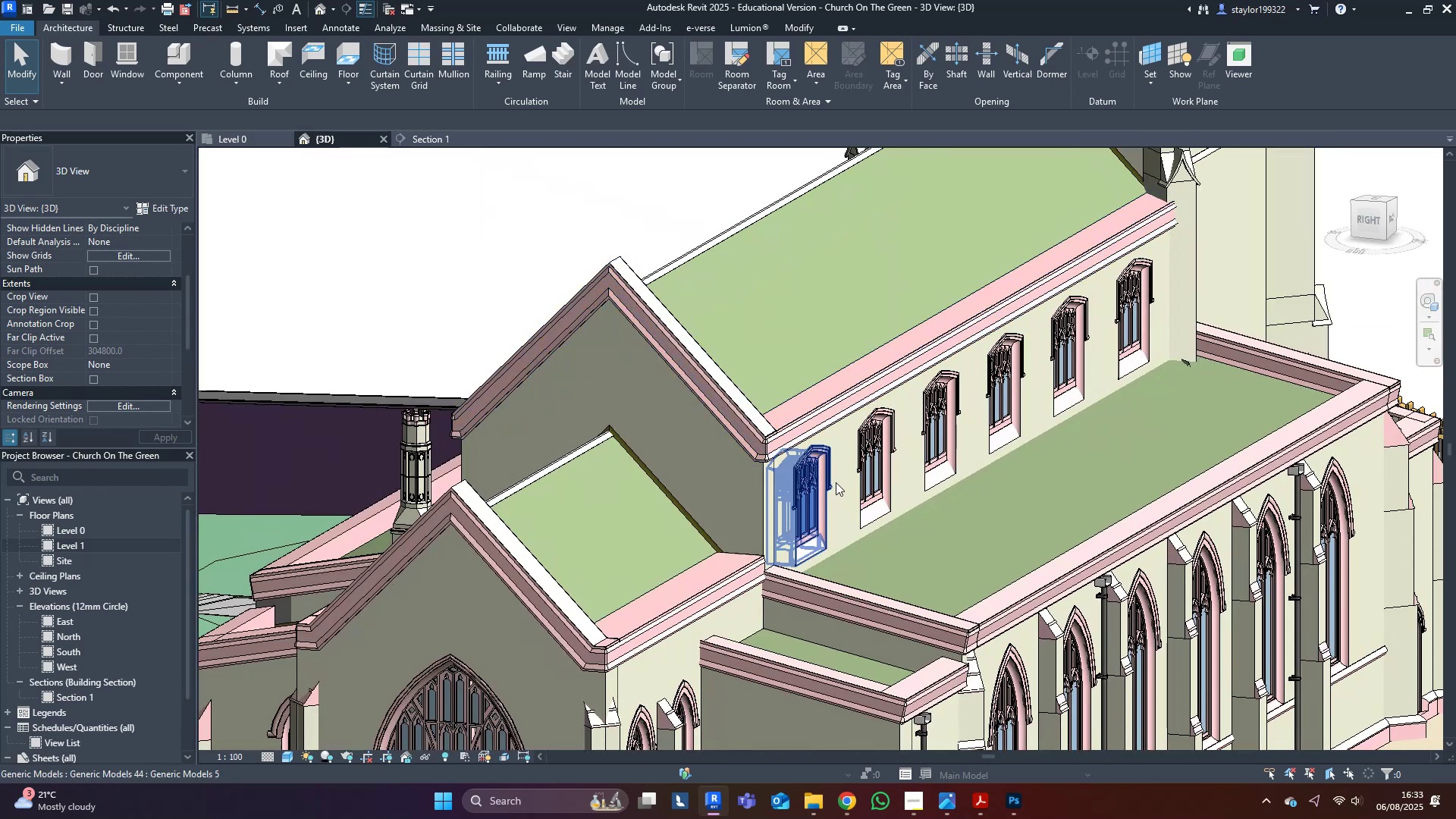 
type(ma)
 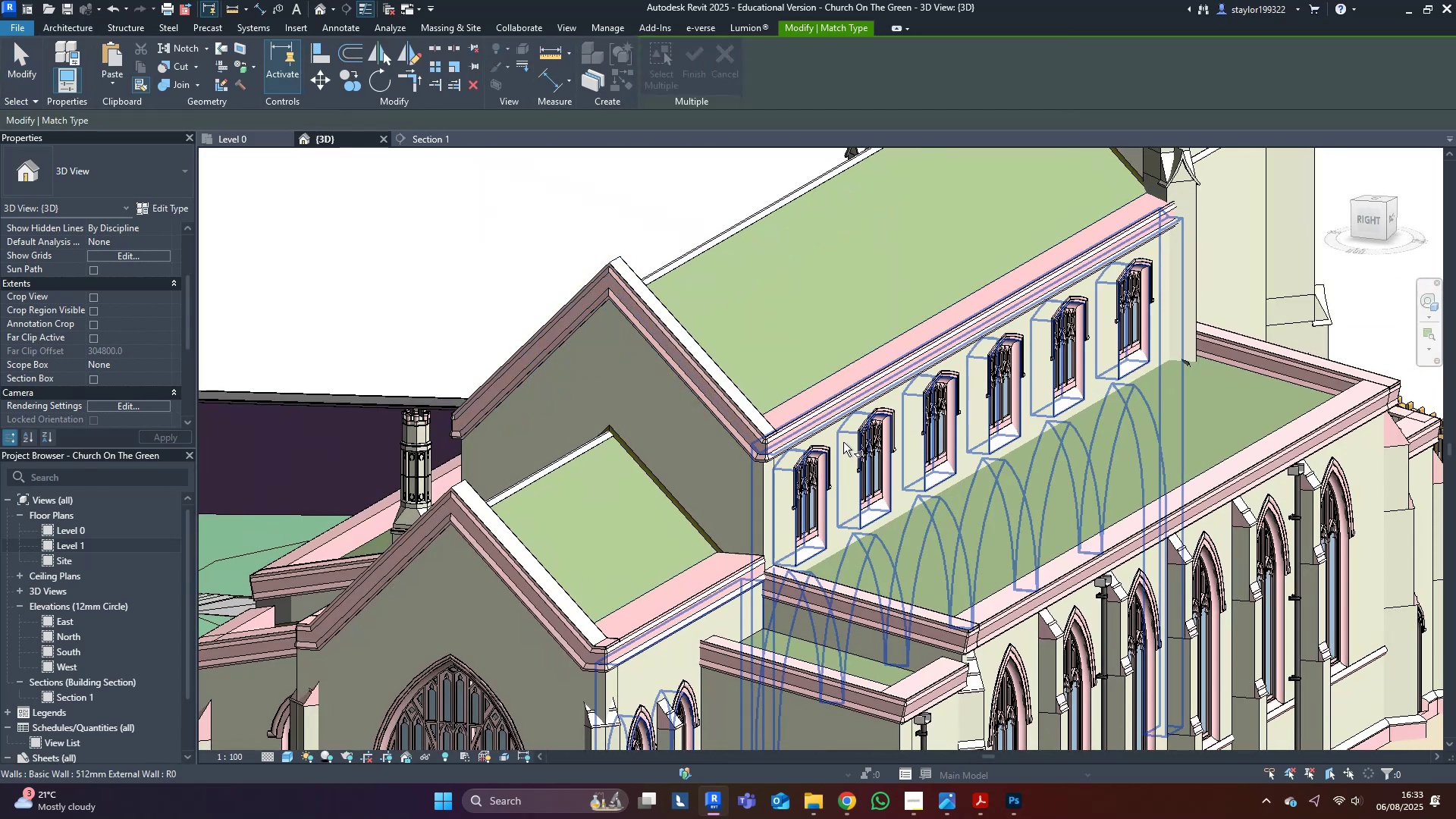 
left_click([843, 442])
 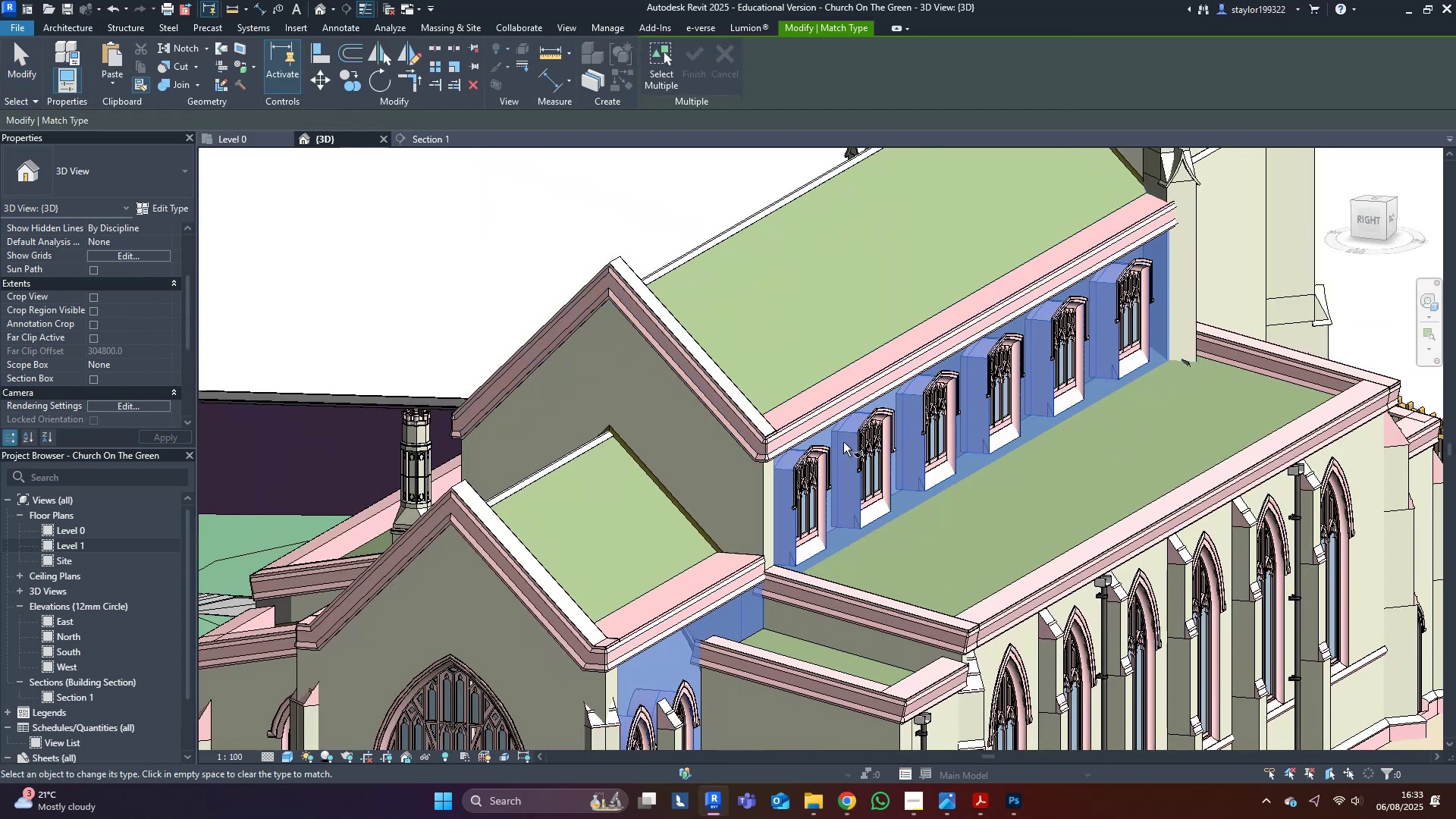 
hold_key(key=ShiftLeft, duration=0.55)
 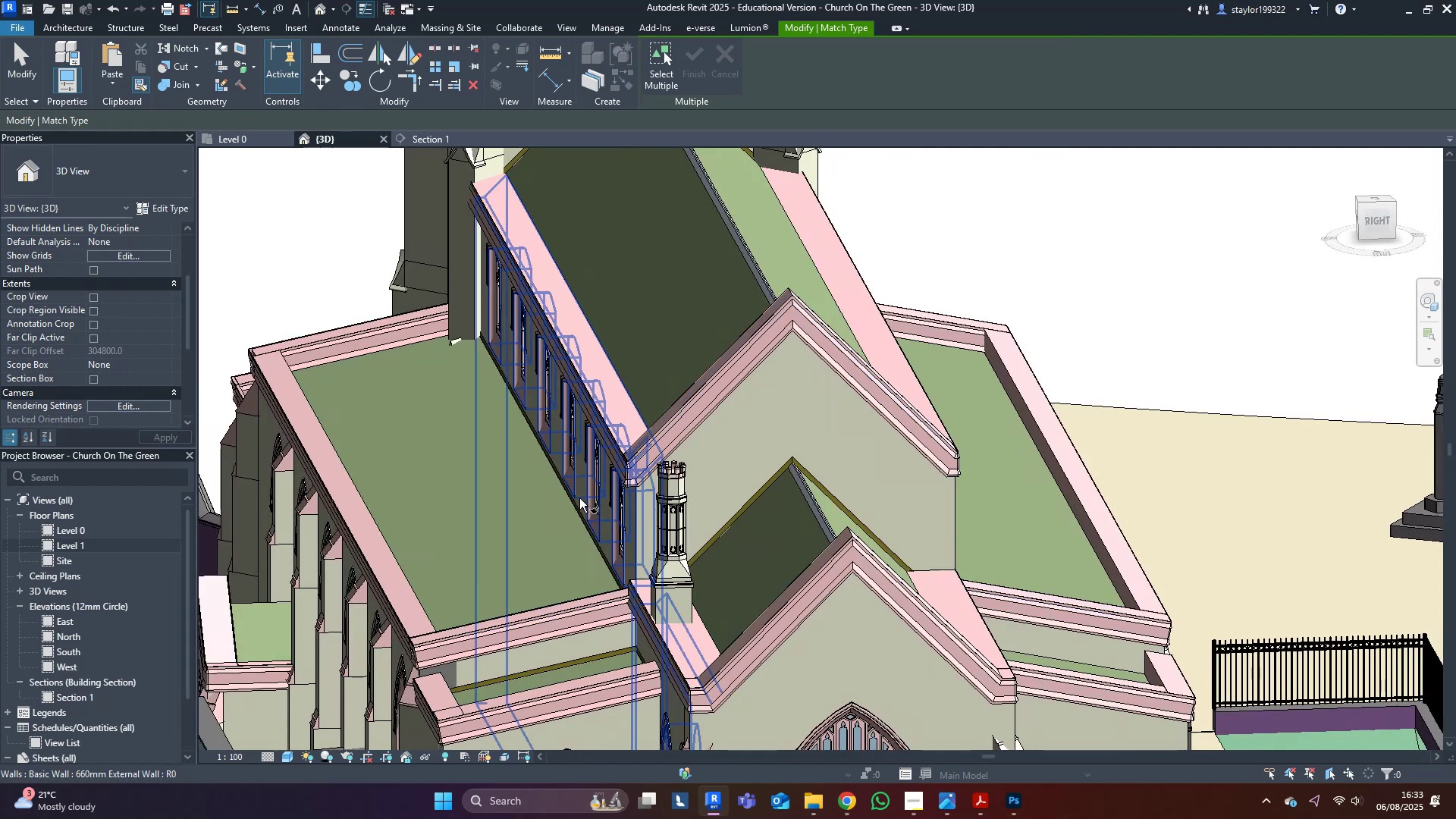 
left_click([579, 498])
 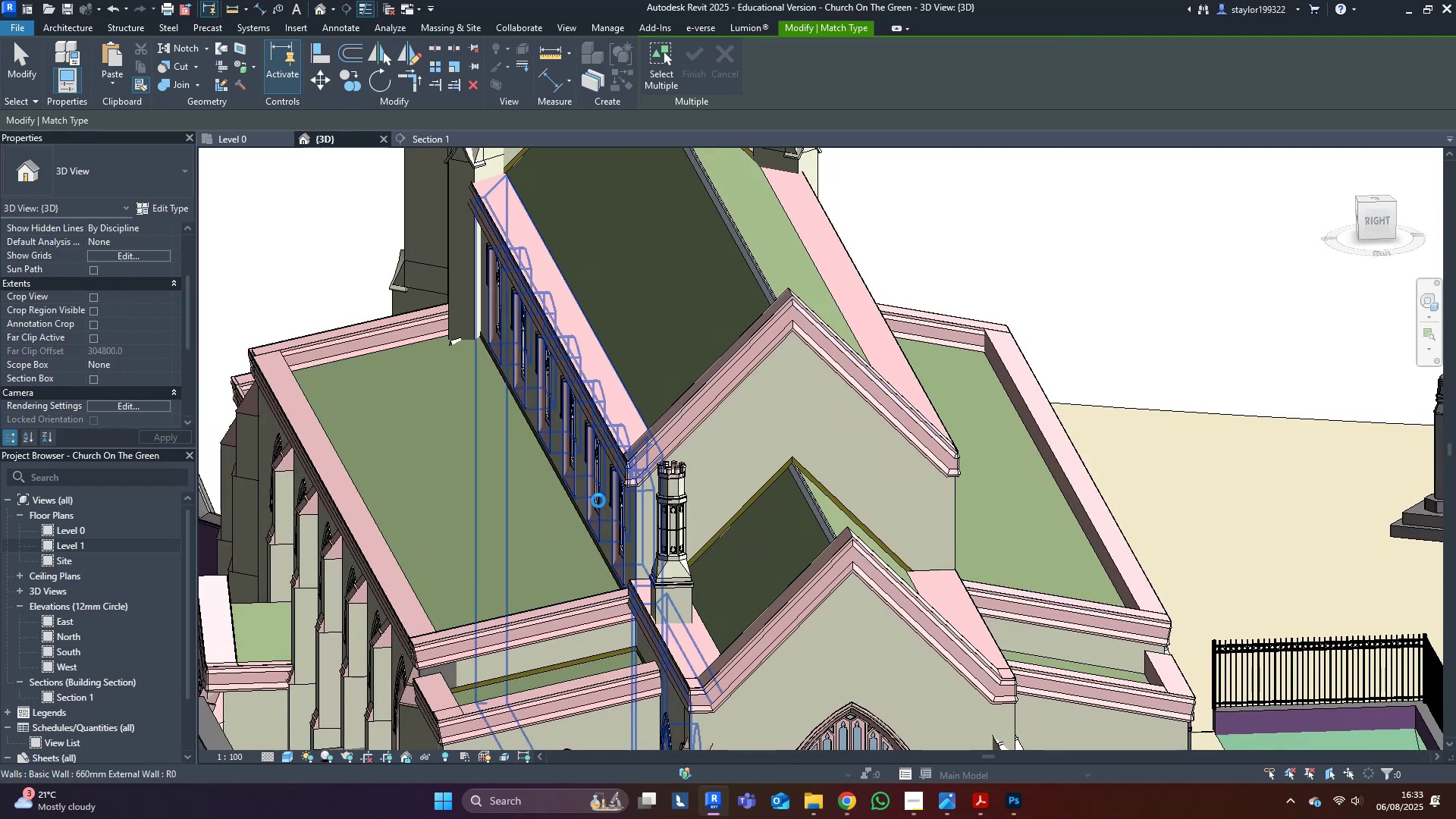 
wait(11.0)
 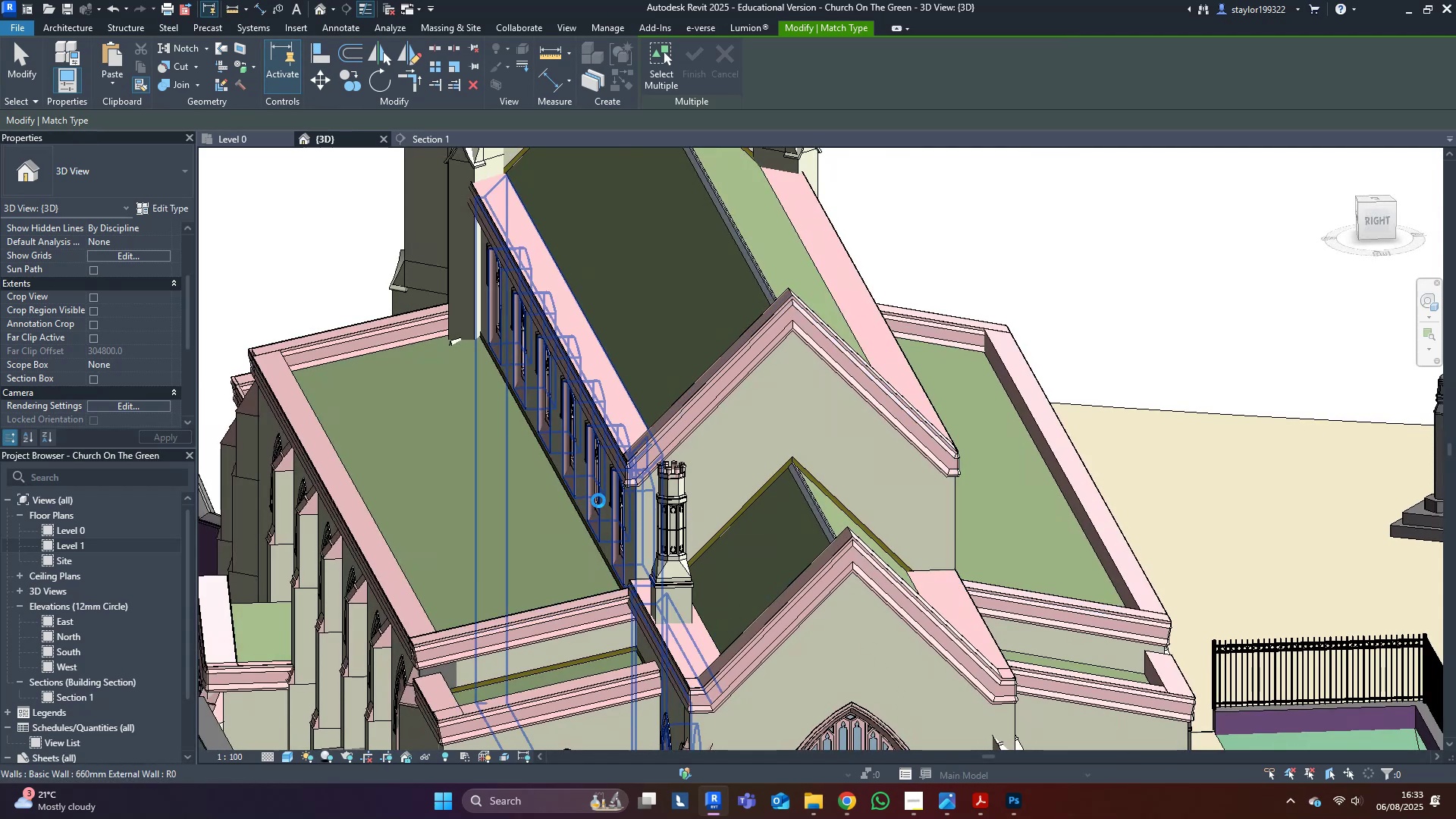 
key(Control+Z)
 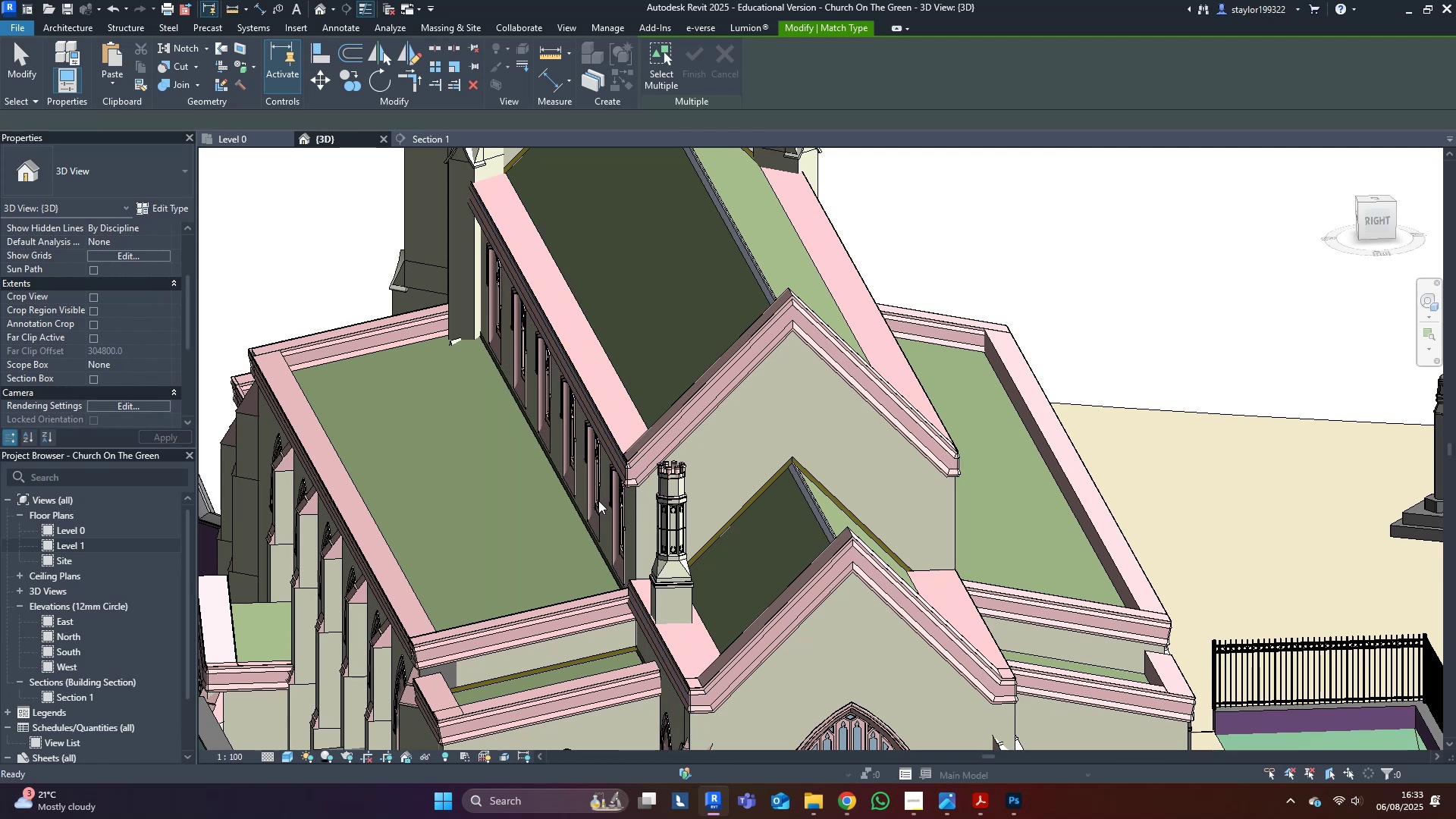 
key(Escape)
 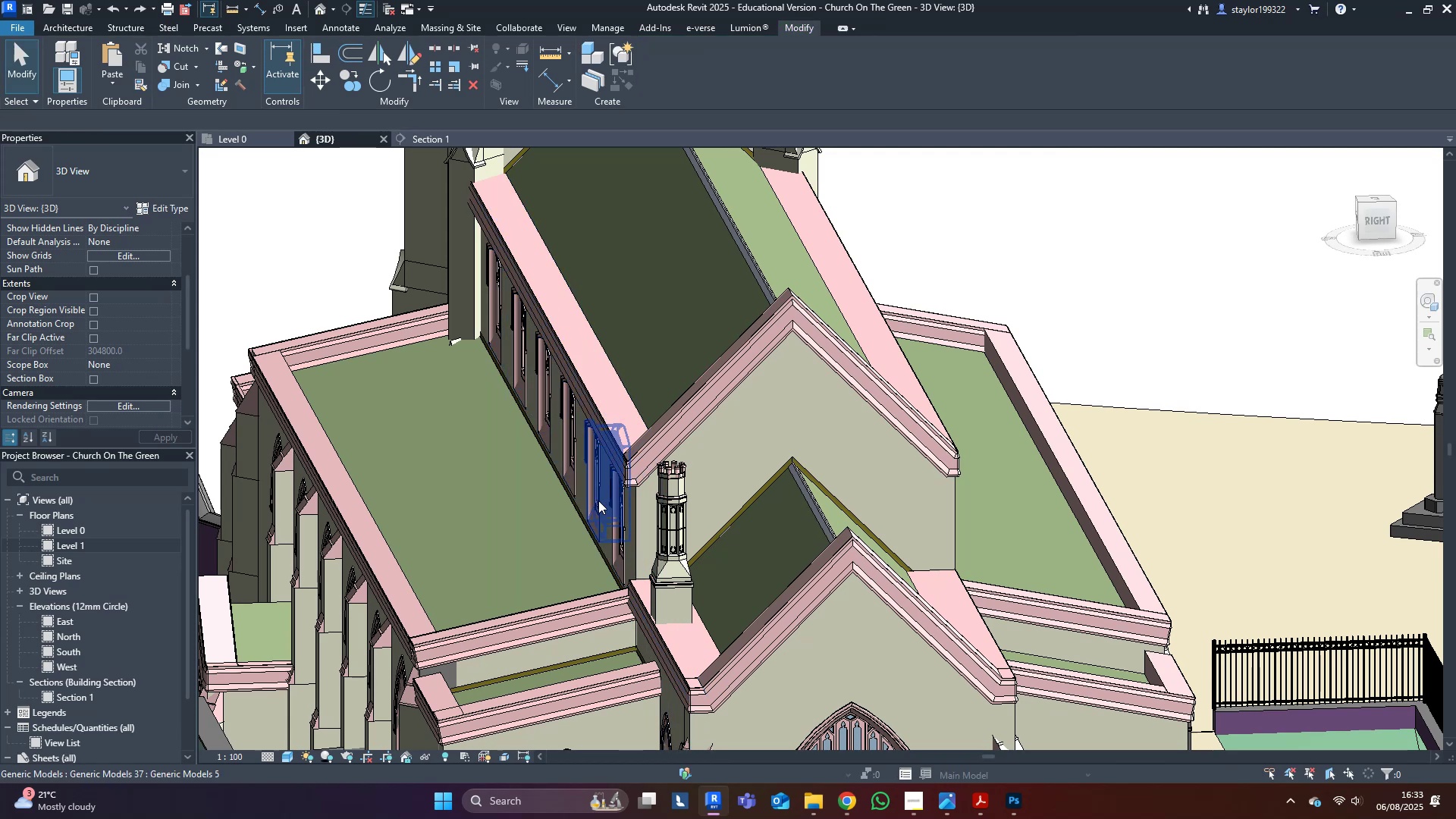 
key(Escape)
 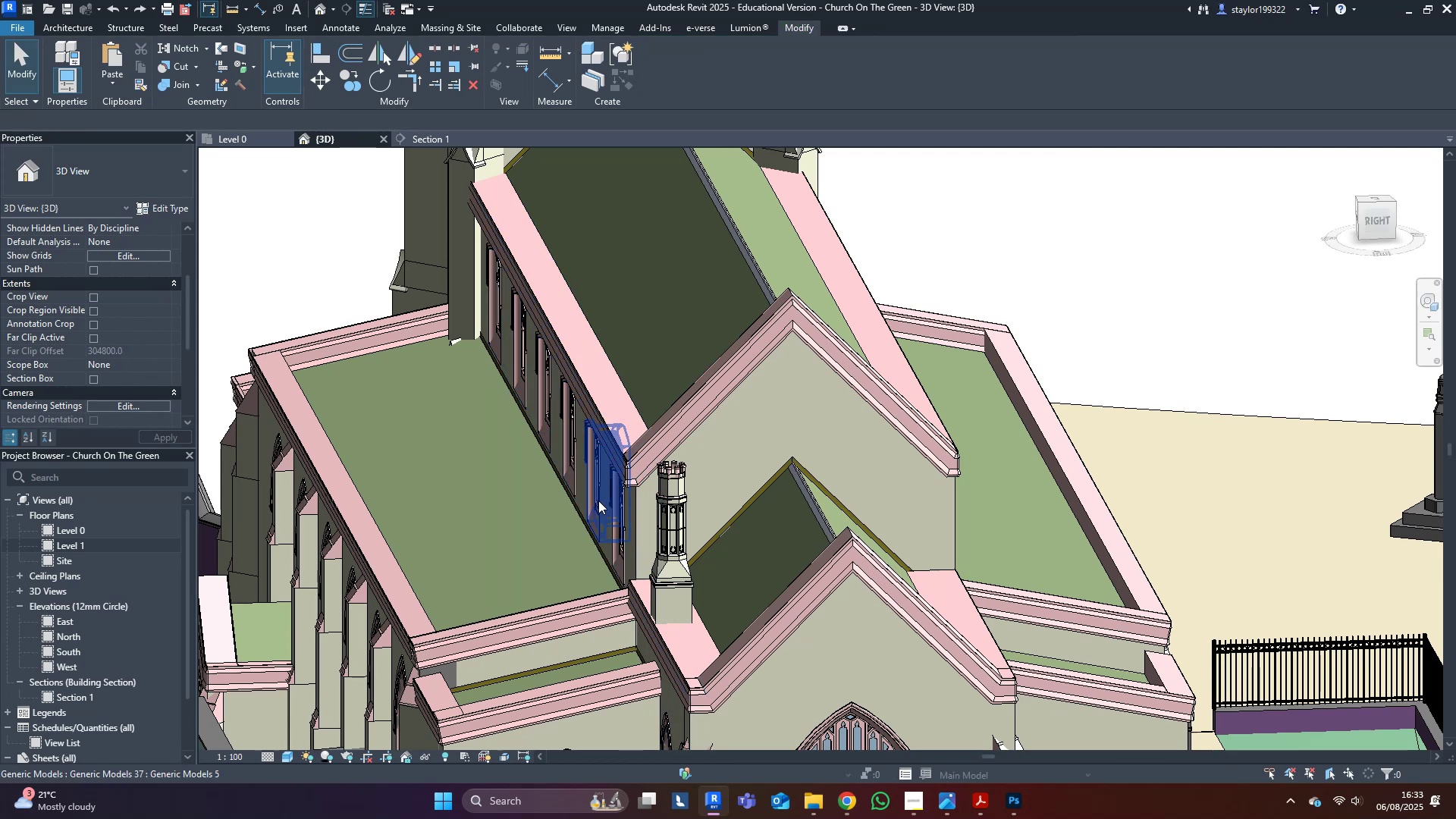 
key(Escape)
 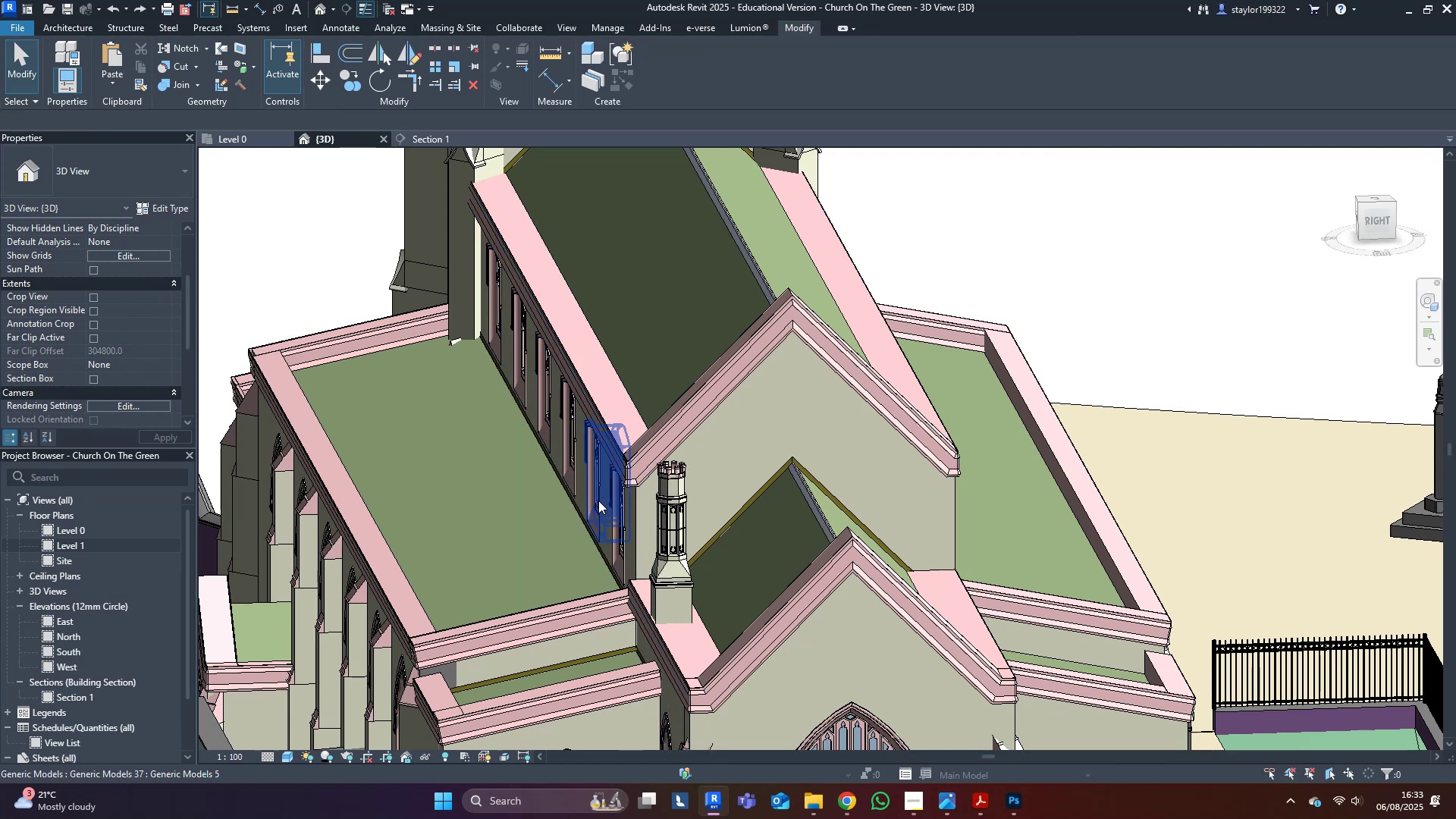 
key(Escape)
 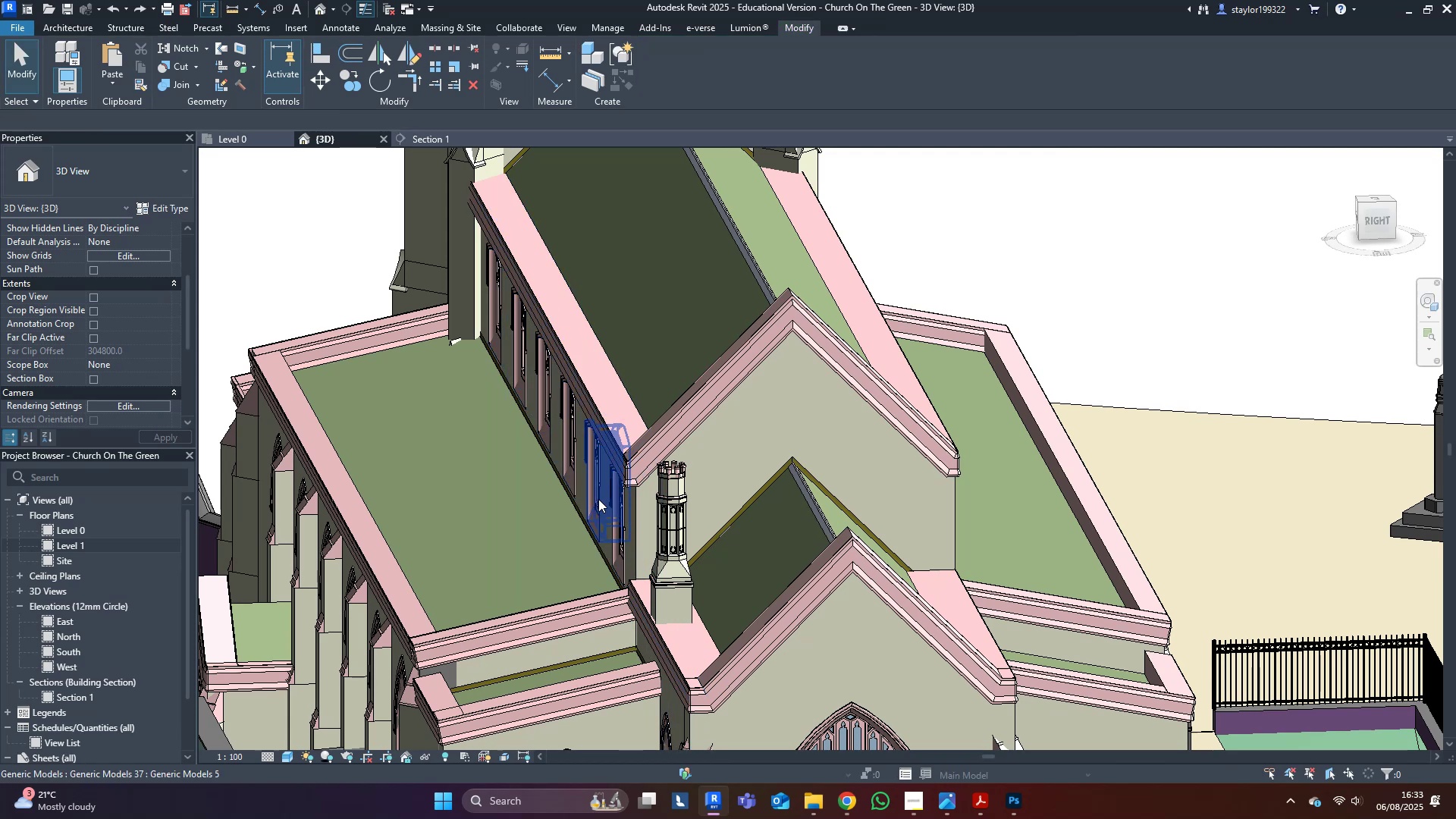 
scroll: coordinate [576, 500], scroll_direction: up, amount: 5.0
 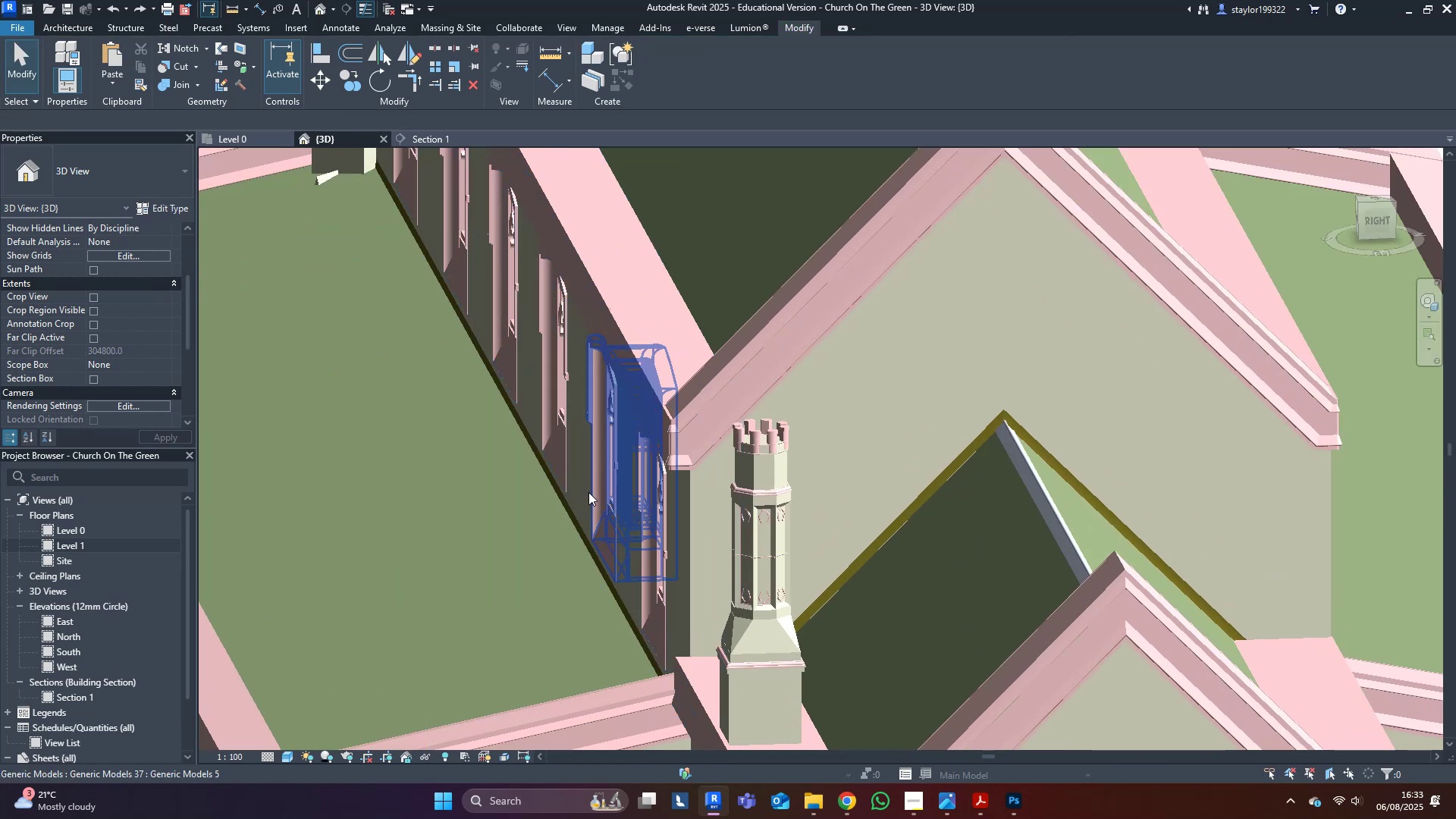 
left_click([588, 492])
 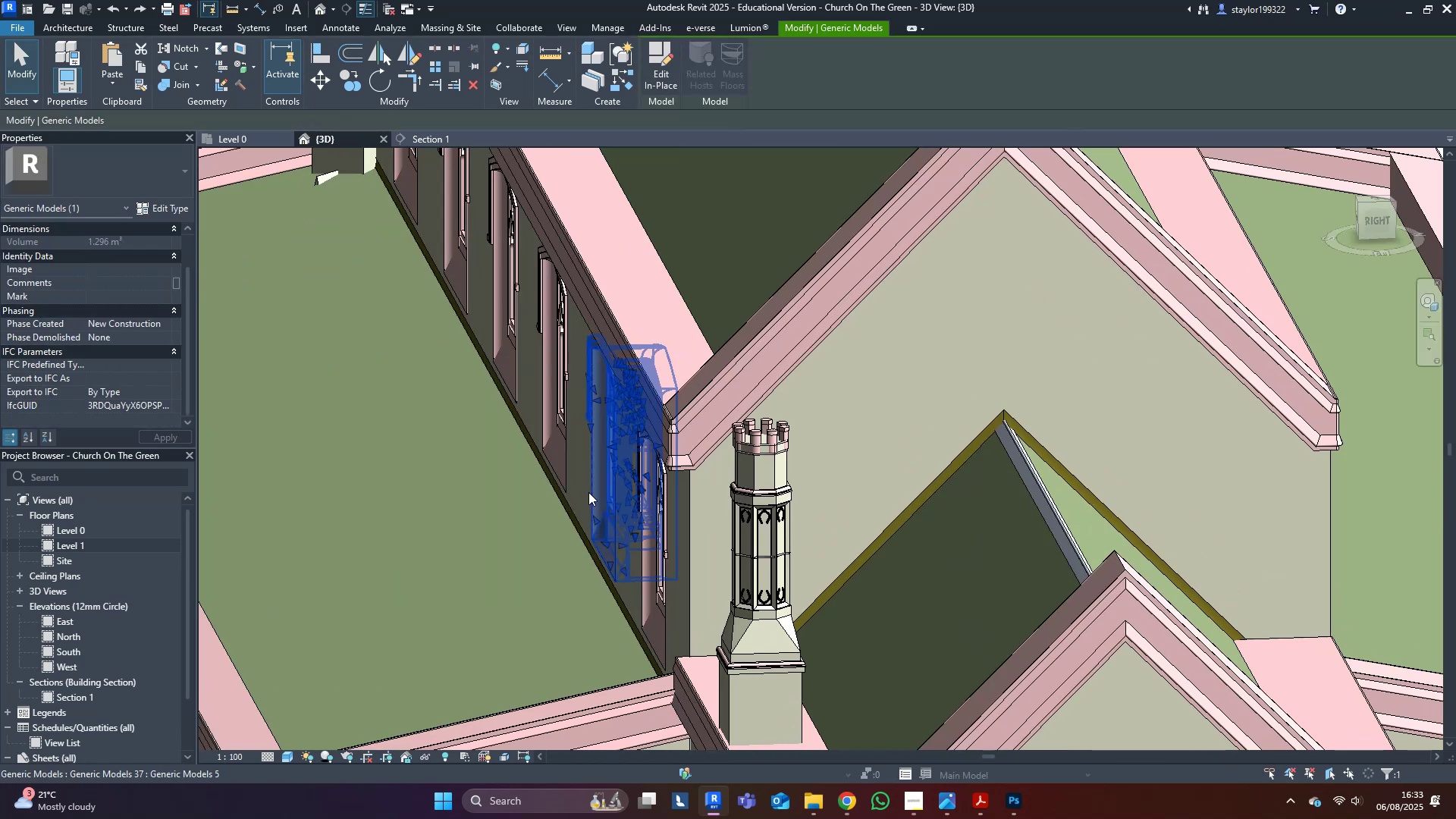 
key(Escape)
 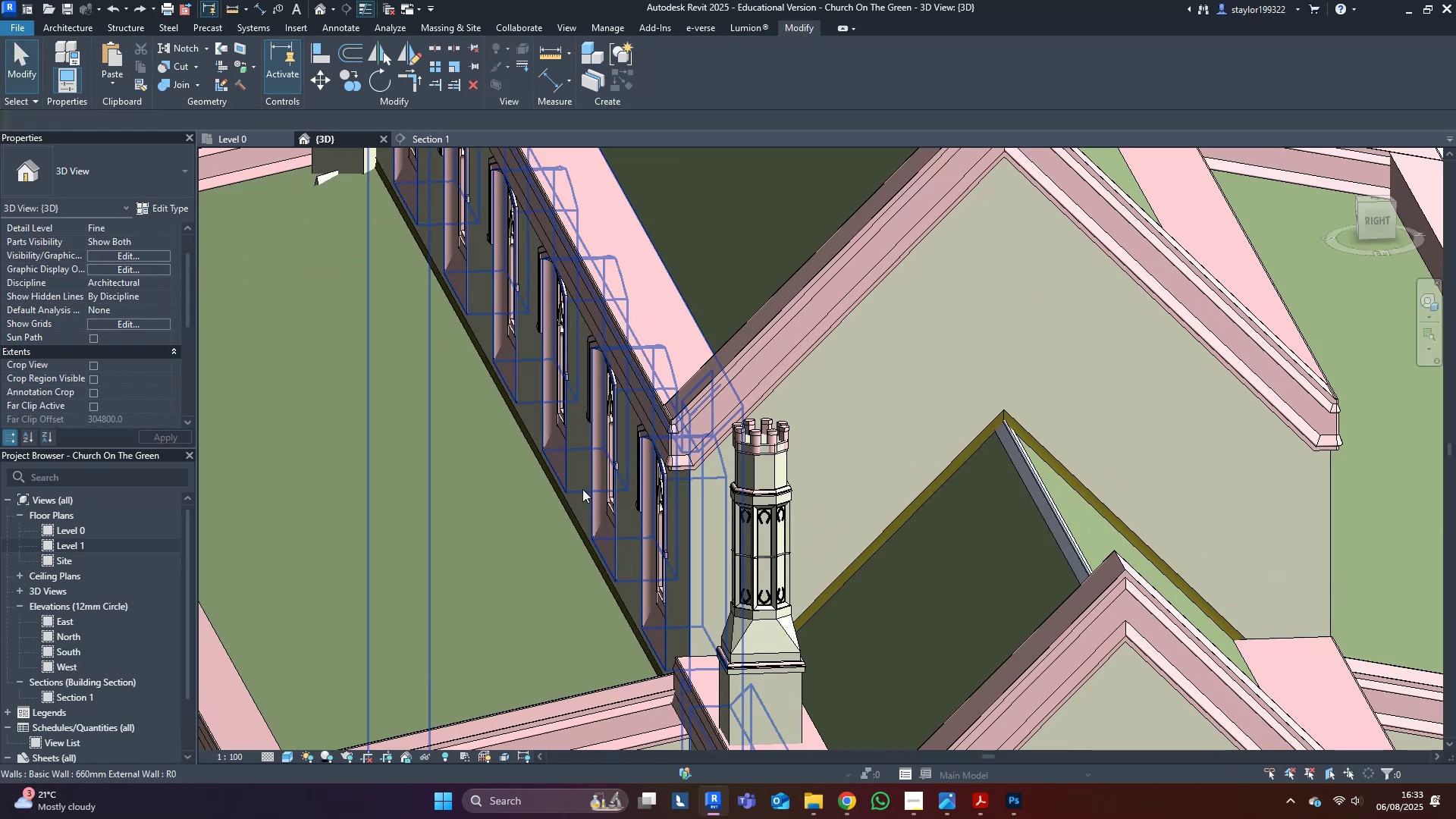 
left_click([582, 489])
 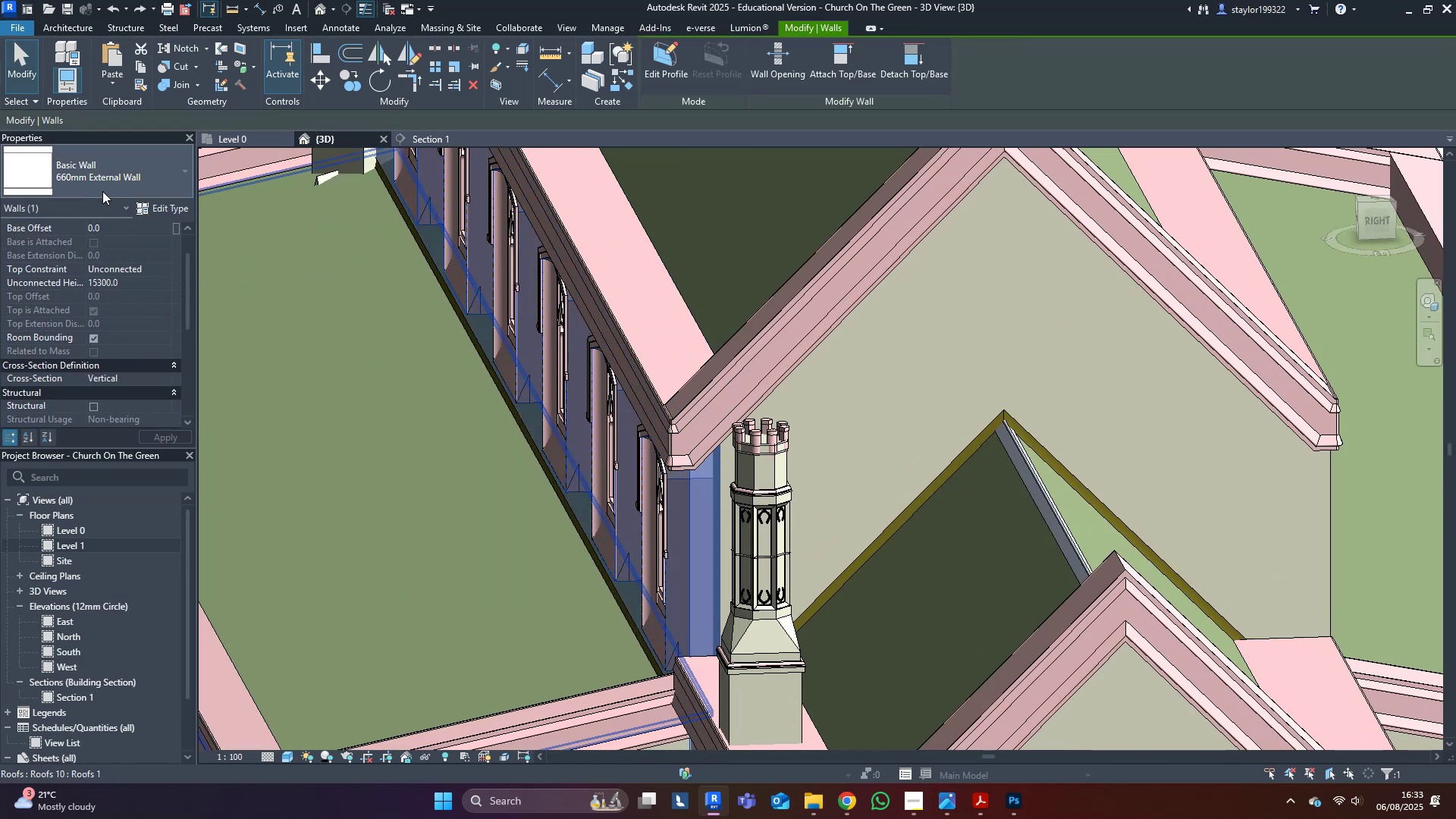 
left_click([150, 193])
 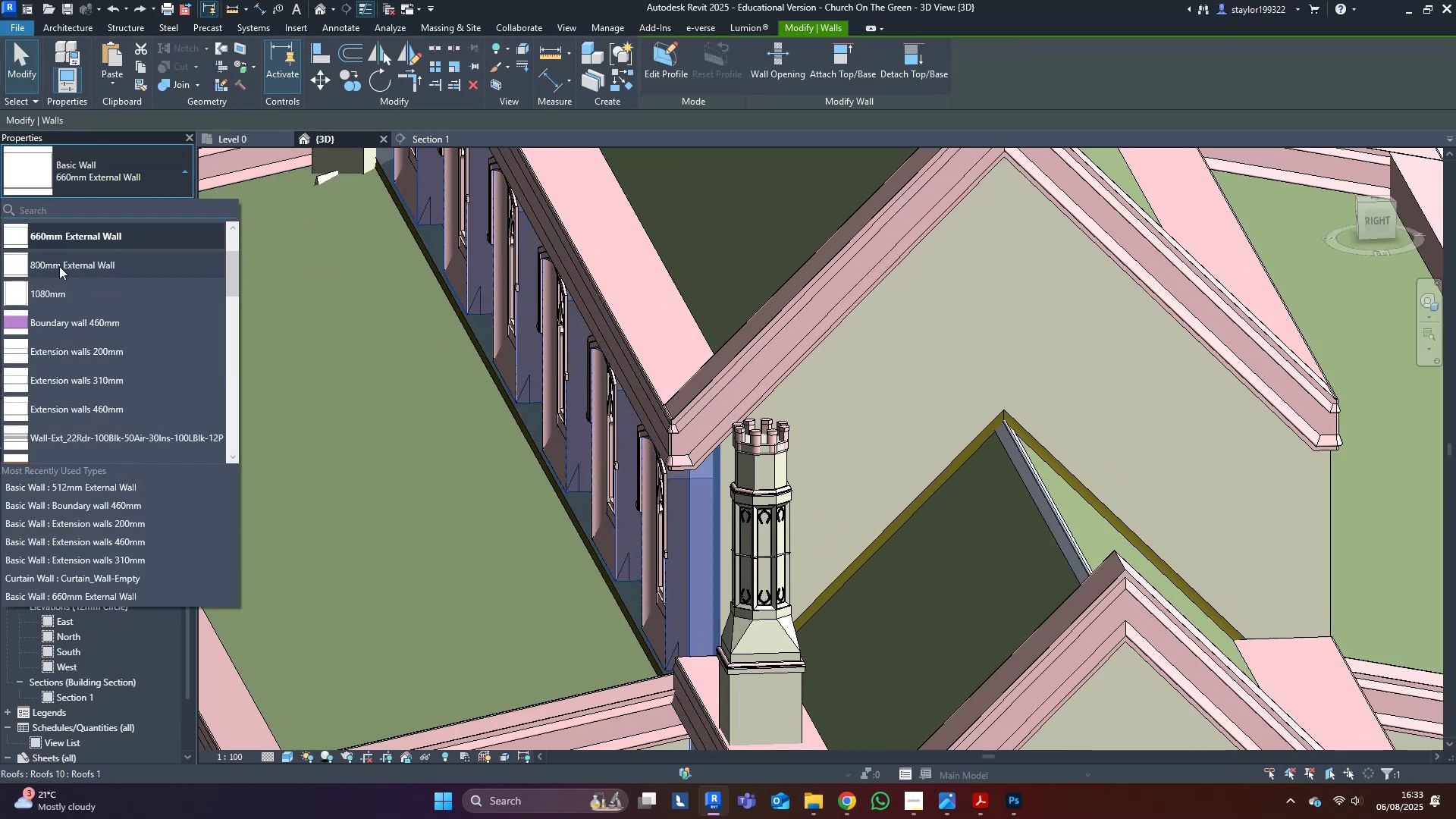 
scroll: coordinate [57, 309], scroll_direction: up, amount: 4.0
 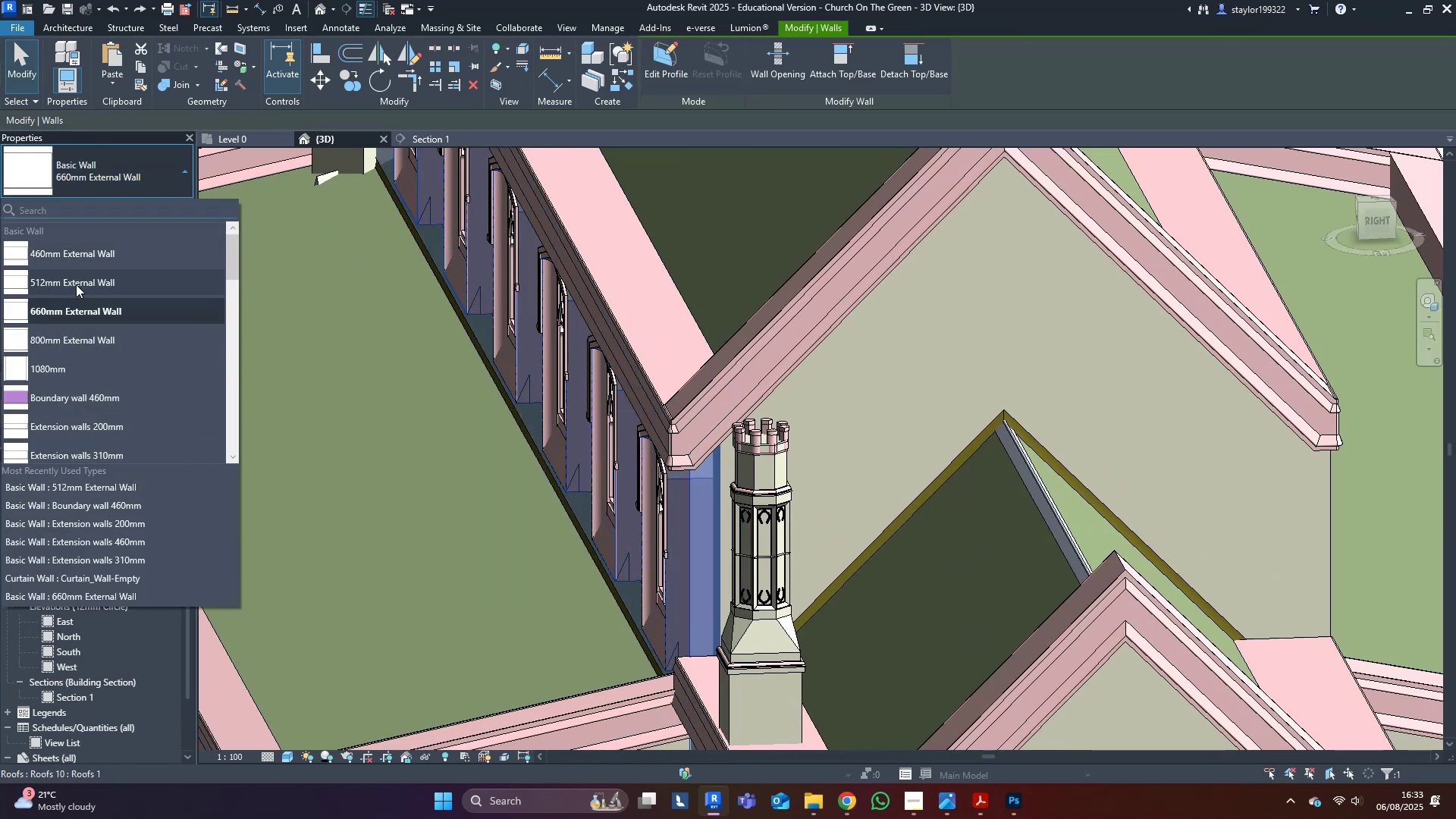 
left_click([76, 284])
 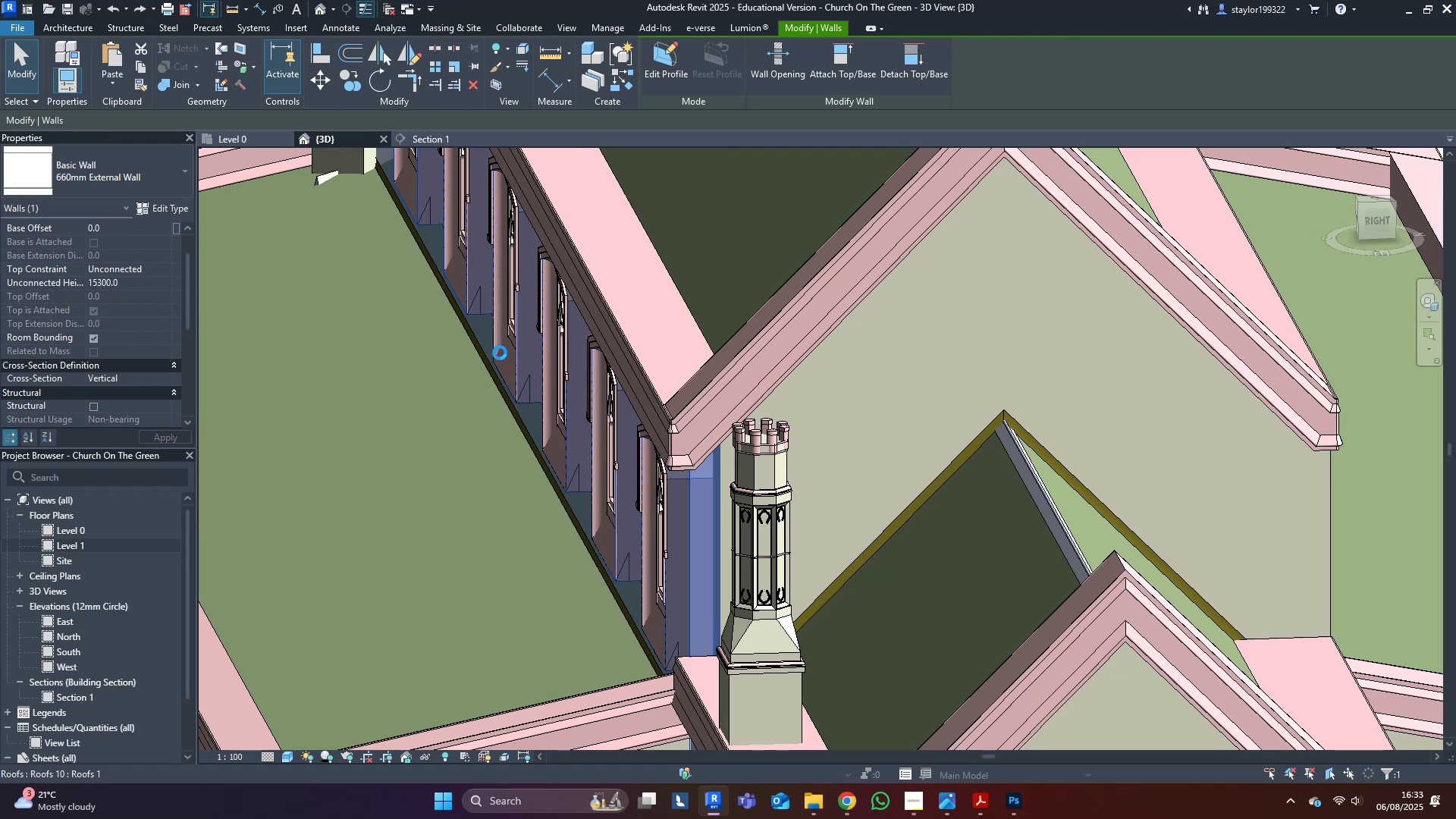 
wait(10.27)
 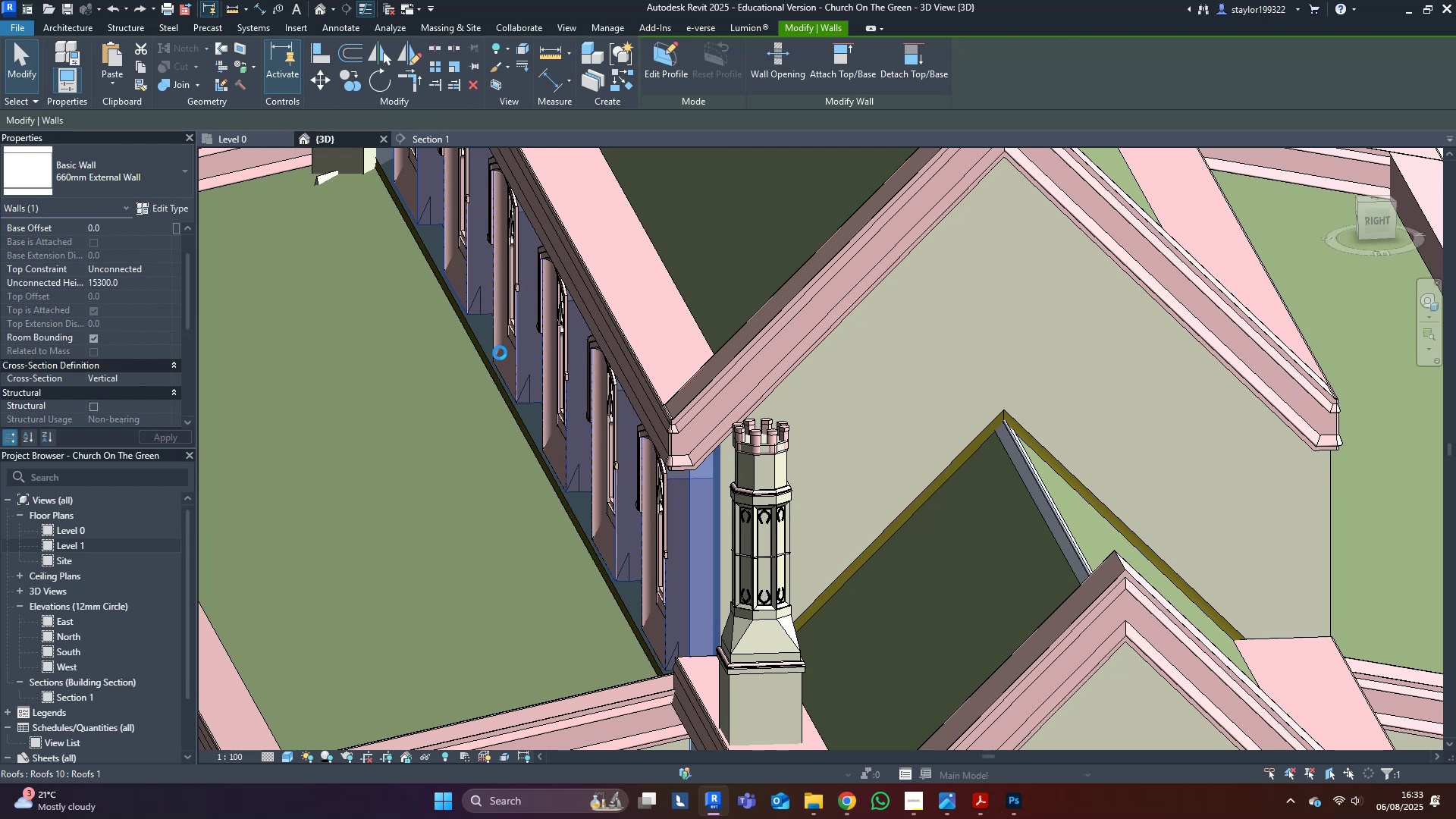 
scroll: coordinate [499, 384], scroll_direction: up, amount: 7.0
 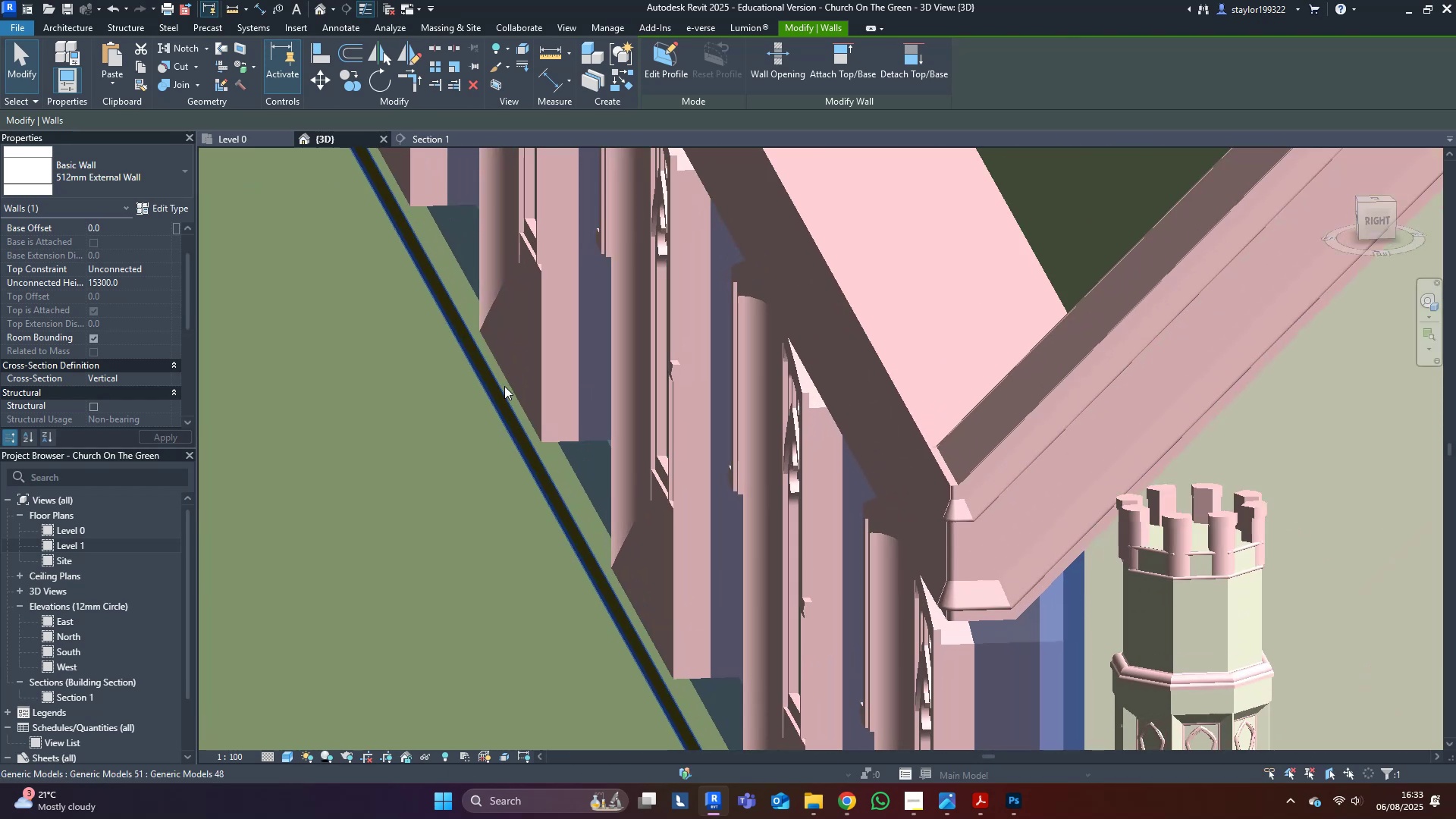 
hold_key(key=ShiftLeft, duration=0.44)
 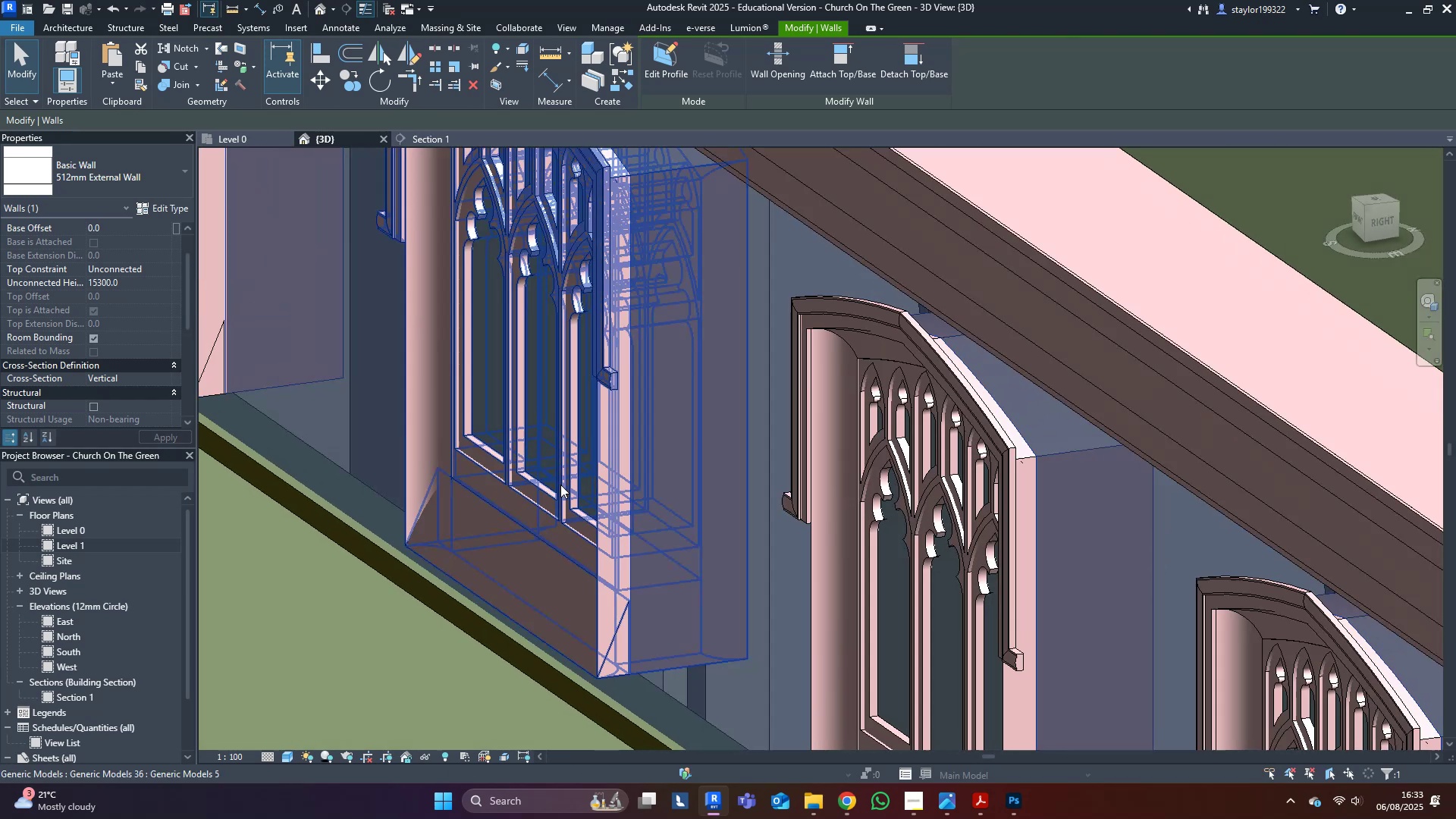 
hold_key(key=ControlLeft, duration=0.43)
left_click([522, 559])
 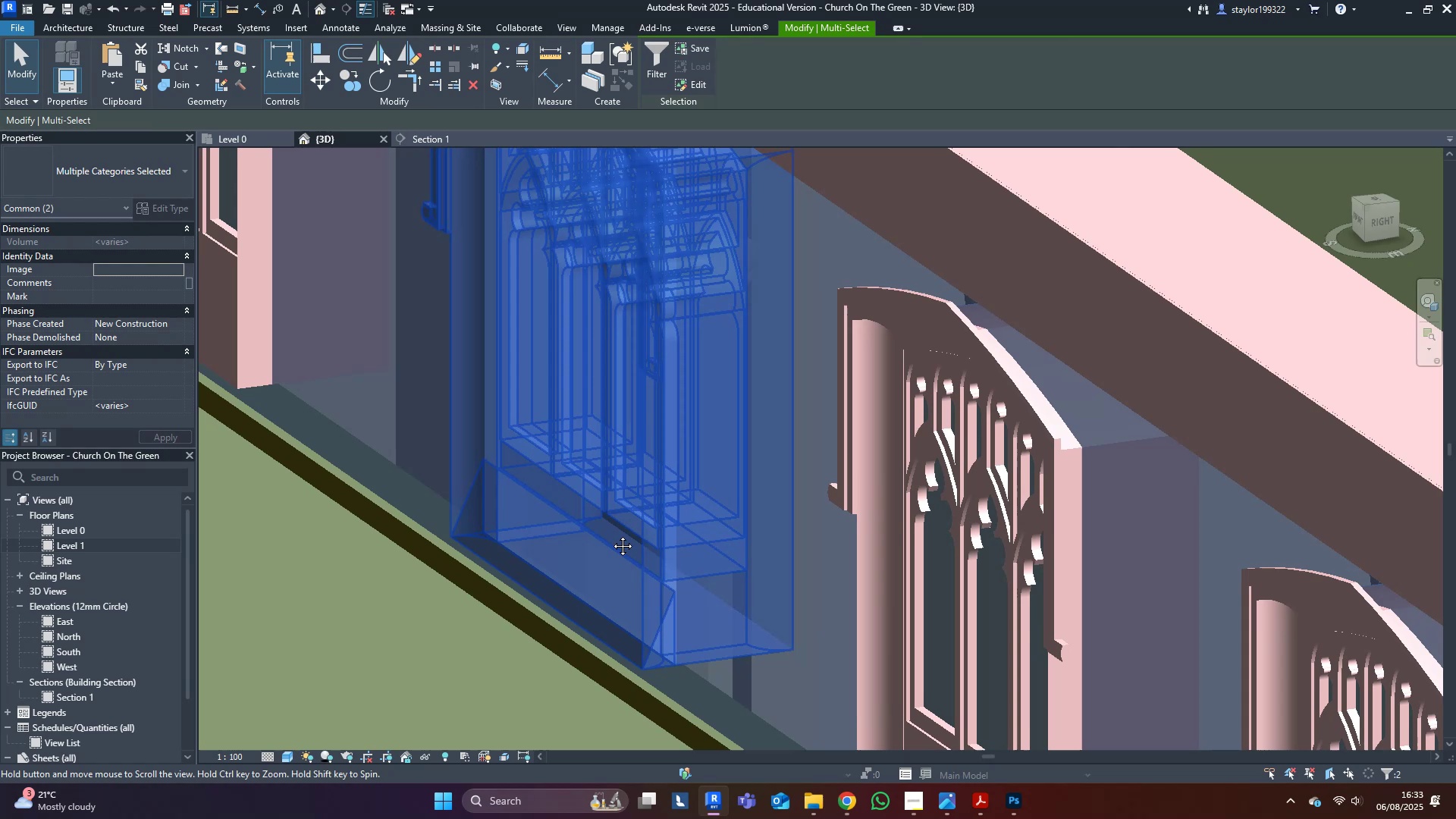 
type(hi)
 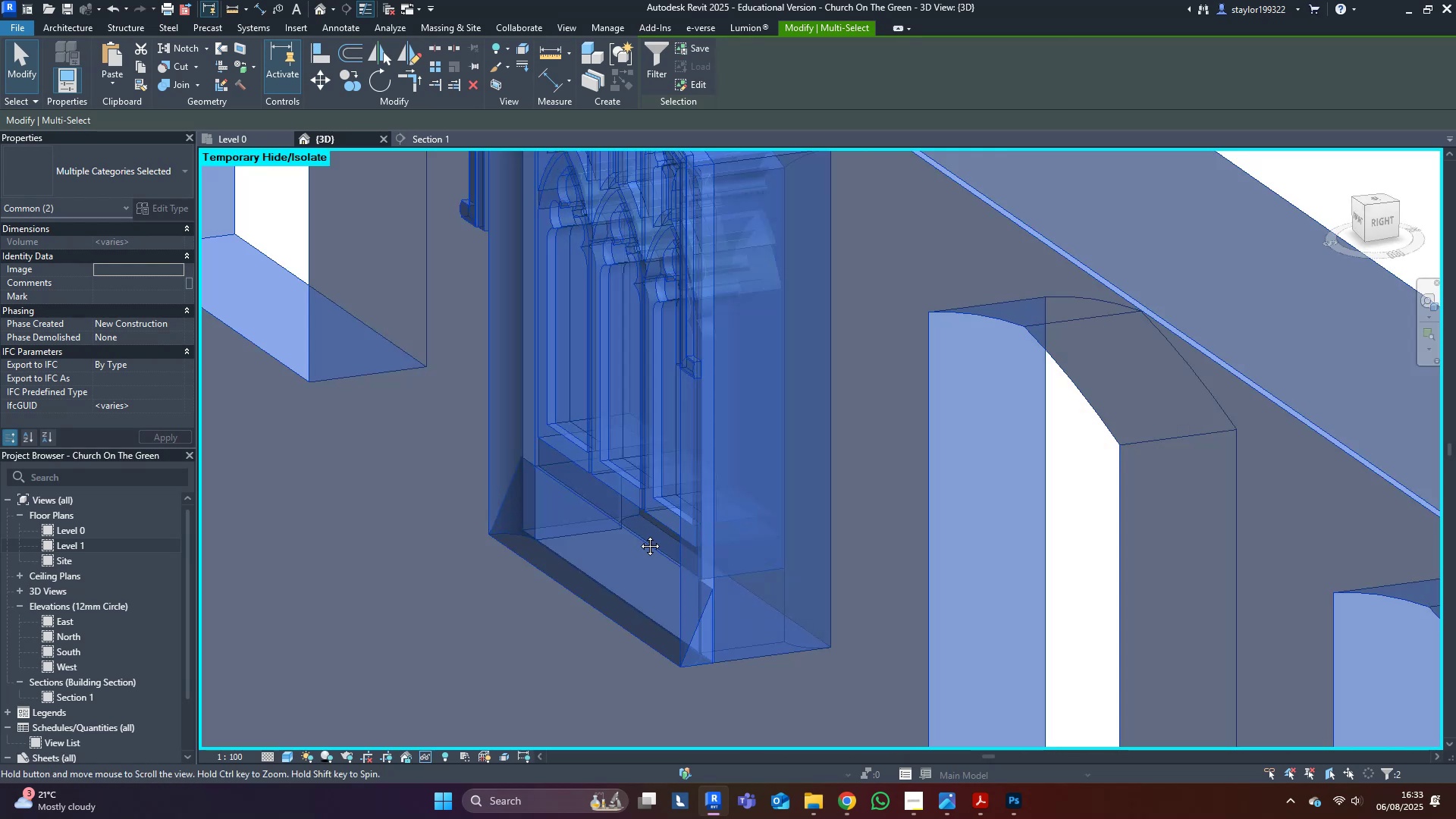 
middle_click([639, 535])
 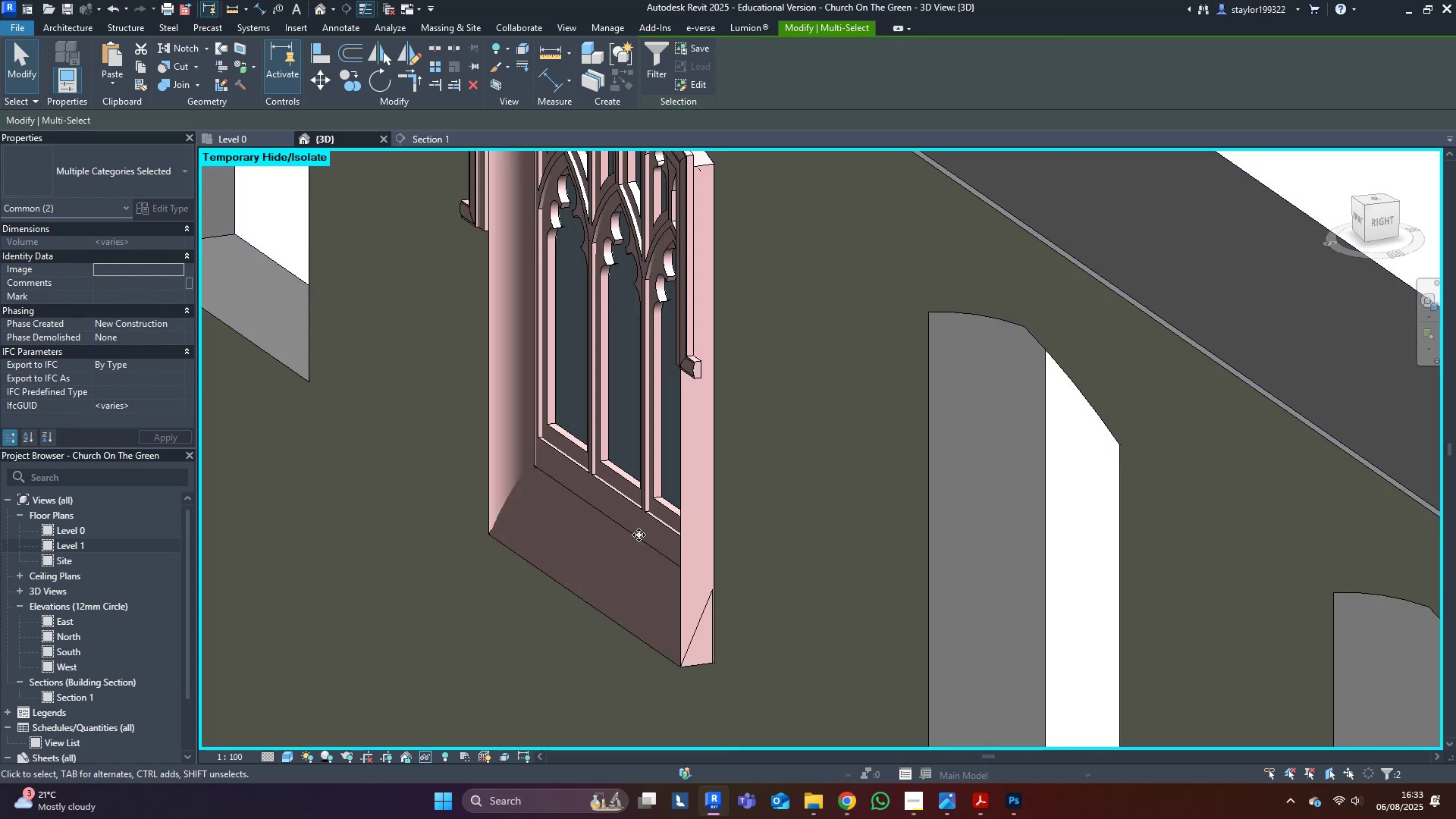 
key(Escape)
type(al)
key(Tab)
key(Tab)
 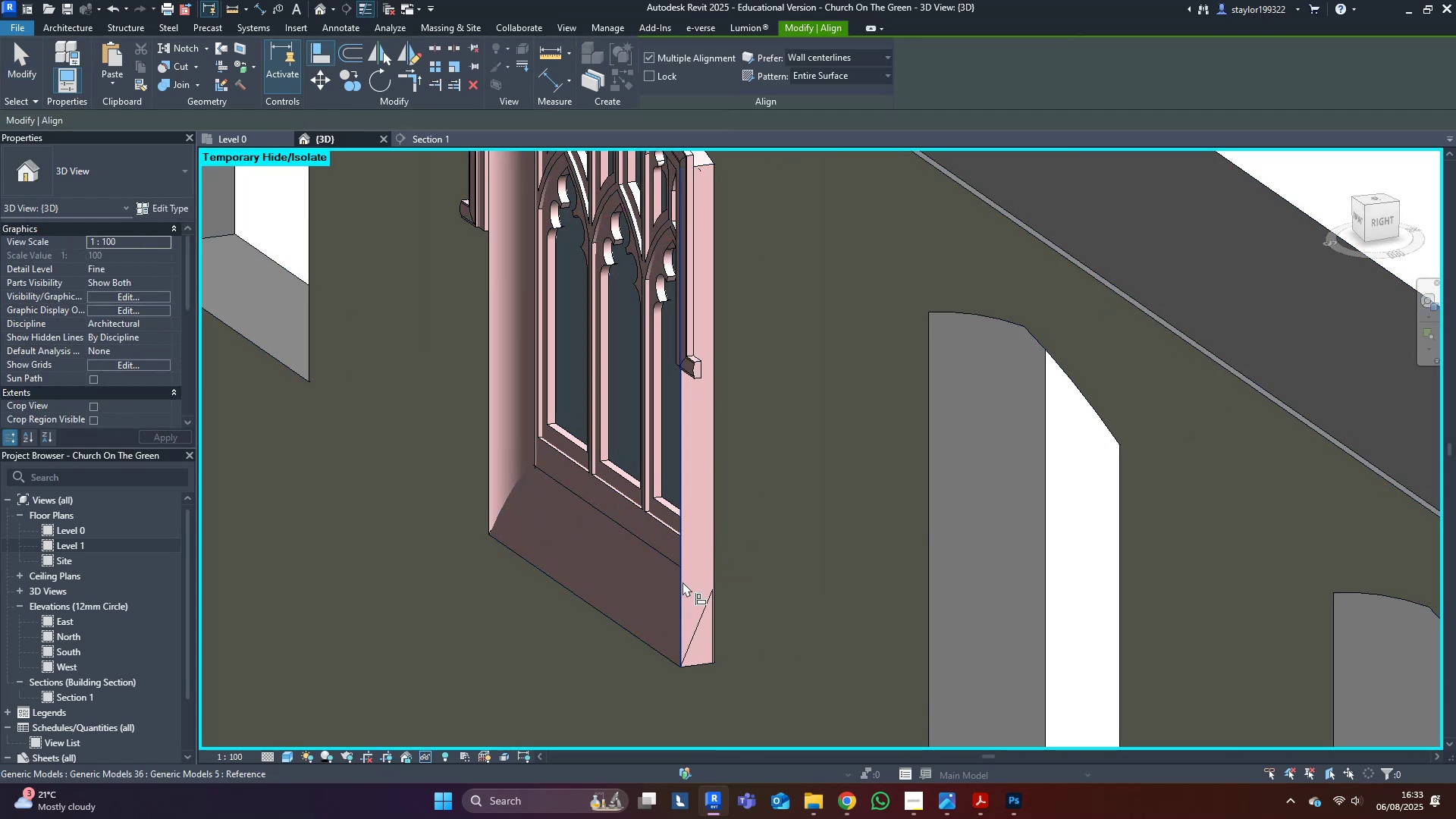 
left_click([682, 582])
 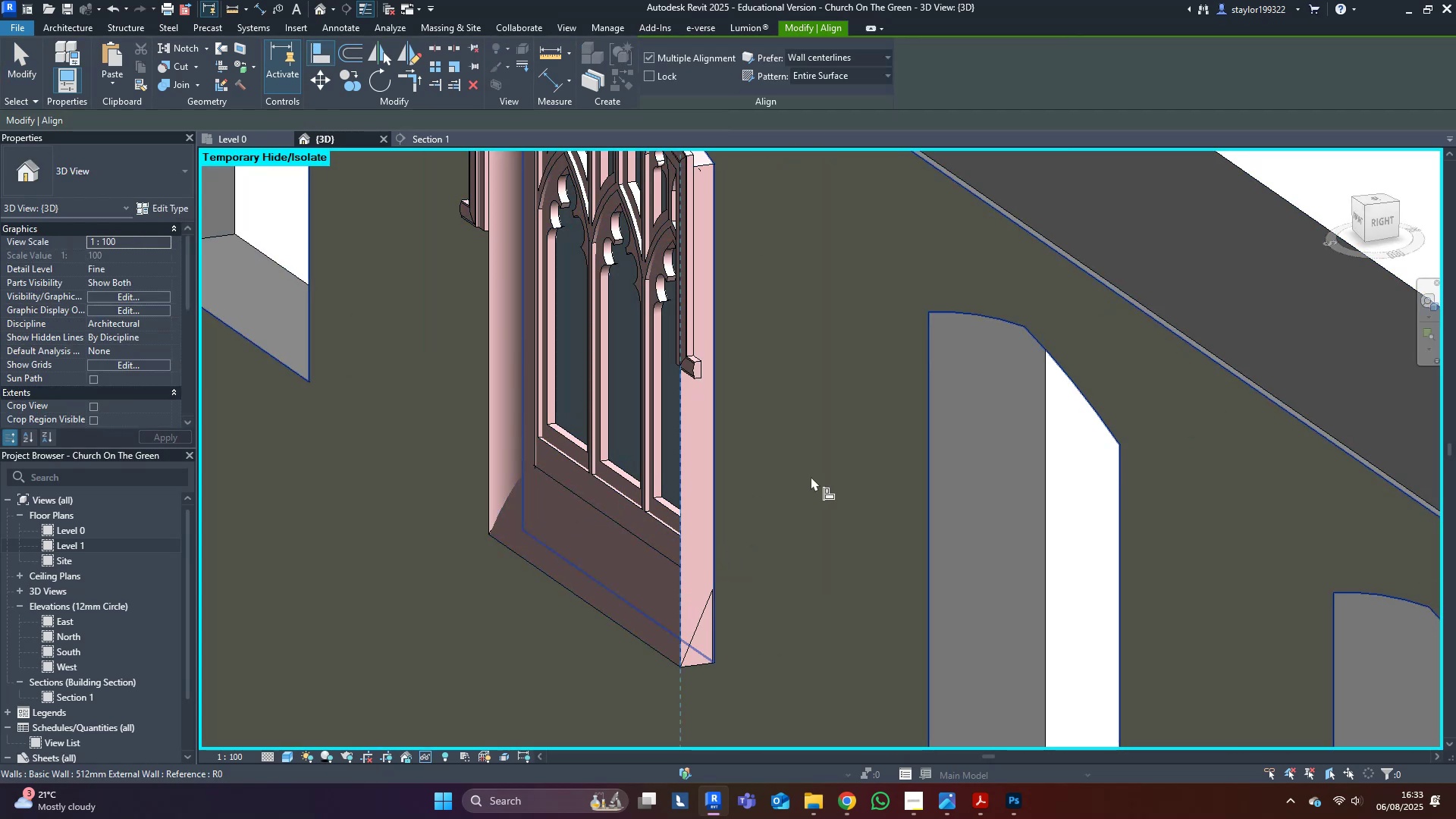 
left_click([811, 476])
 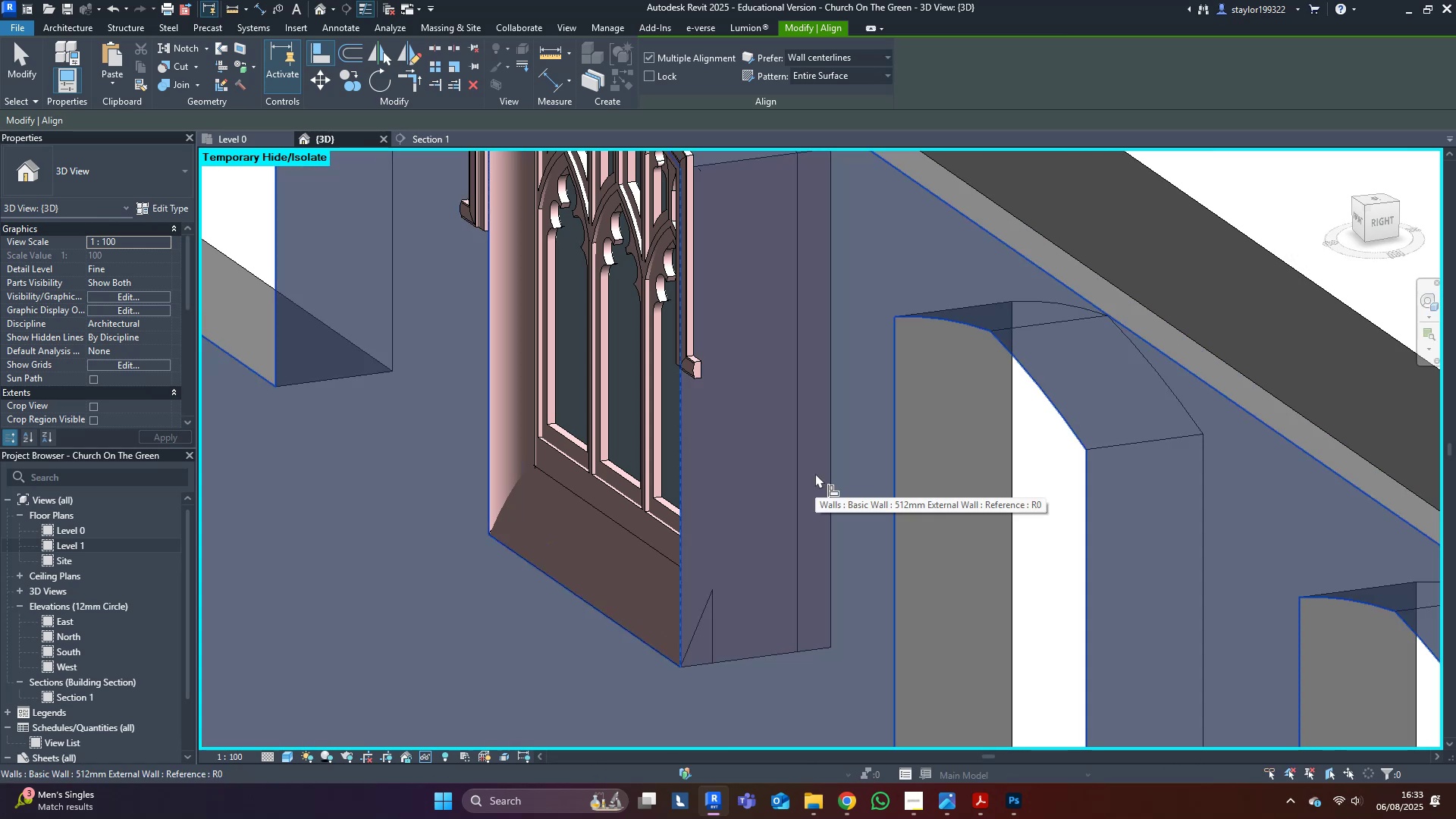 
wait(15.18)
 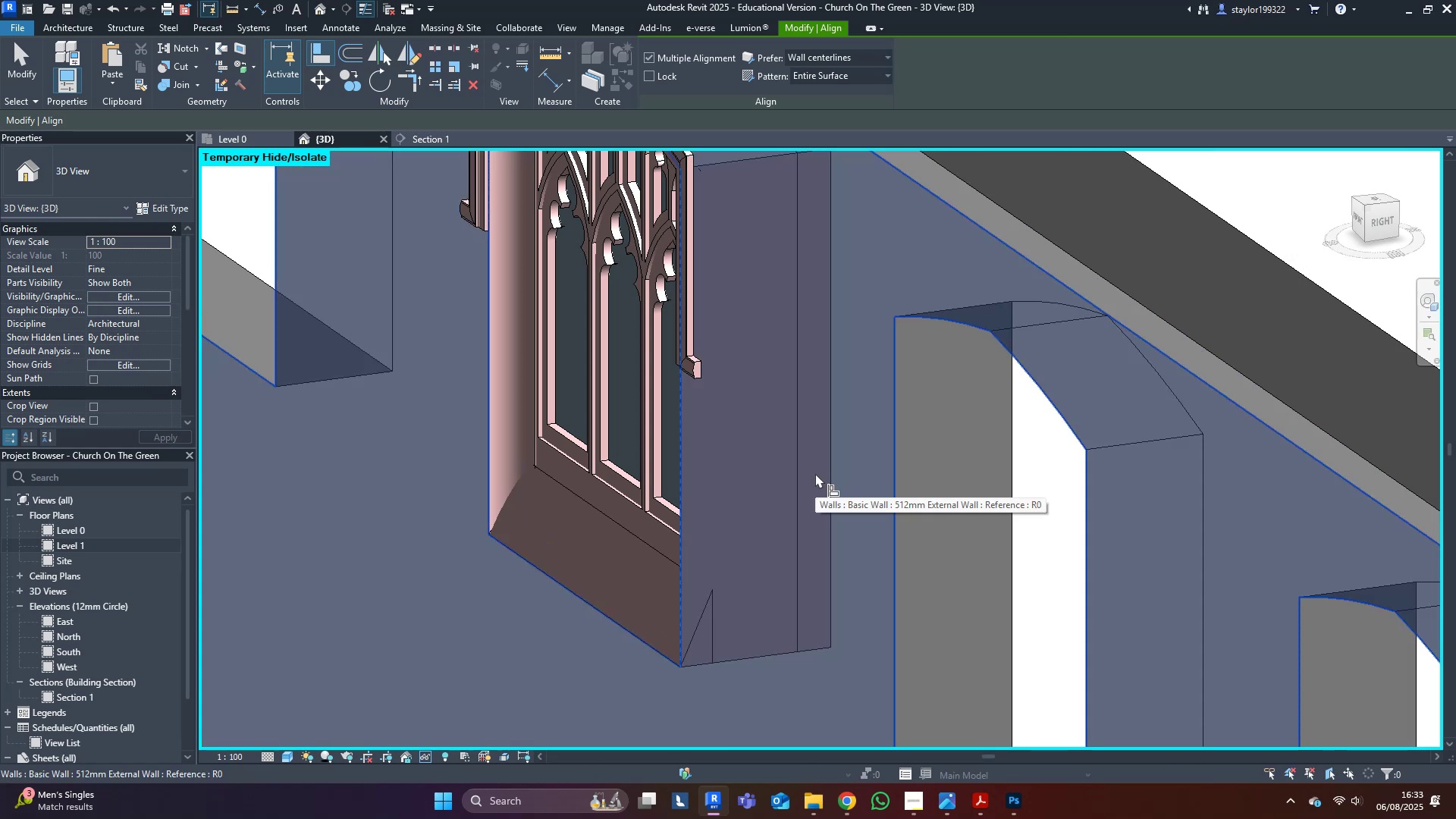 
scroll: coordinate [805, 456], scroll_direction: down, amount: 8.0
 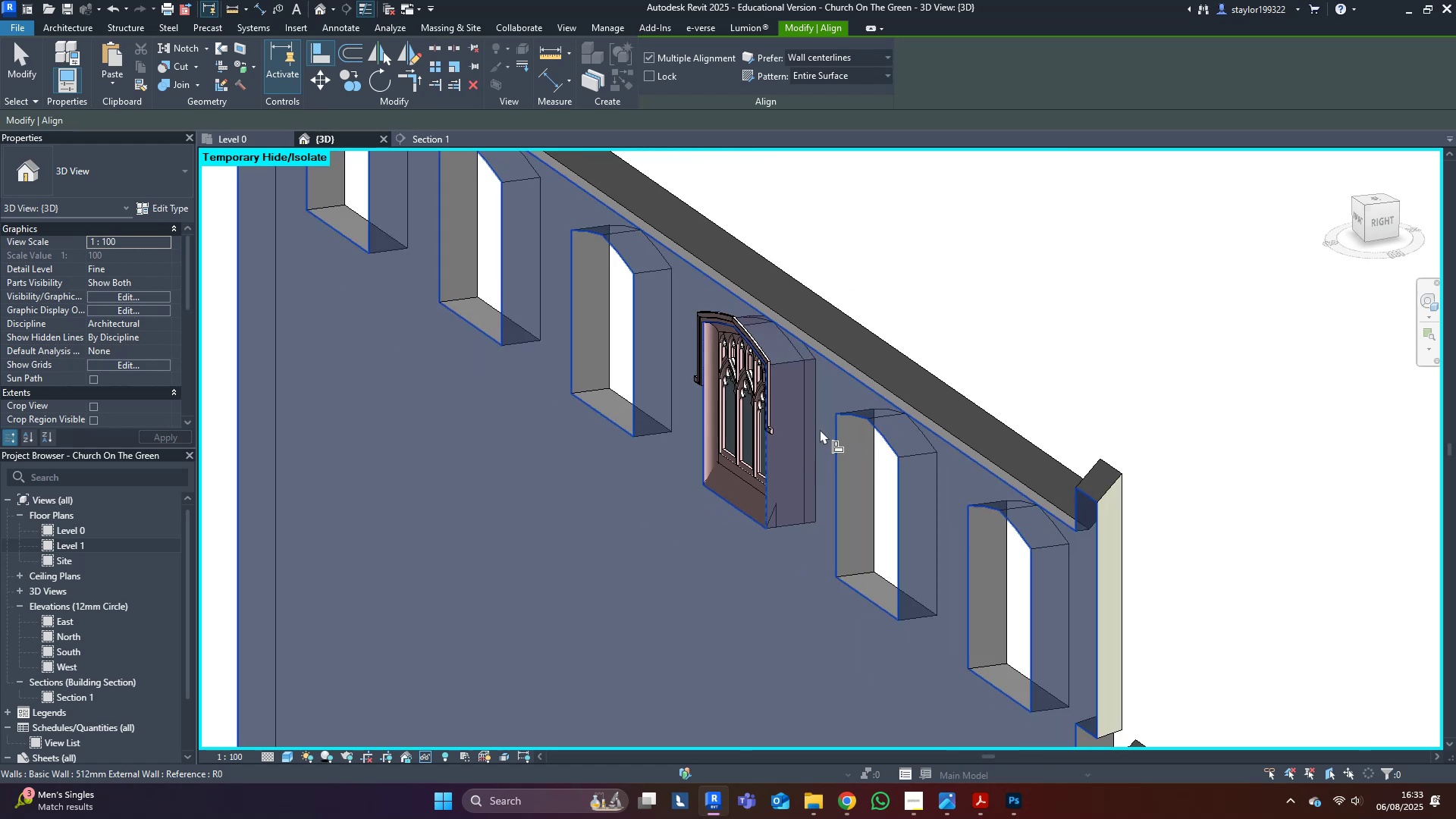 
key(Escape)
 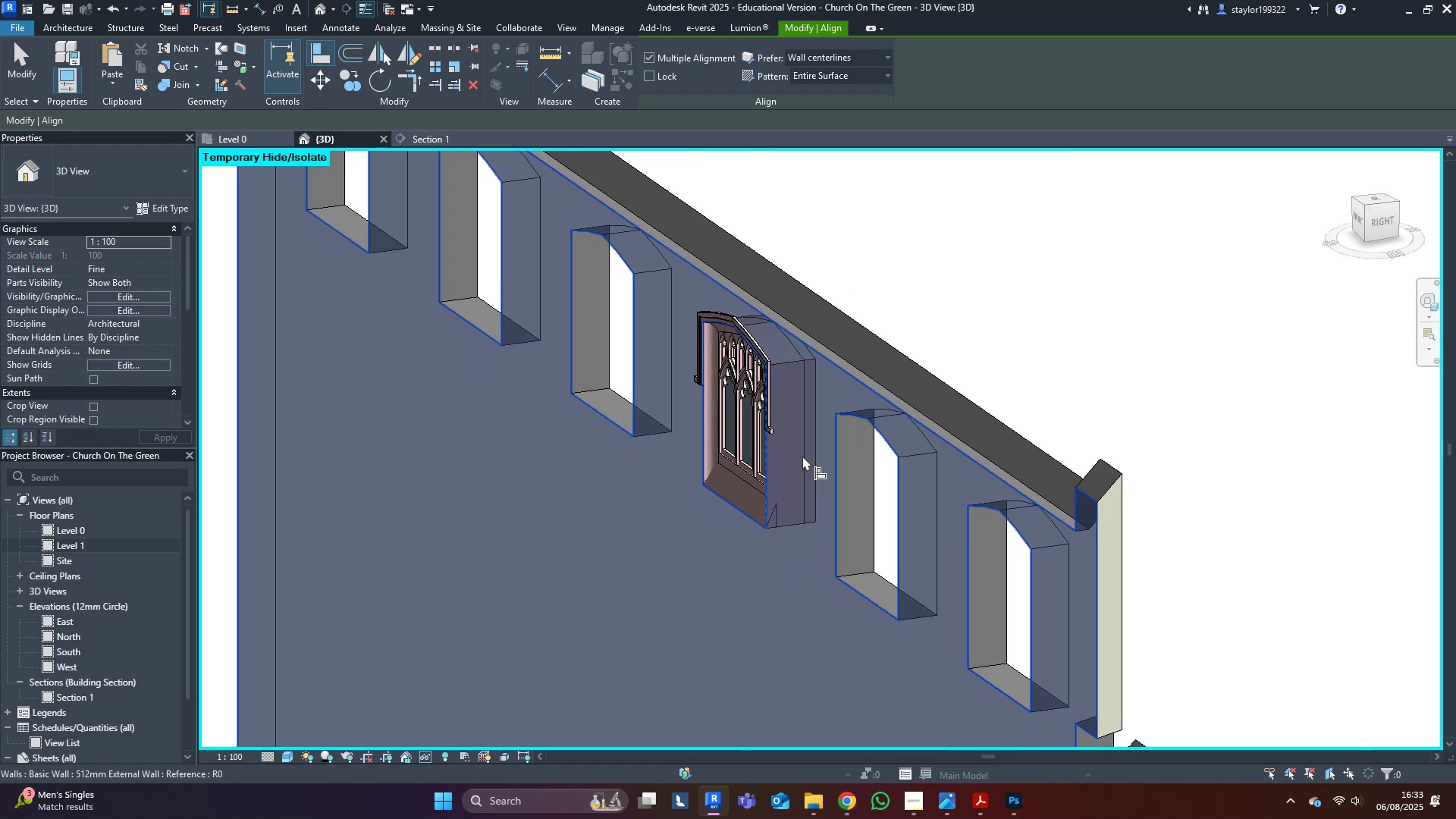 
key(Escape)
 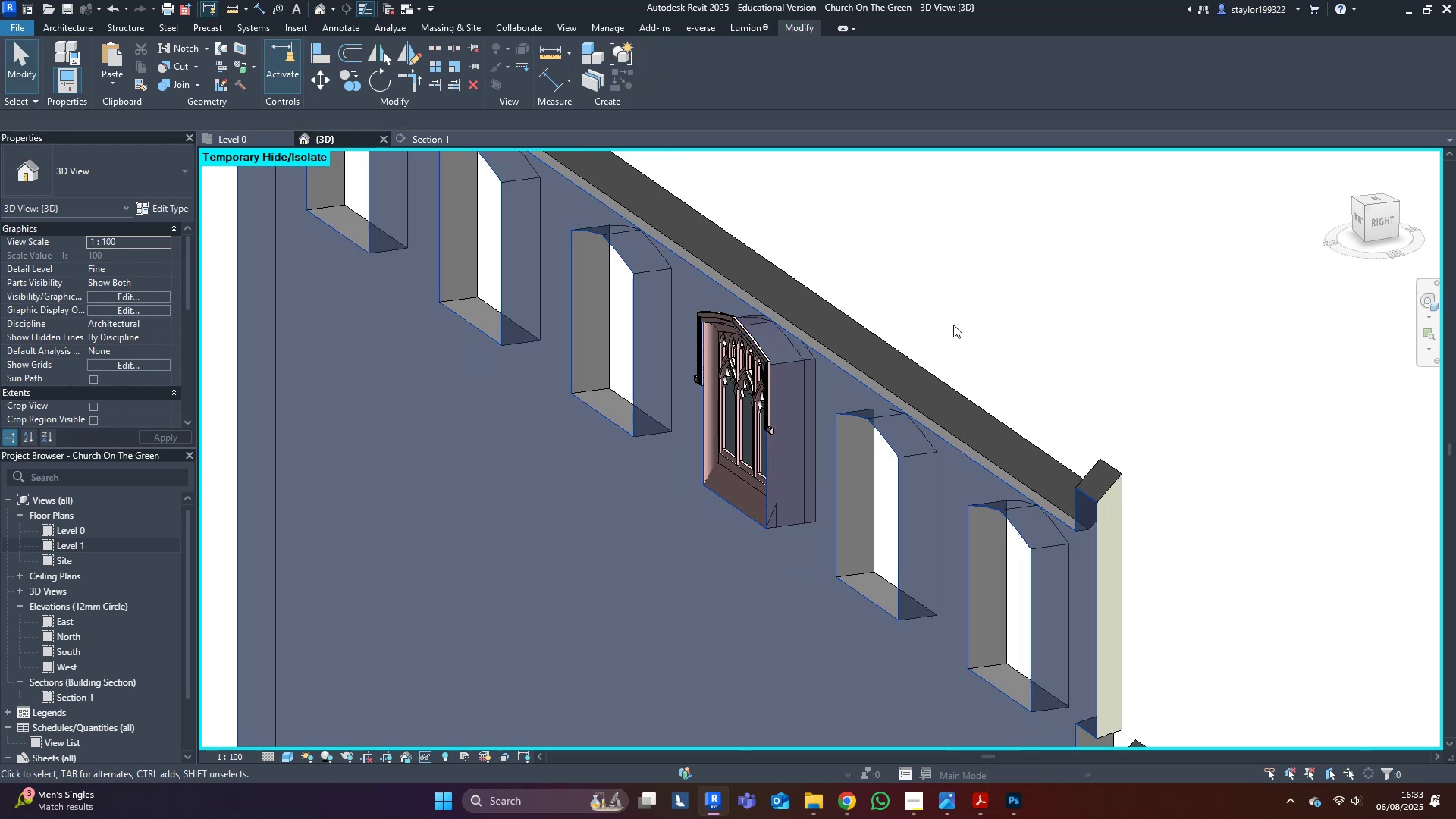 
middle_click([953, 325])
 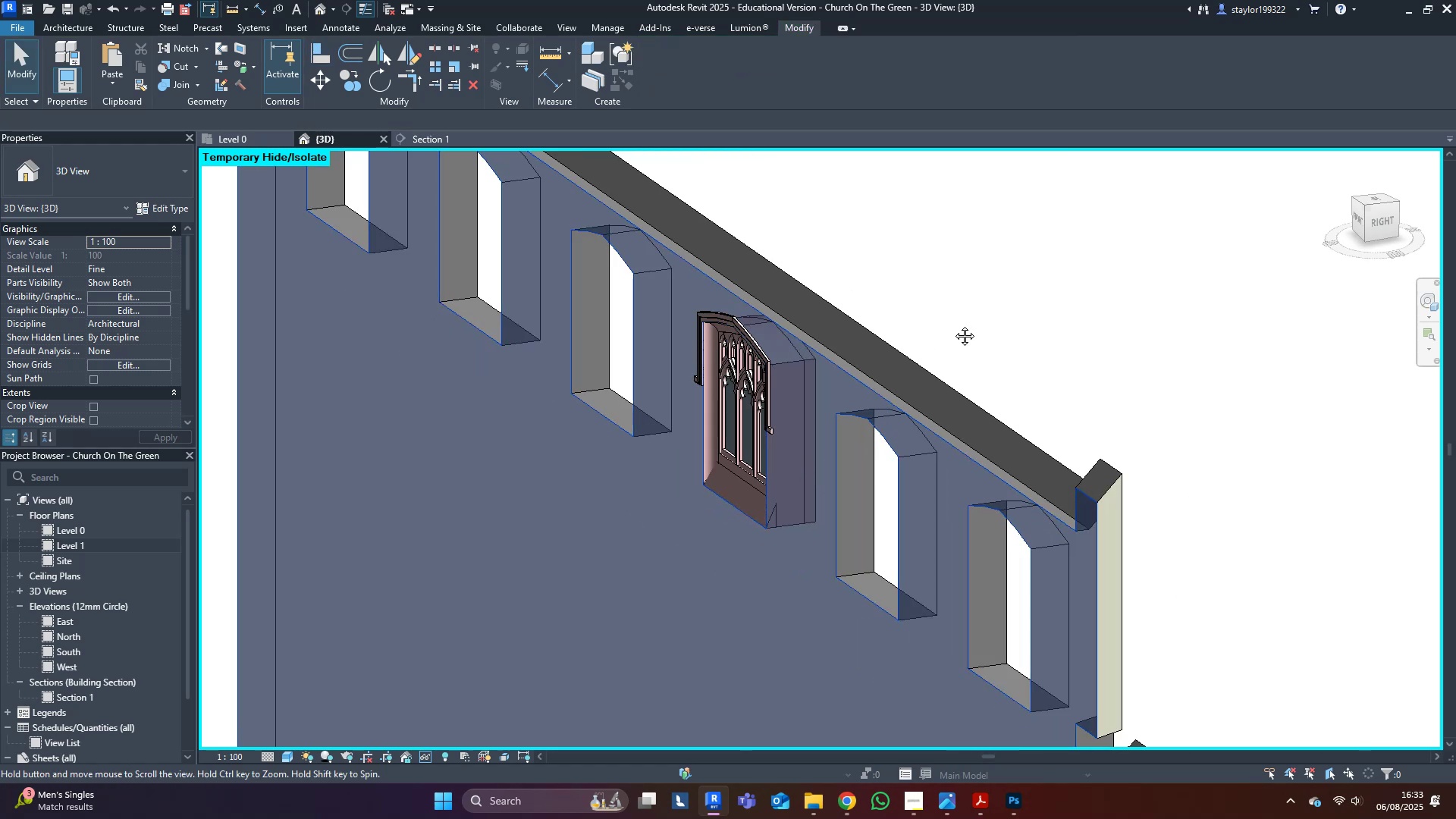 
key(Escape)
type(hr)
 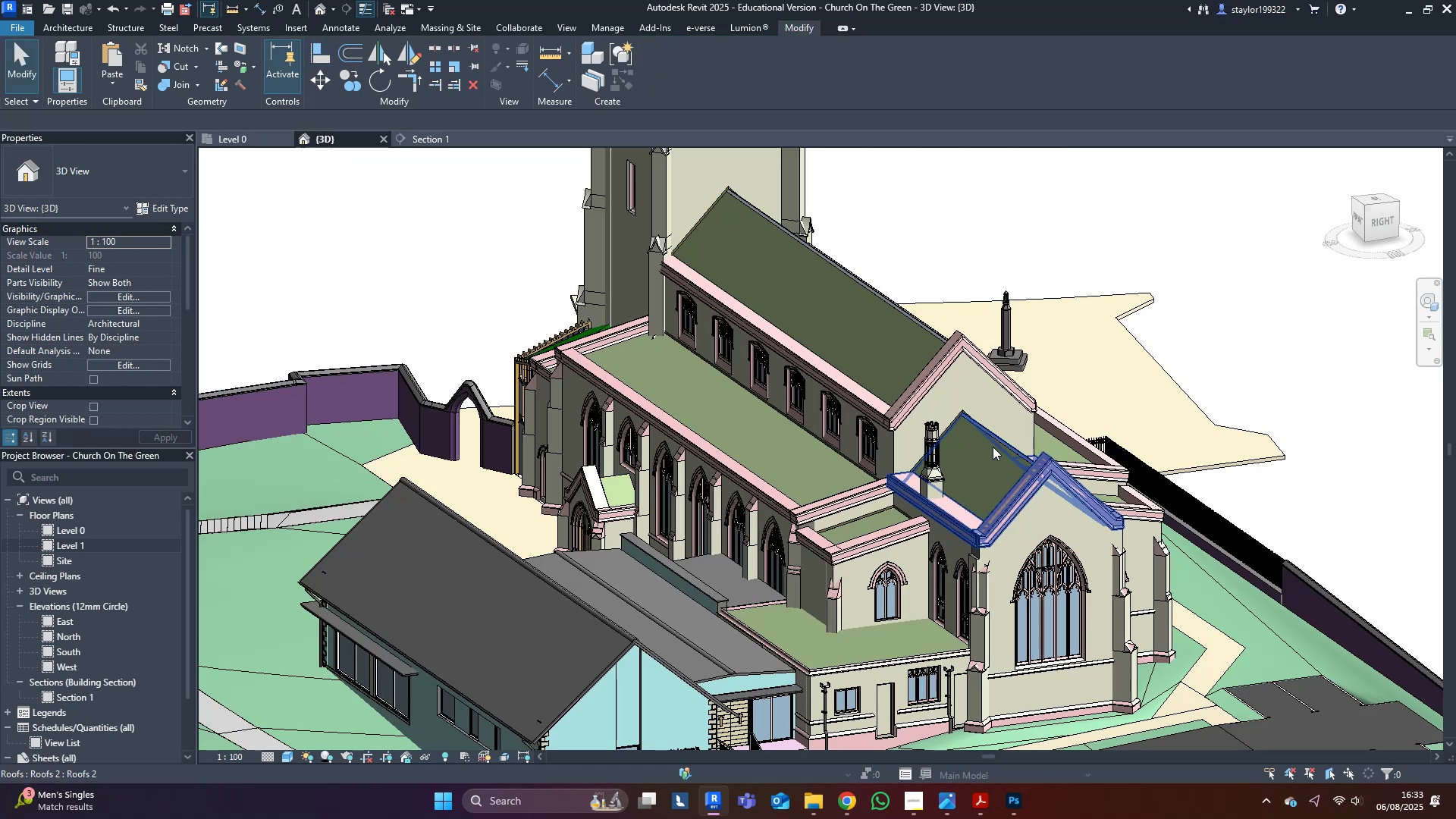 
scroll: coordinate [855, 451], scroll_direction: up, amount: 9.0
 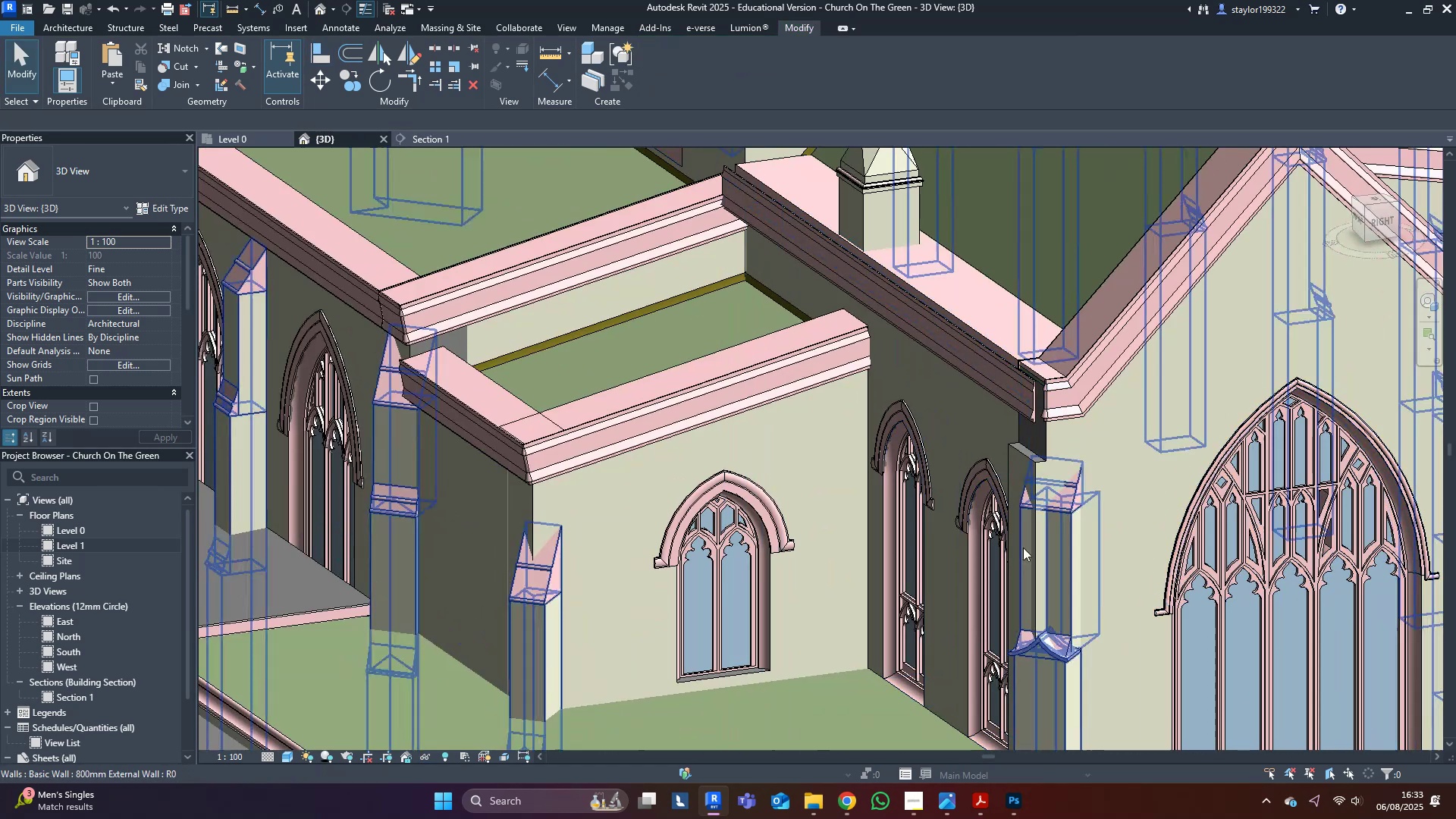 
left_click([969, 433])
 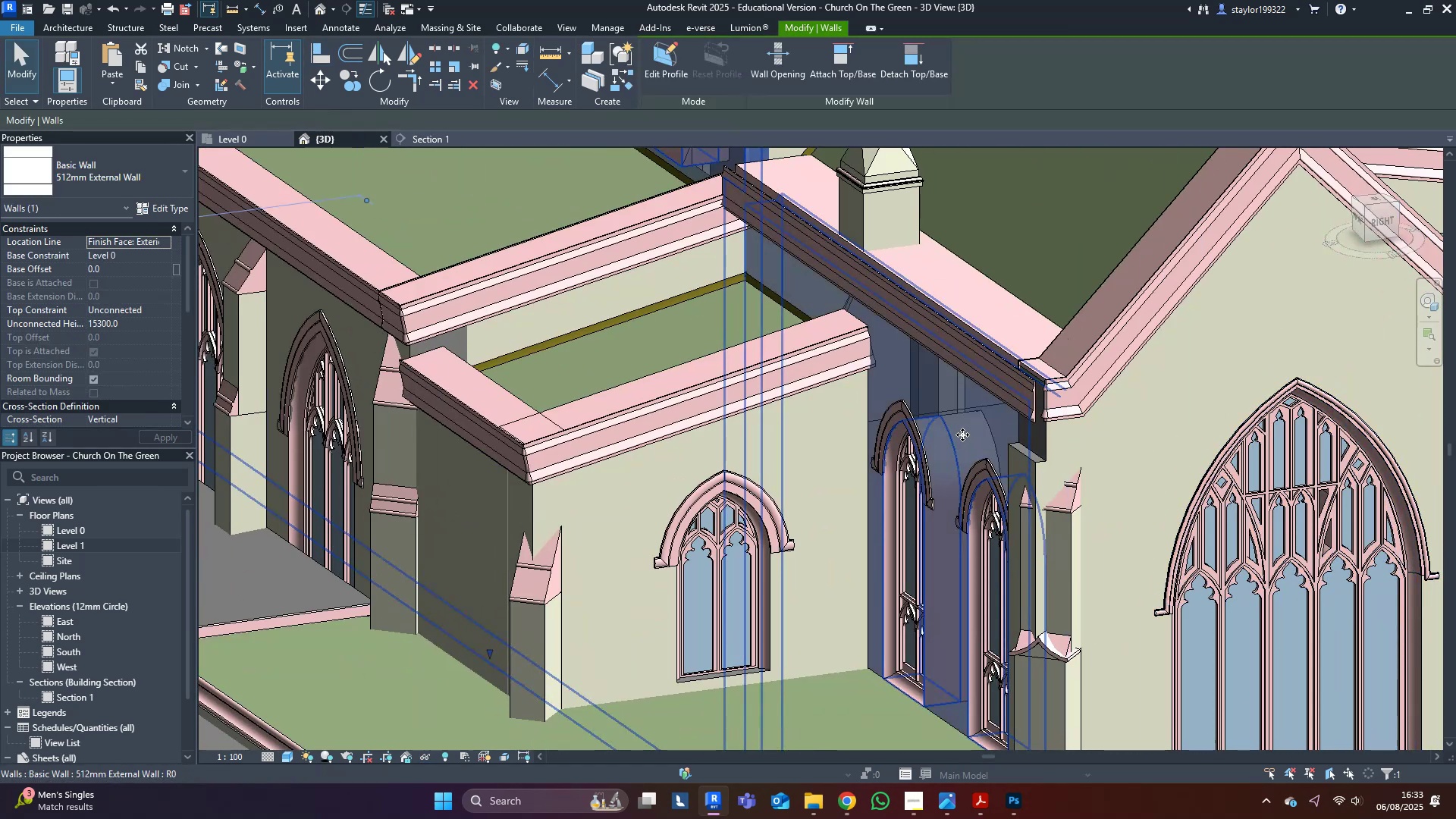 
key(Escape)
 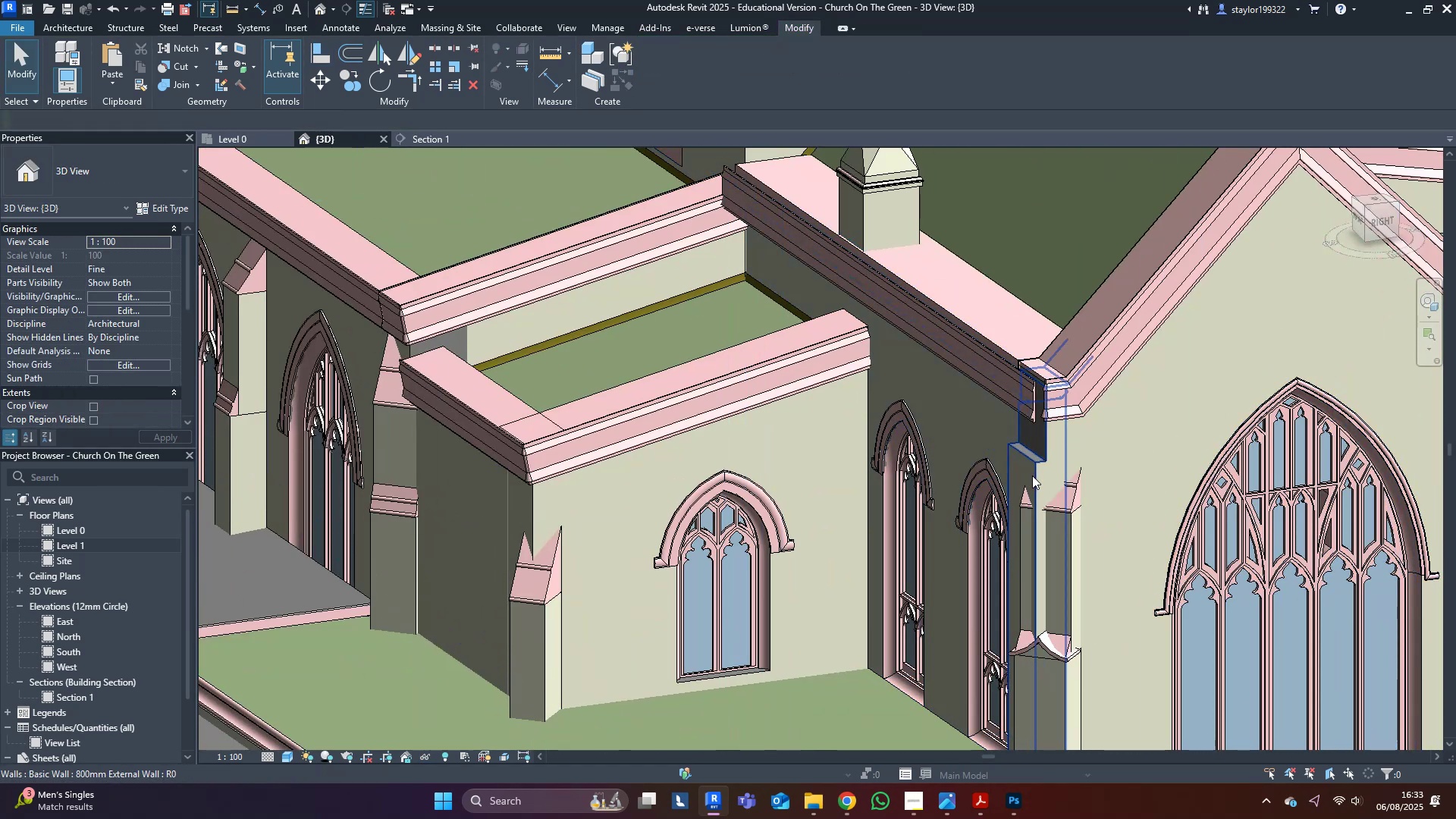 
left_click([1032, 475])
 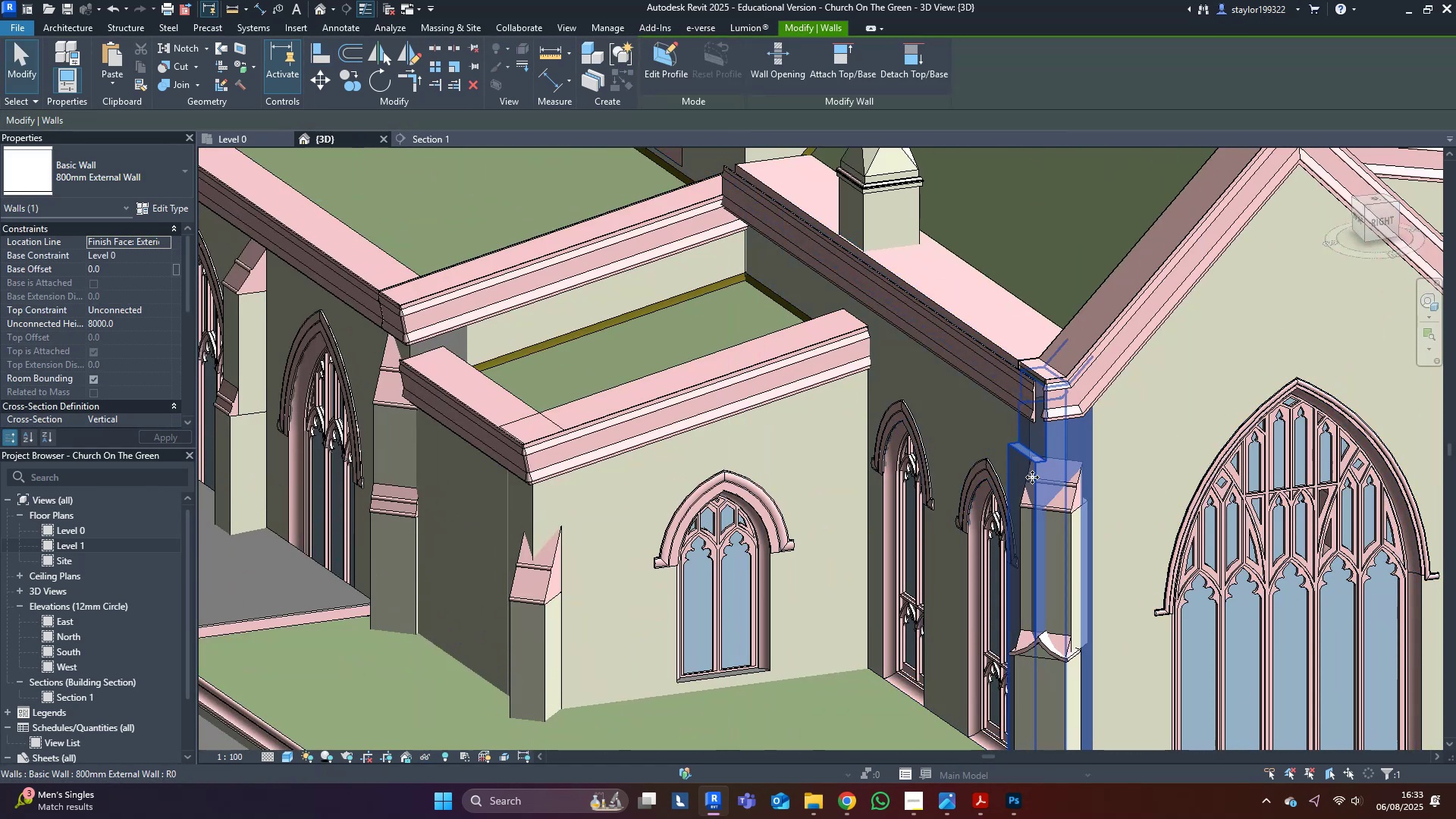 
hold_key(key=ShiftLeft, duration=0.68)
 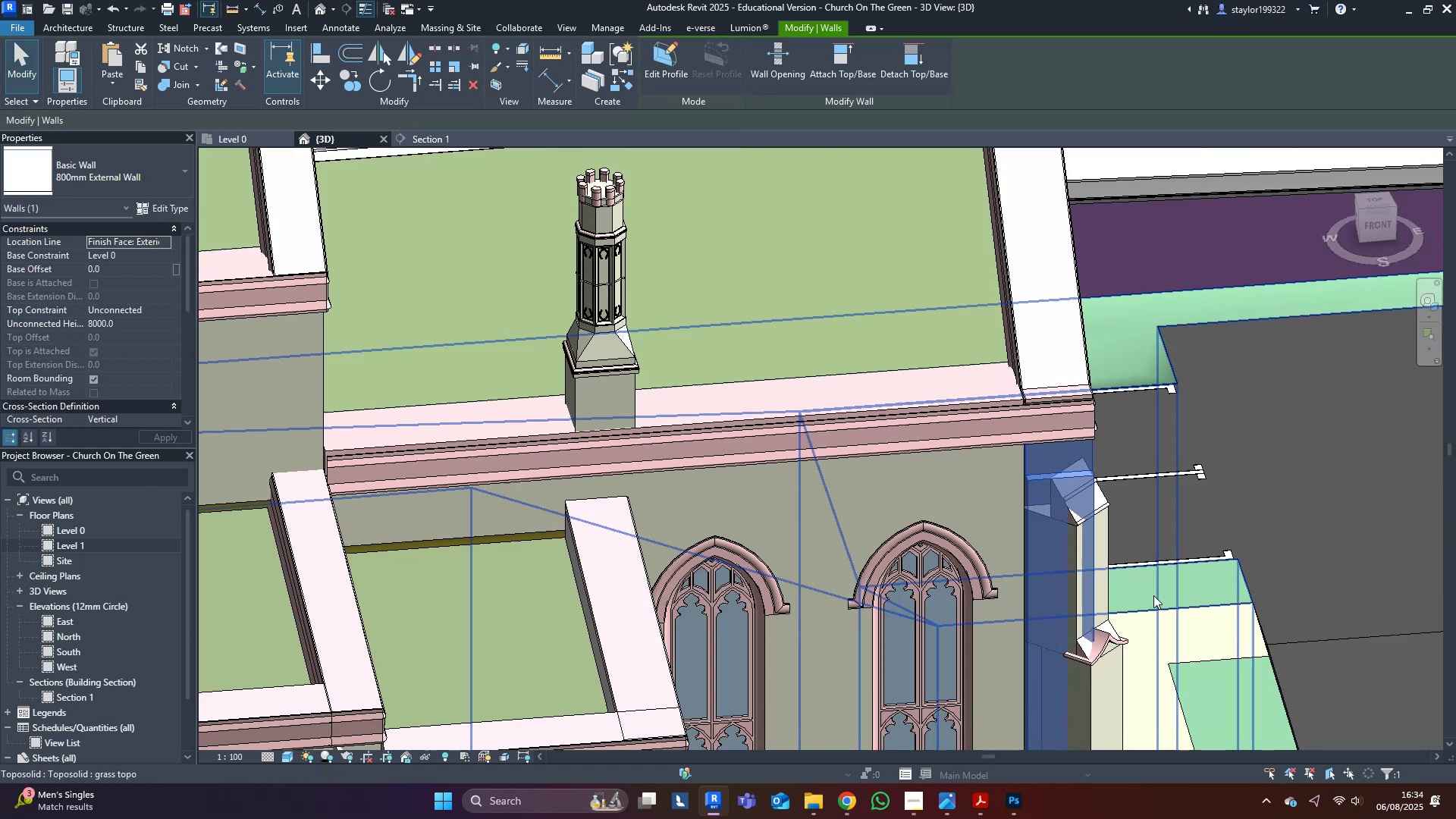 
hold_key(key=ShiftLeft, duration=1.31)
 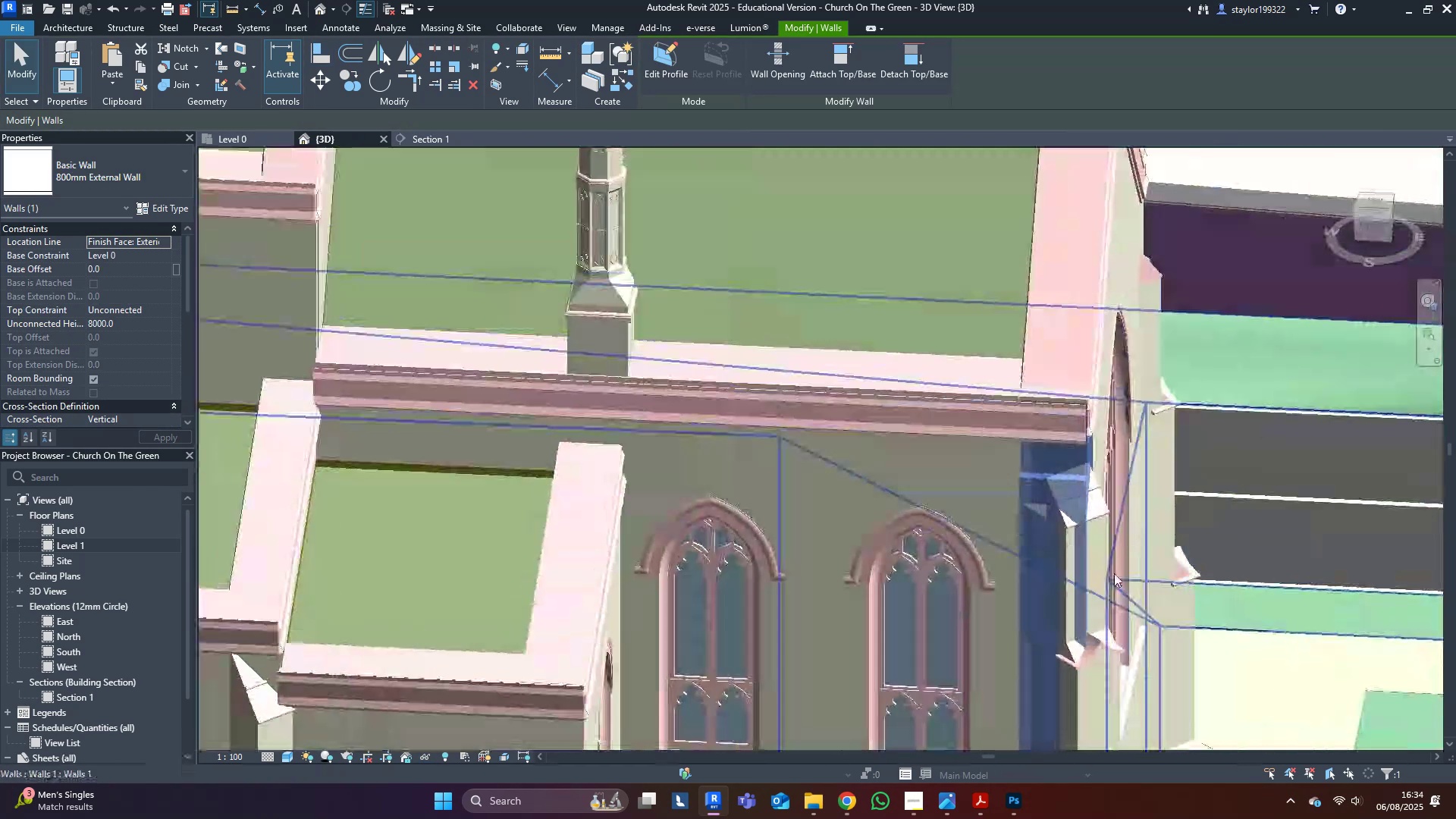 
type(tr)
 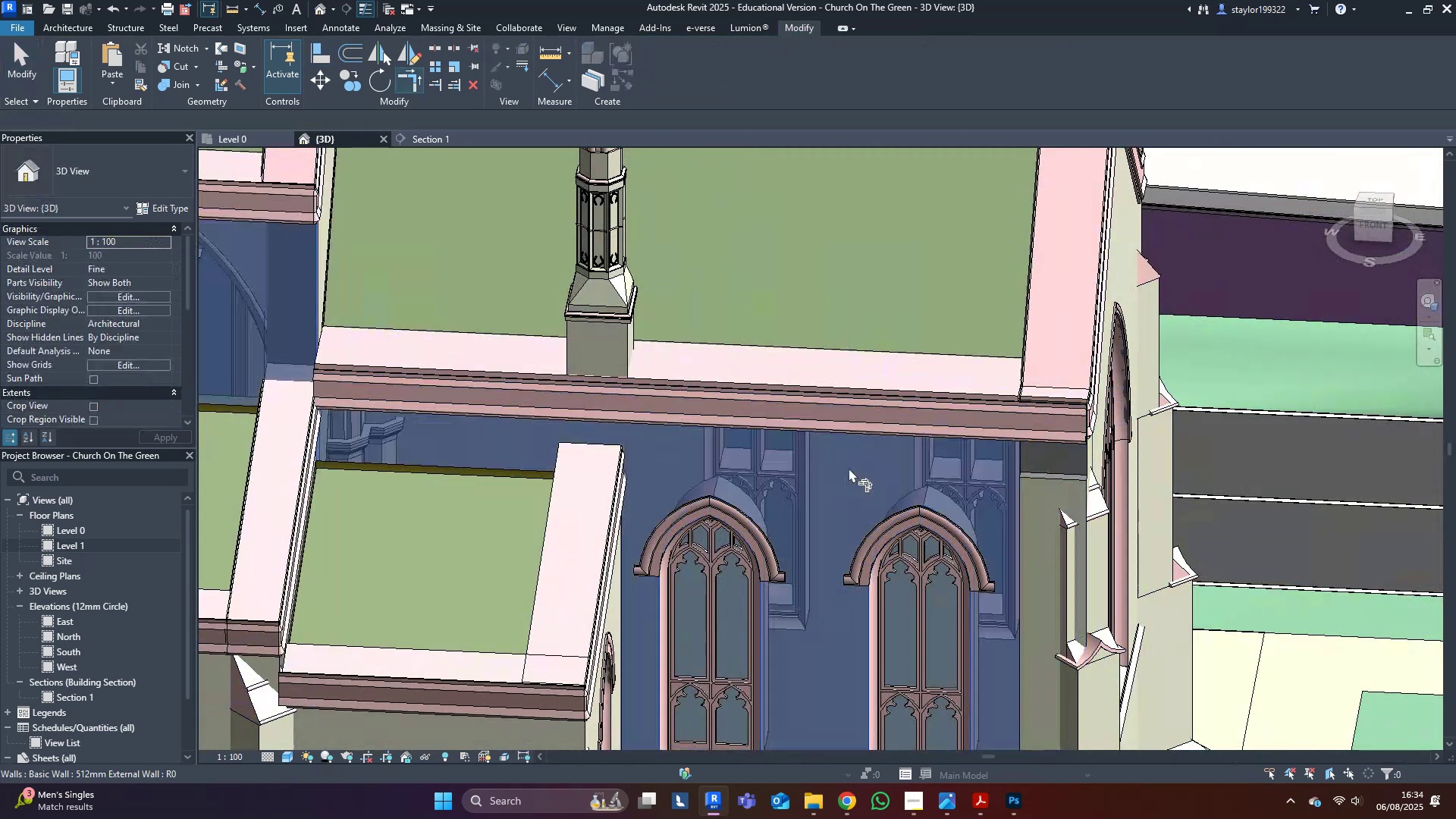 
hold_key(key=ShiftLeft, duration=0.38)
 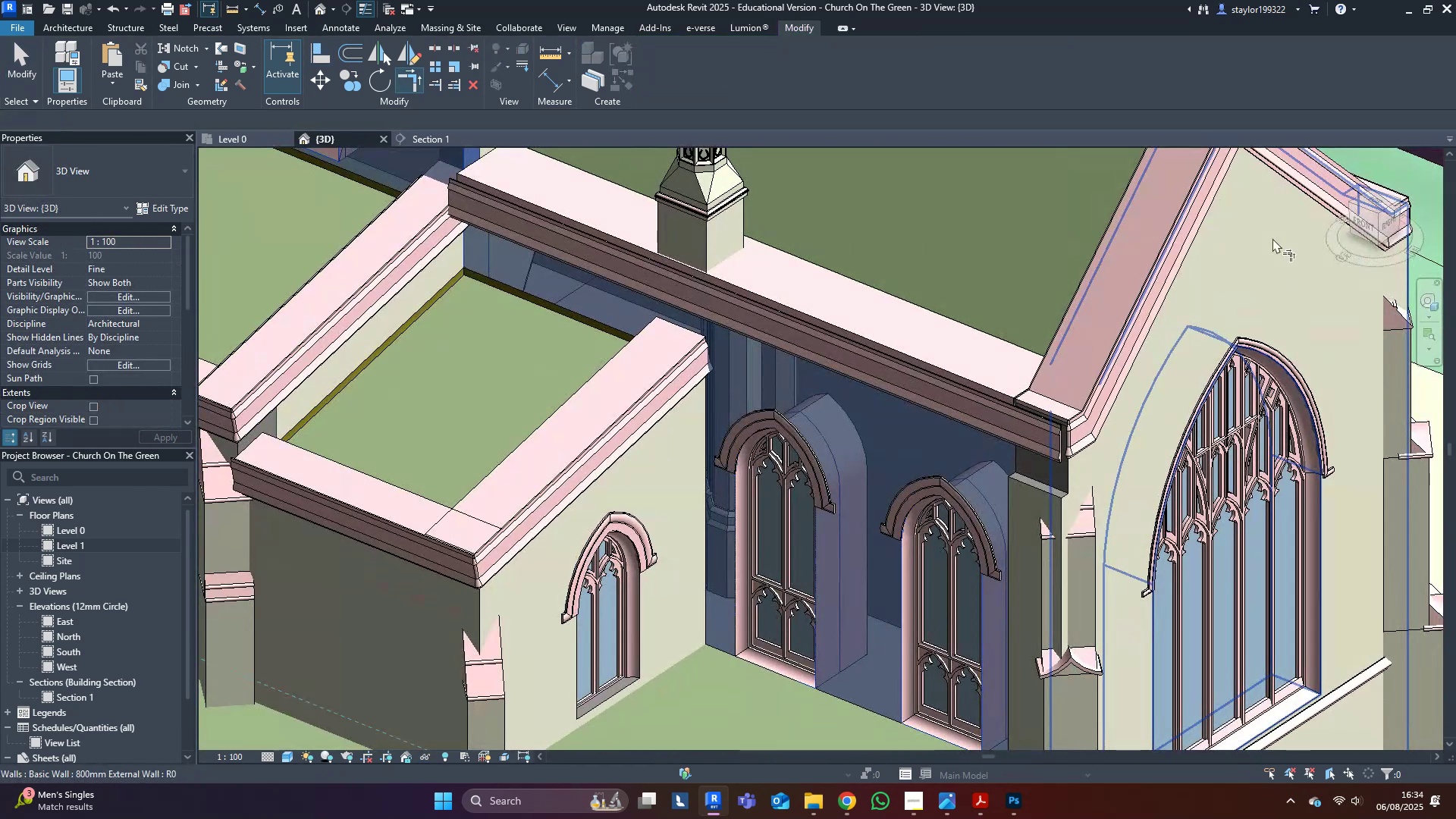 
left_click([1272, 238])
 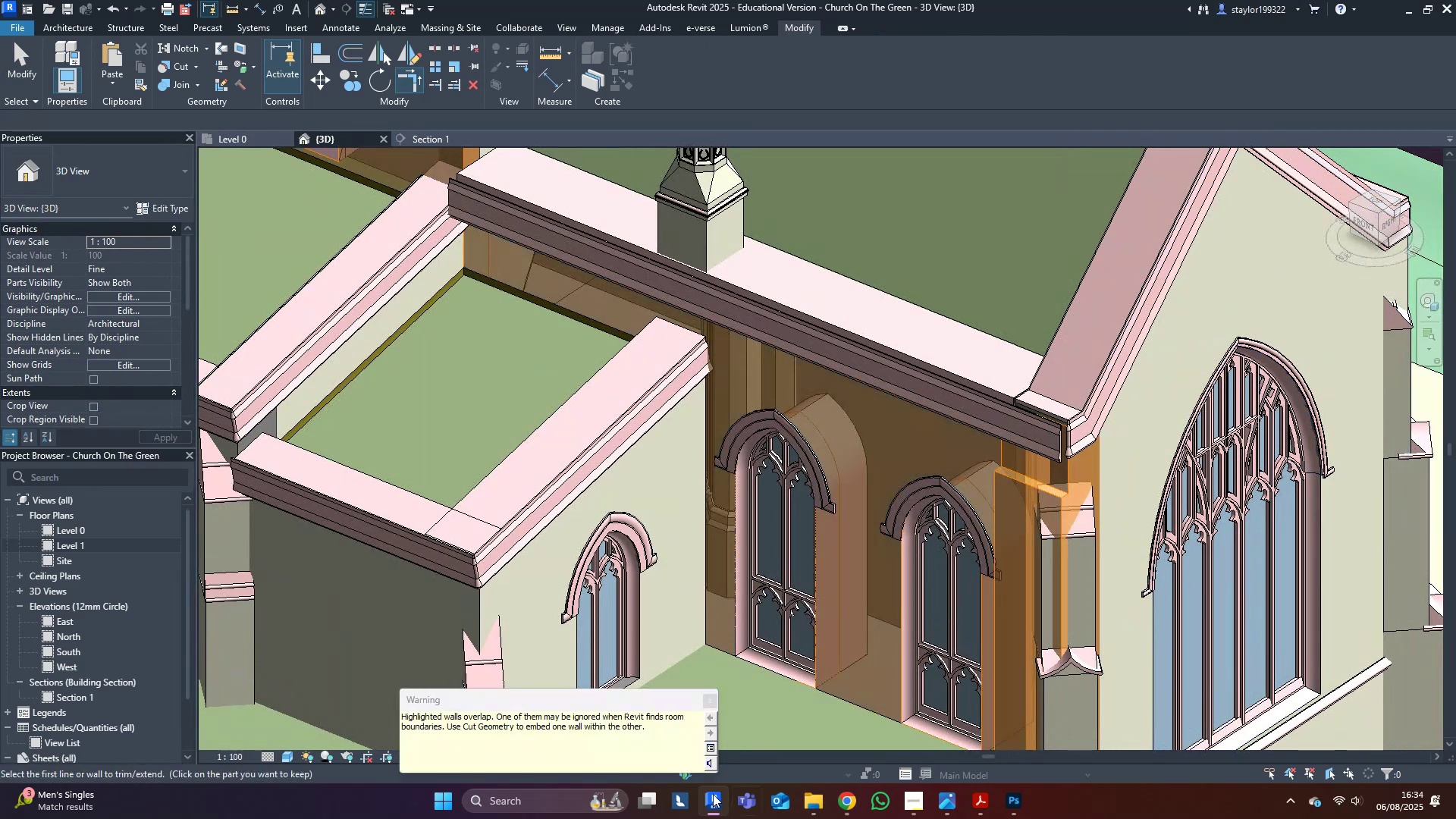 
key(Escape)
 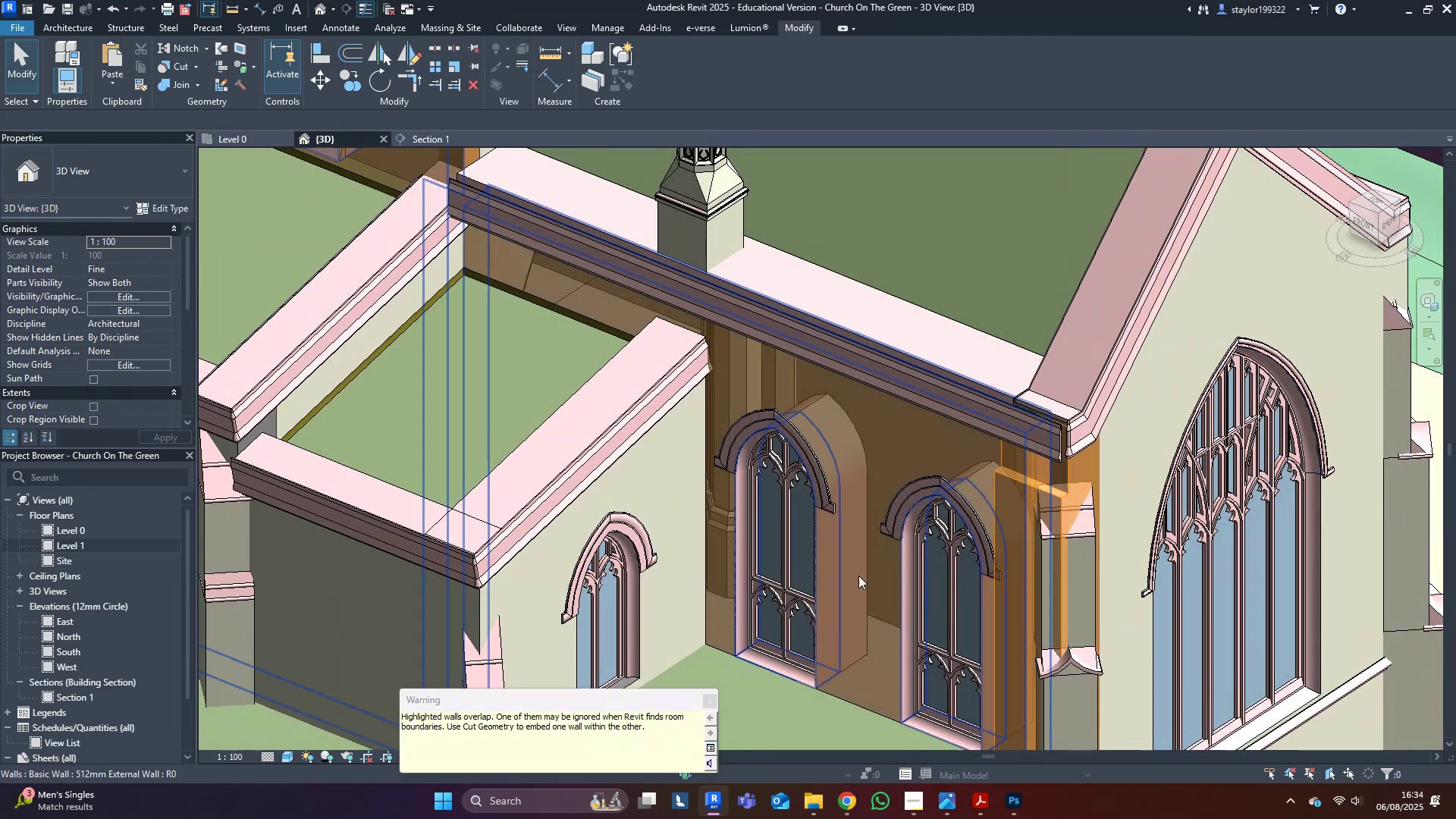 
key(Escape)
 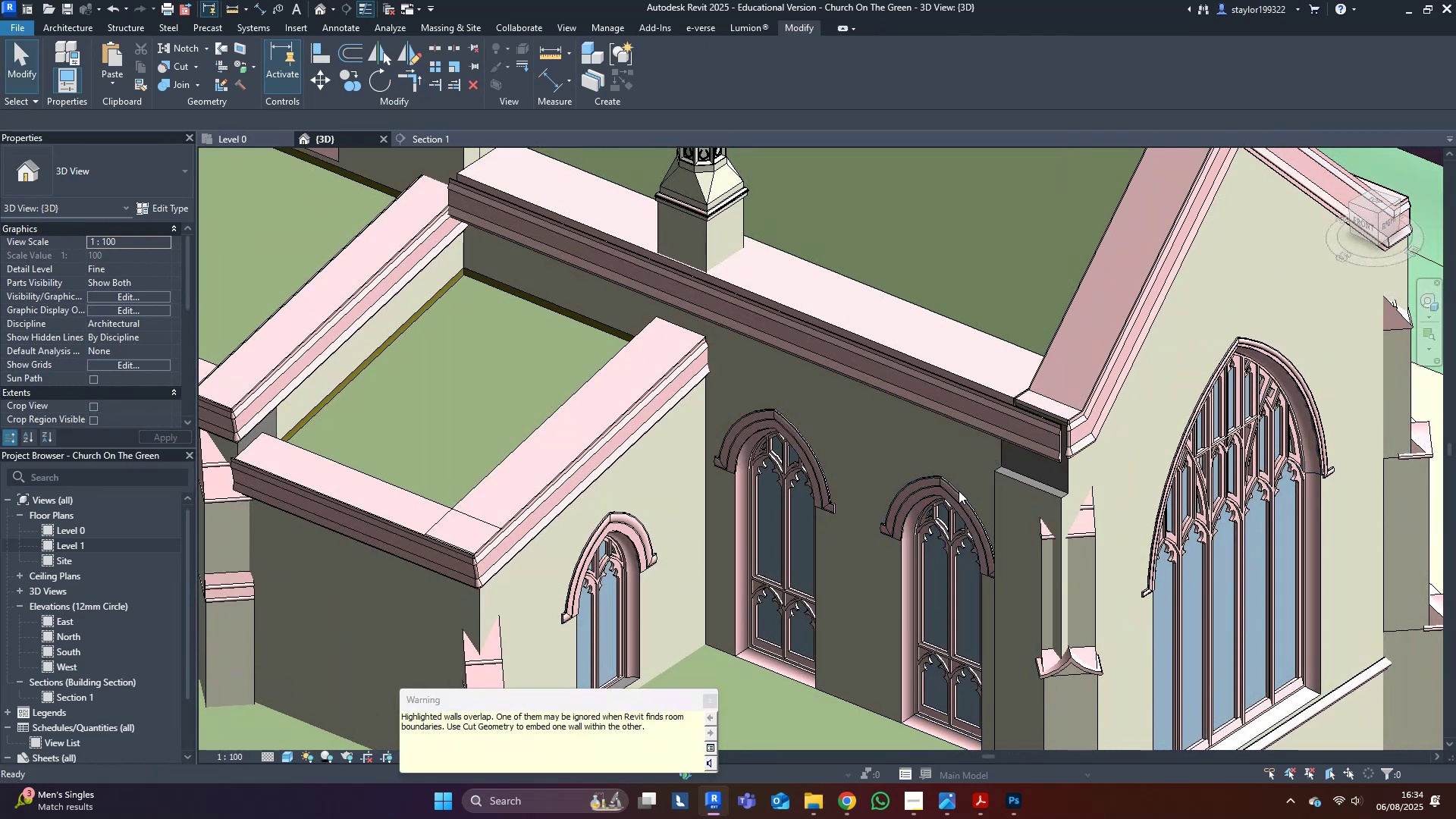 
key(Escape)
 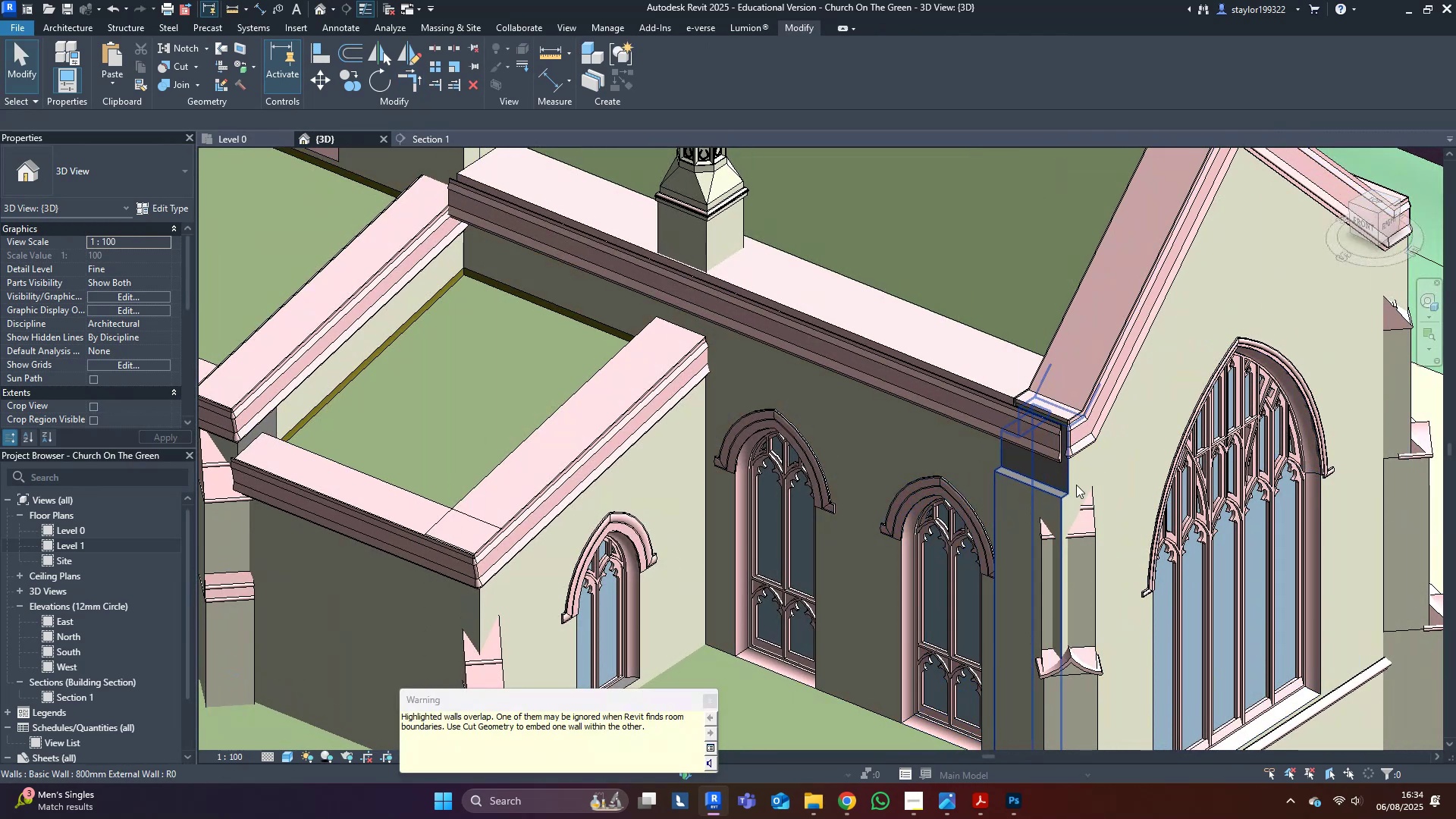 
scroll: coordinate [1058, 510], scroll_direction: down, amount: 3.0
 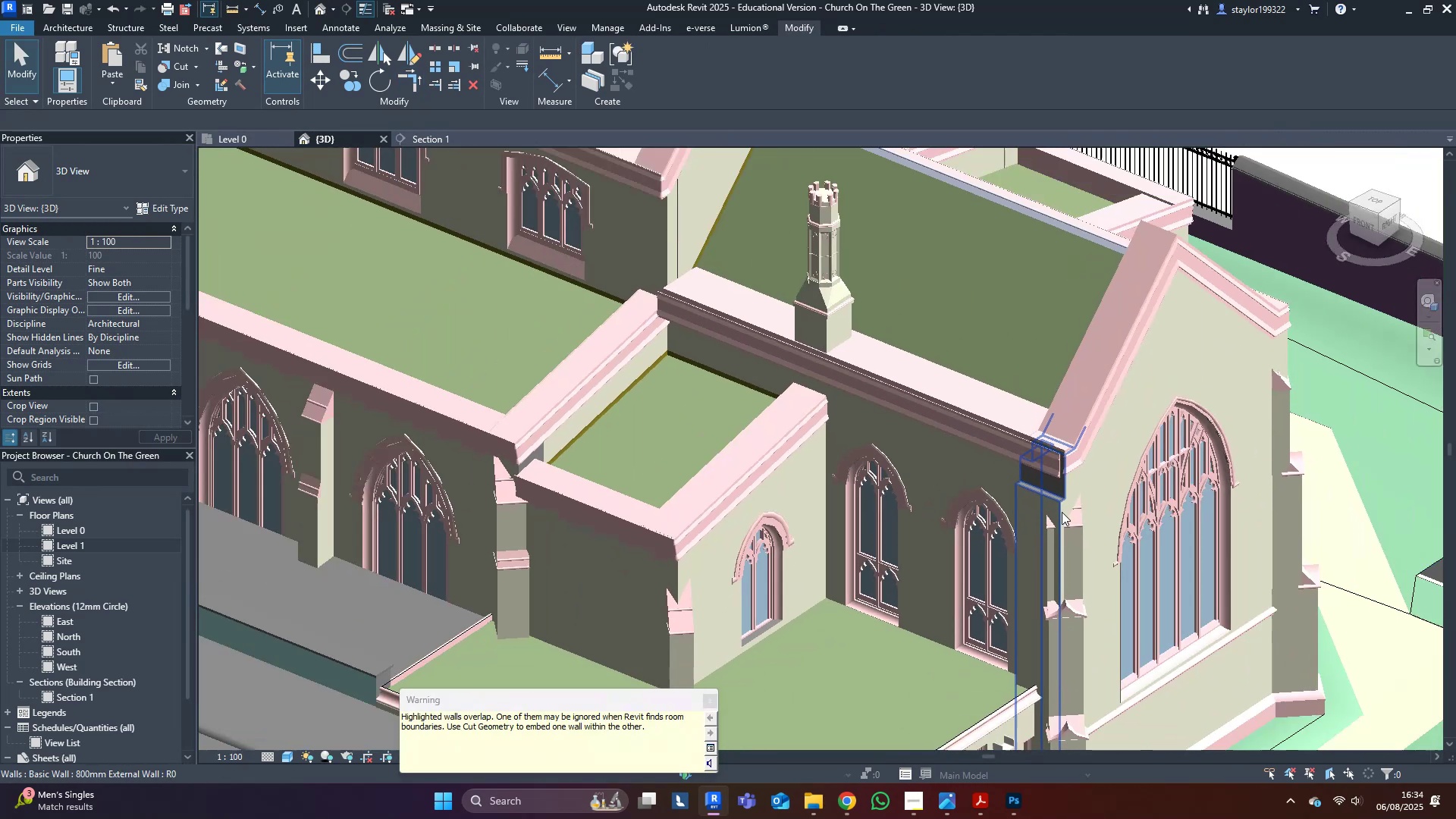 
hold_key(key=ShiftLeft, duration=0.65)
 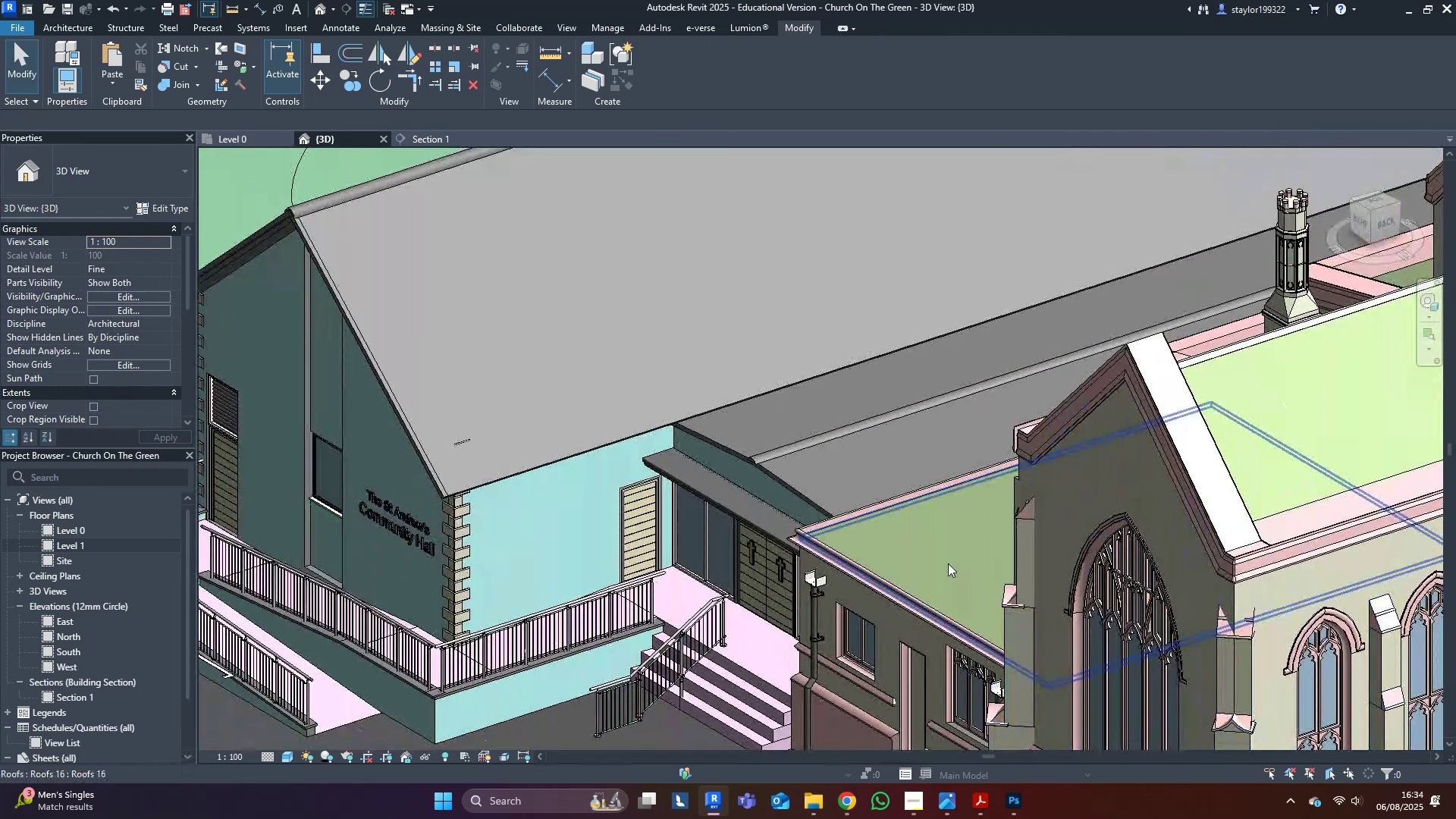 
hold_key(key=ShiftLeft, duration=0.52)
 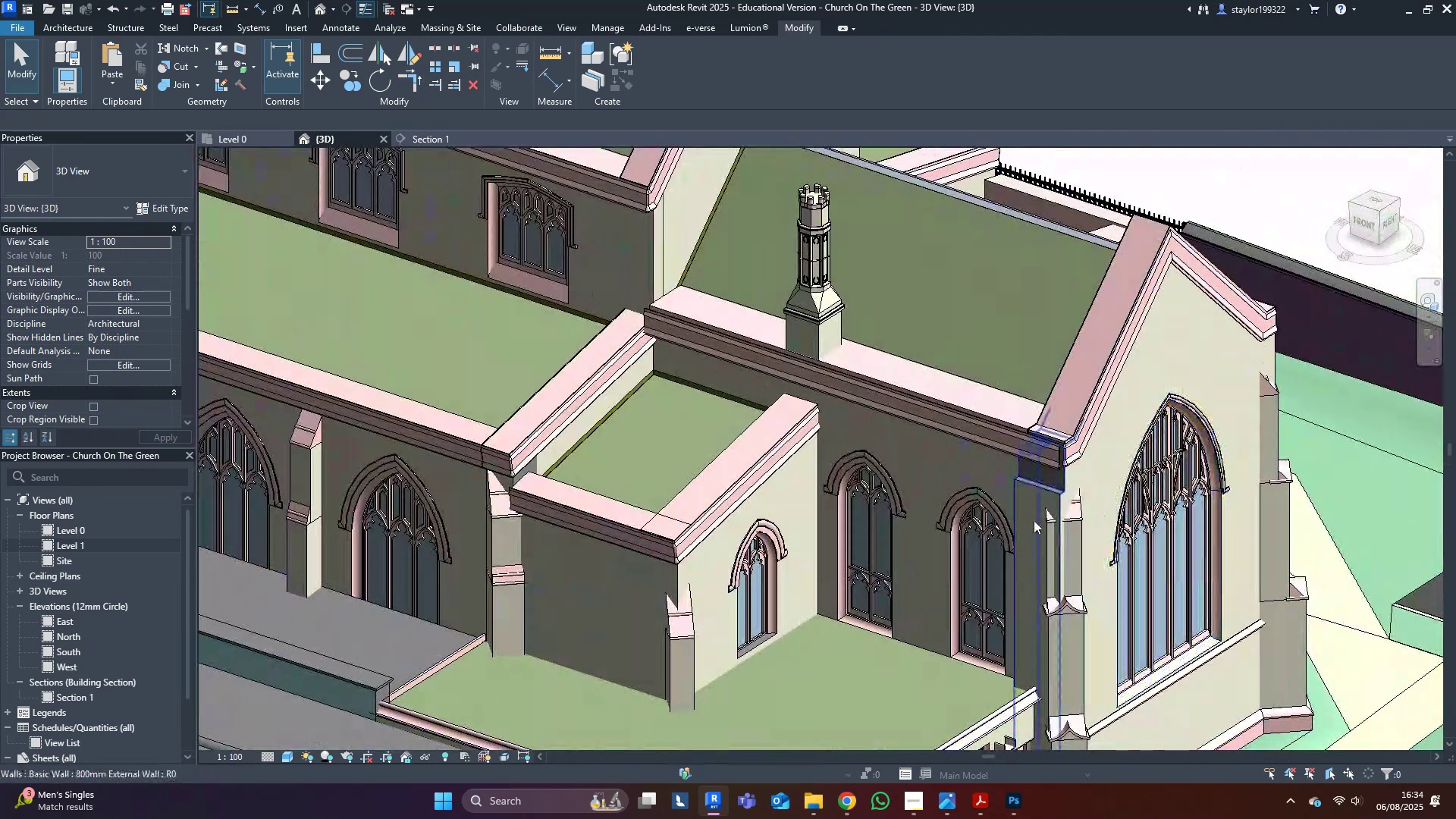 
left_click([1034, 520])
 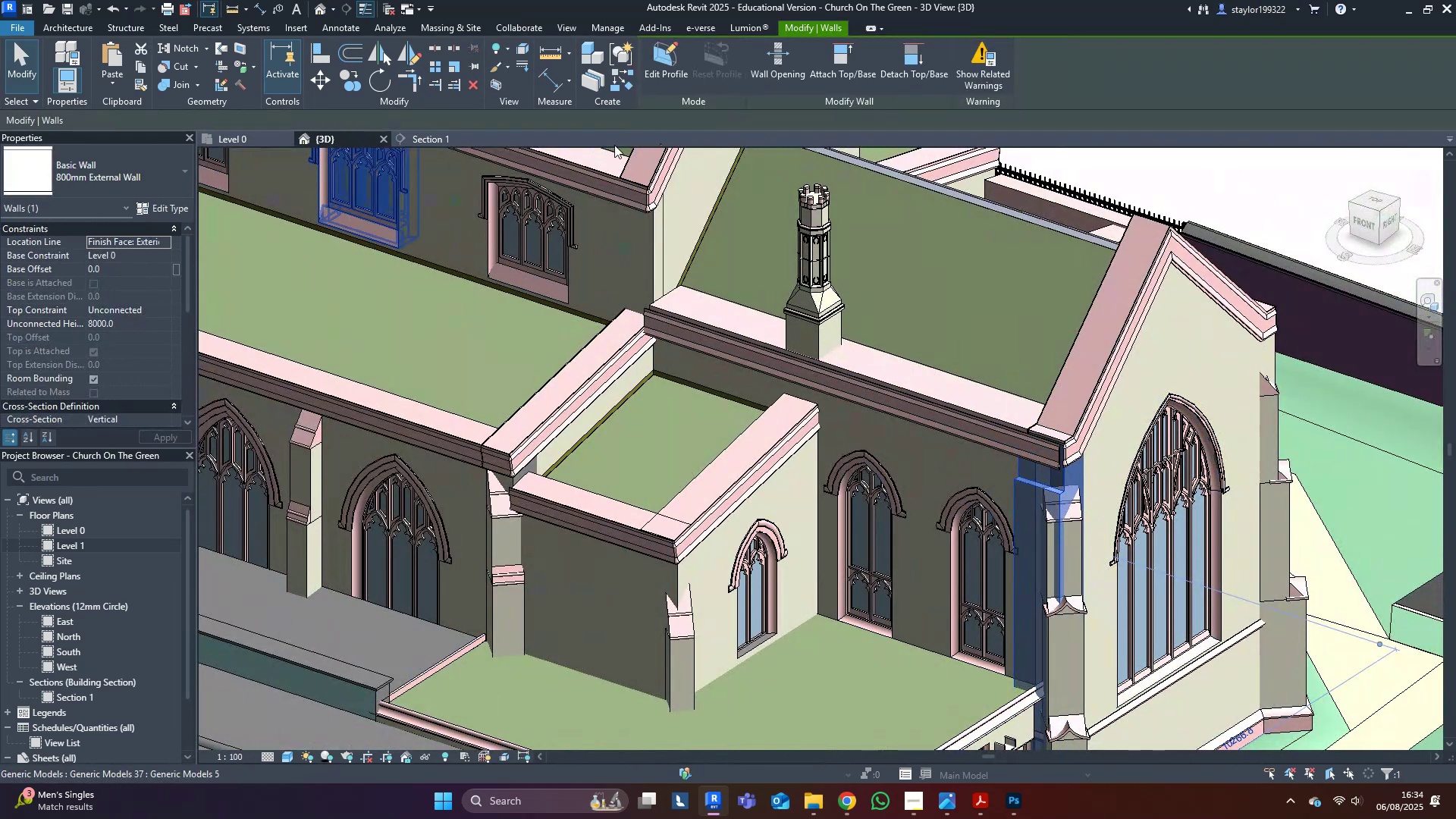 
hold_key(key=ControlLeft, duration=1.09)
left_click([1144, 377])
 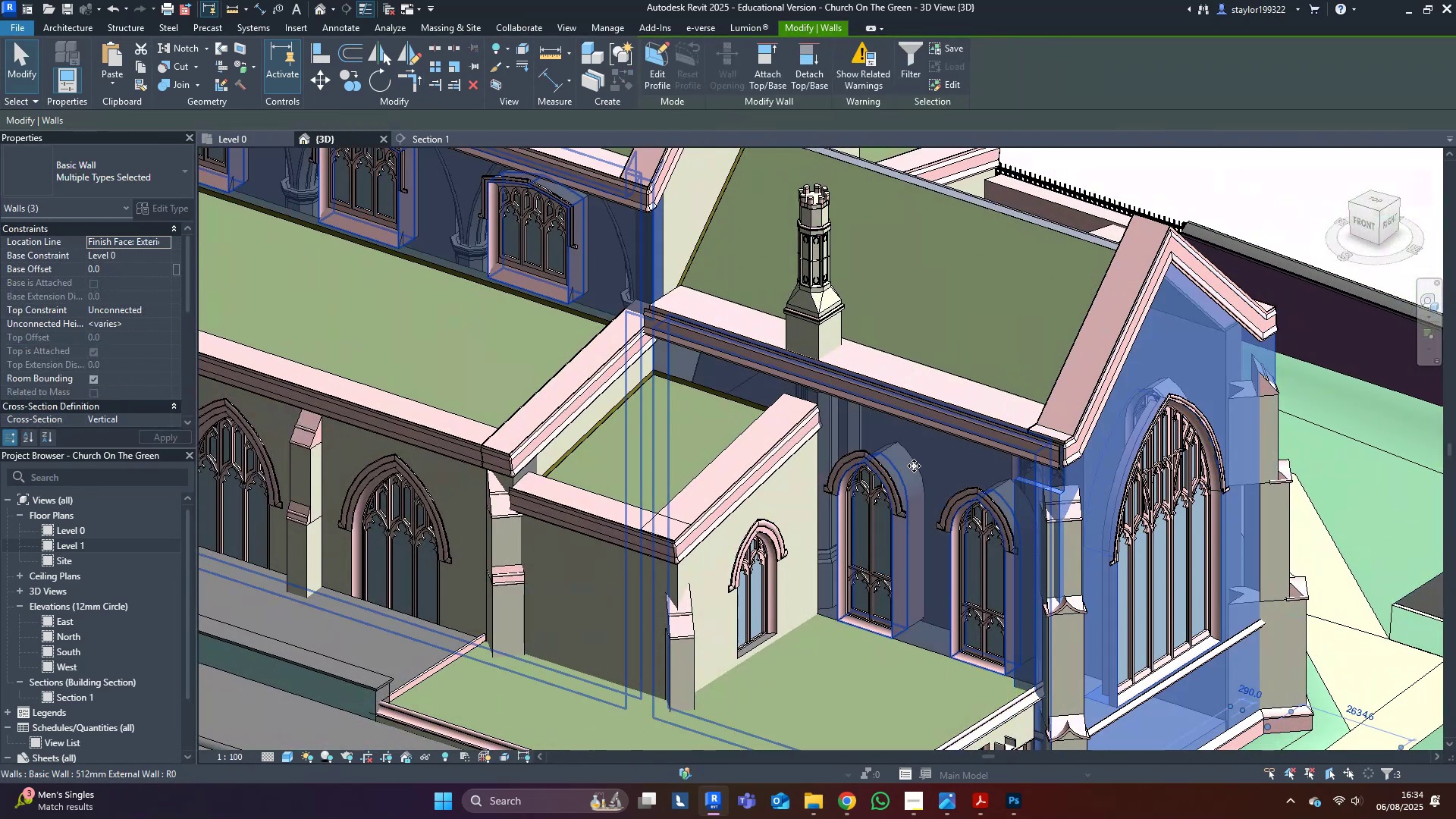 
key(J)
 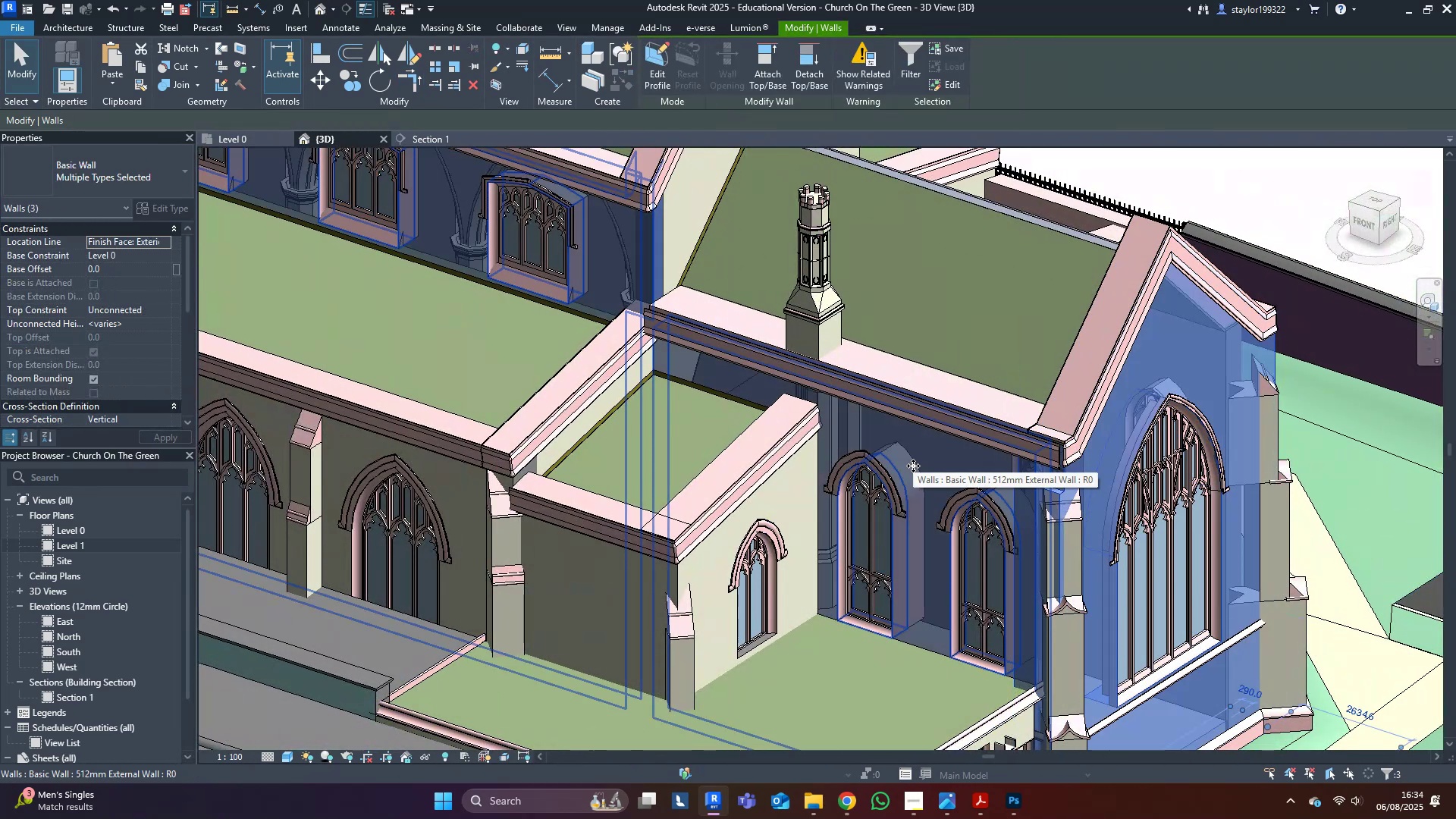 
middle_click([913, 466])
 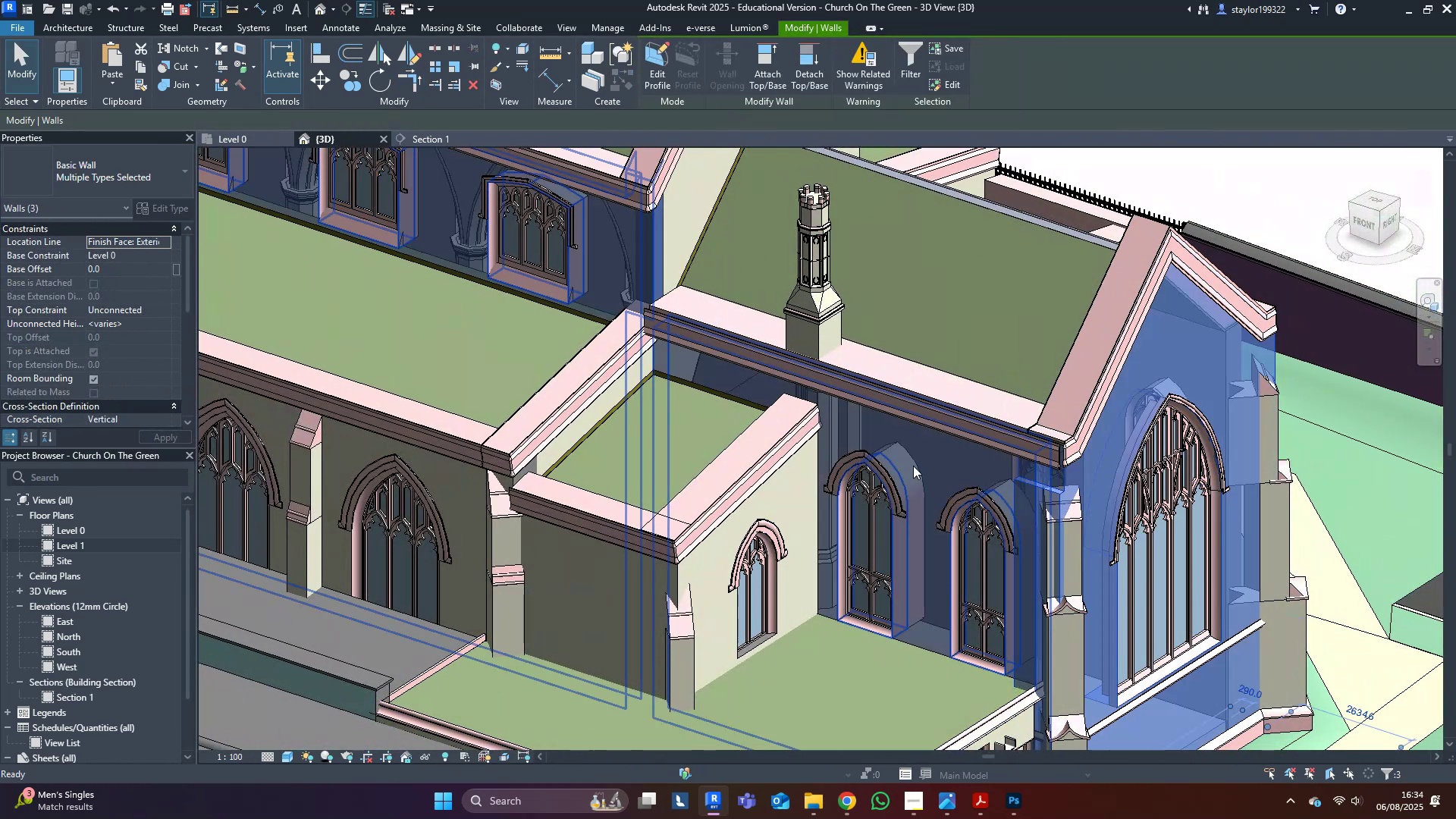 
type(hi)
 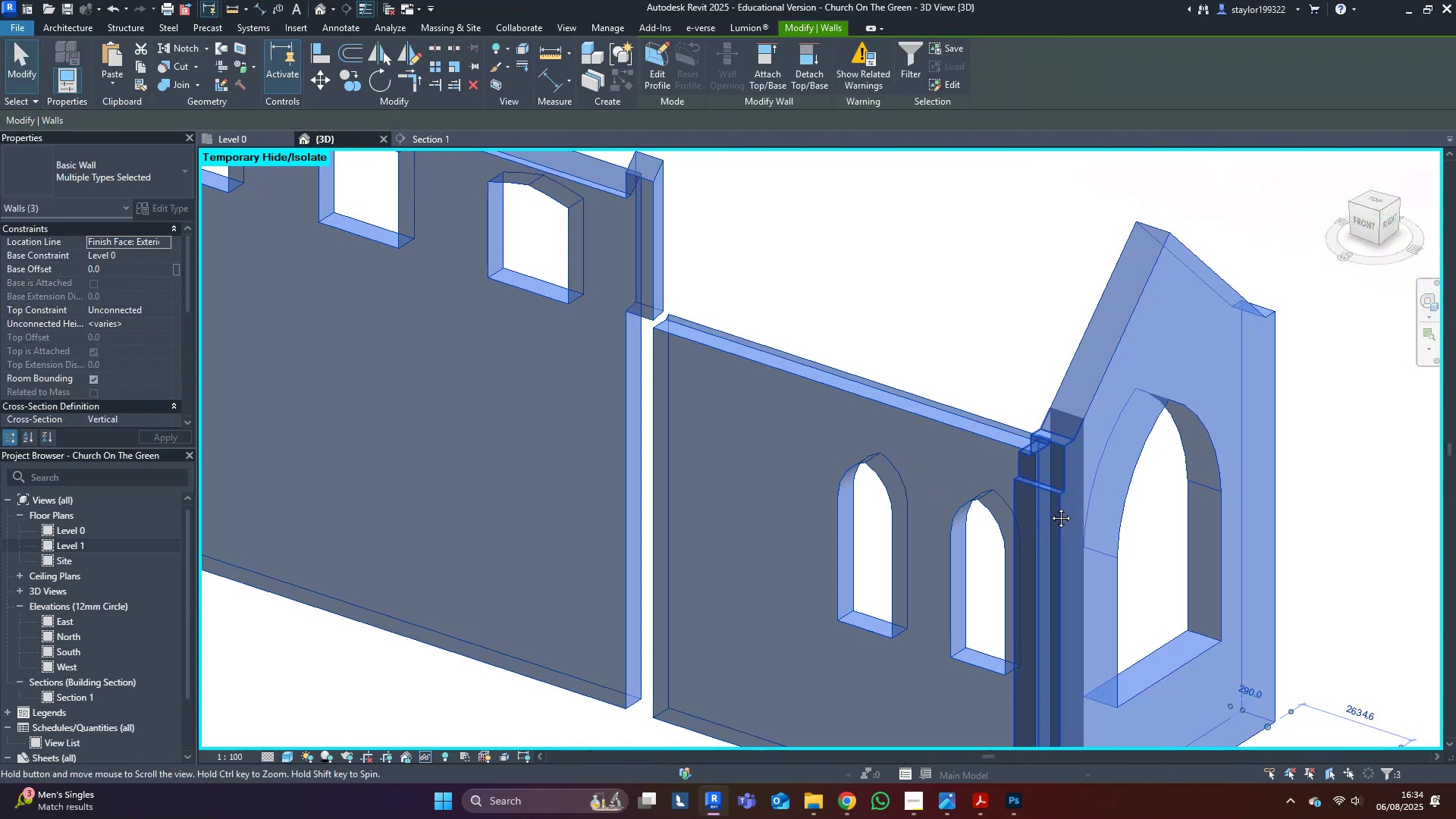 
double_click([1050, 507])
 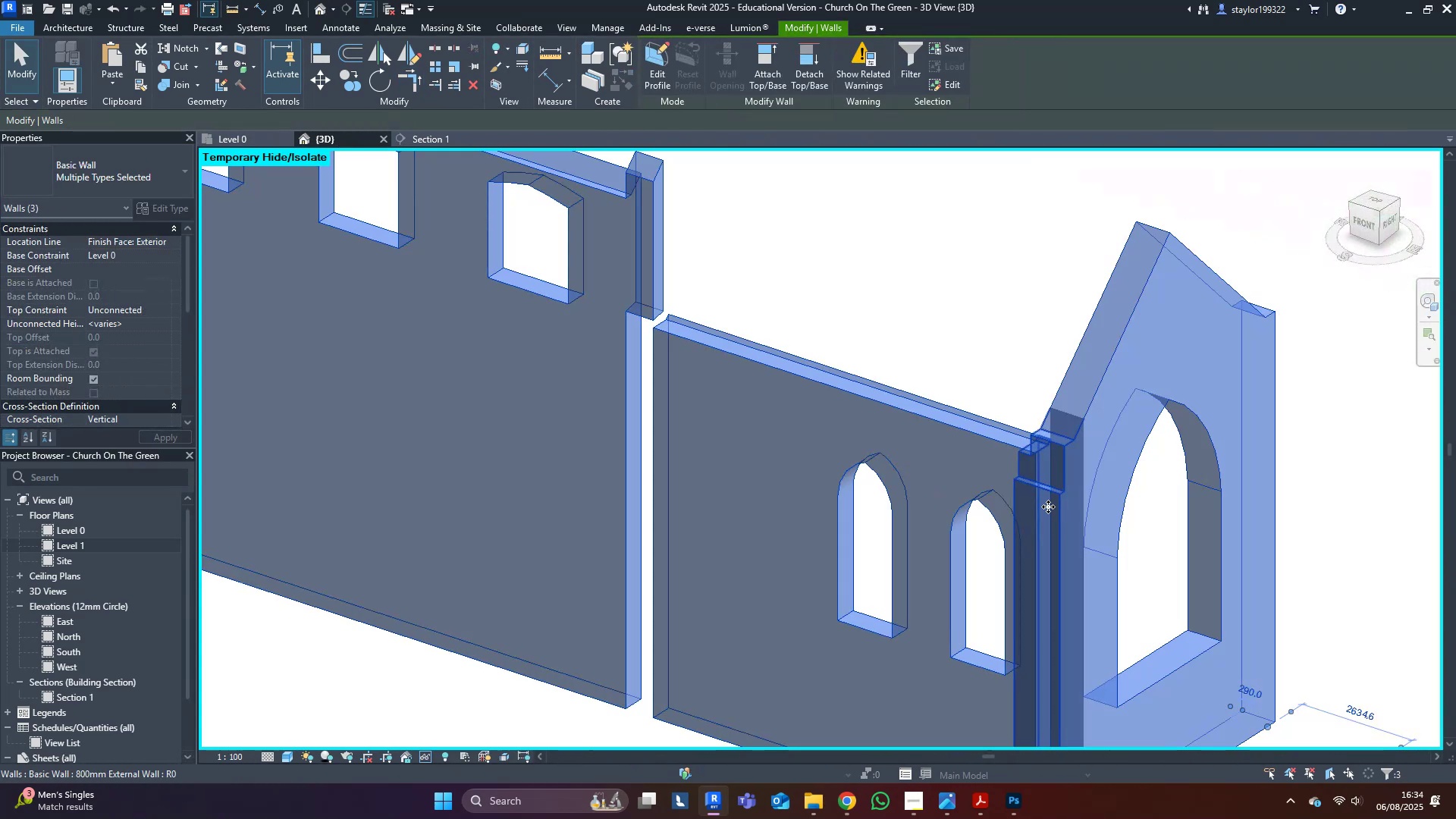 
key(Escape)
 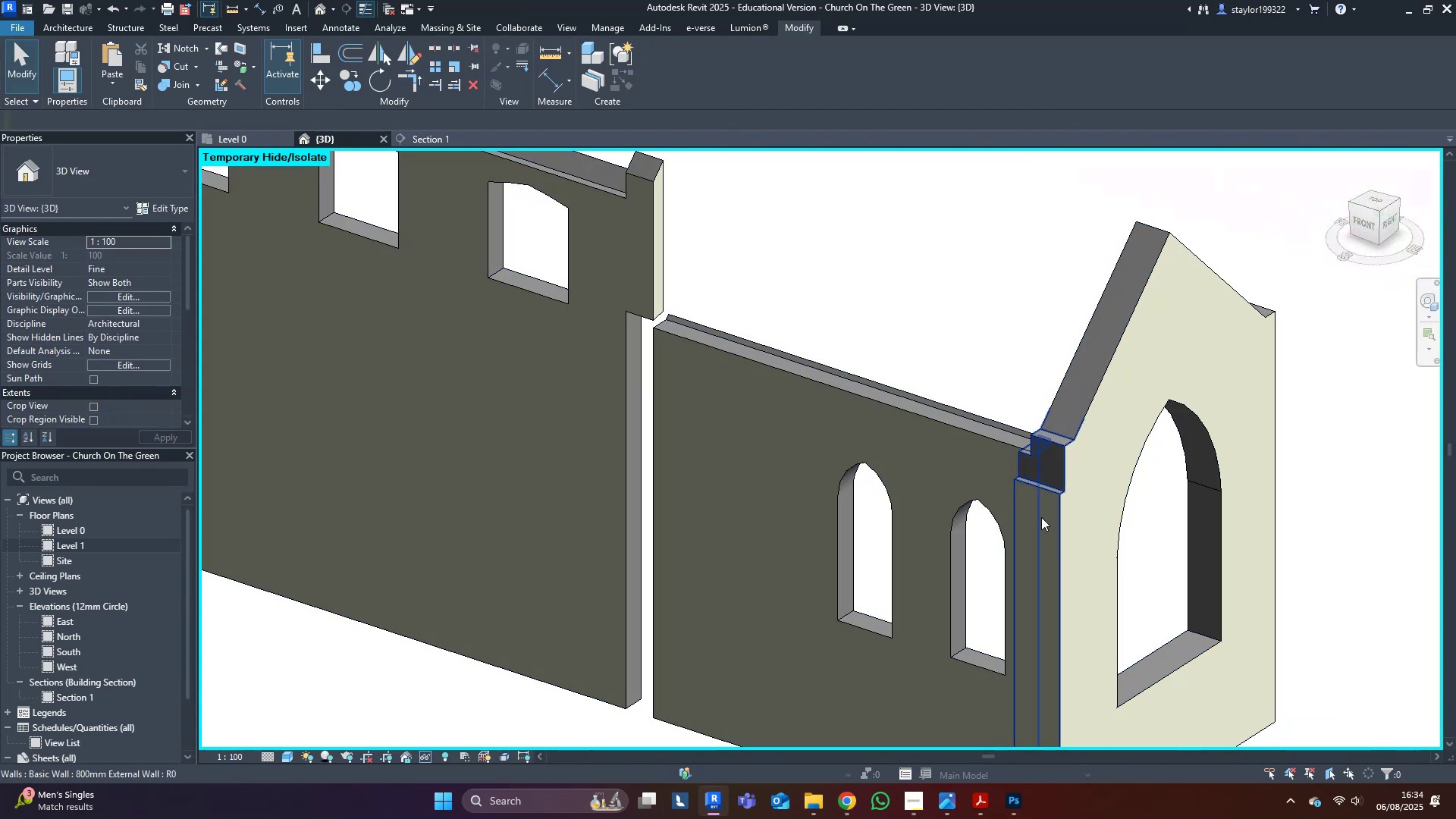 
left_click([1040, 512])
 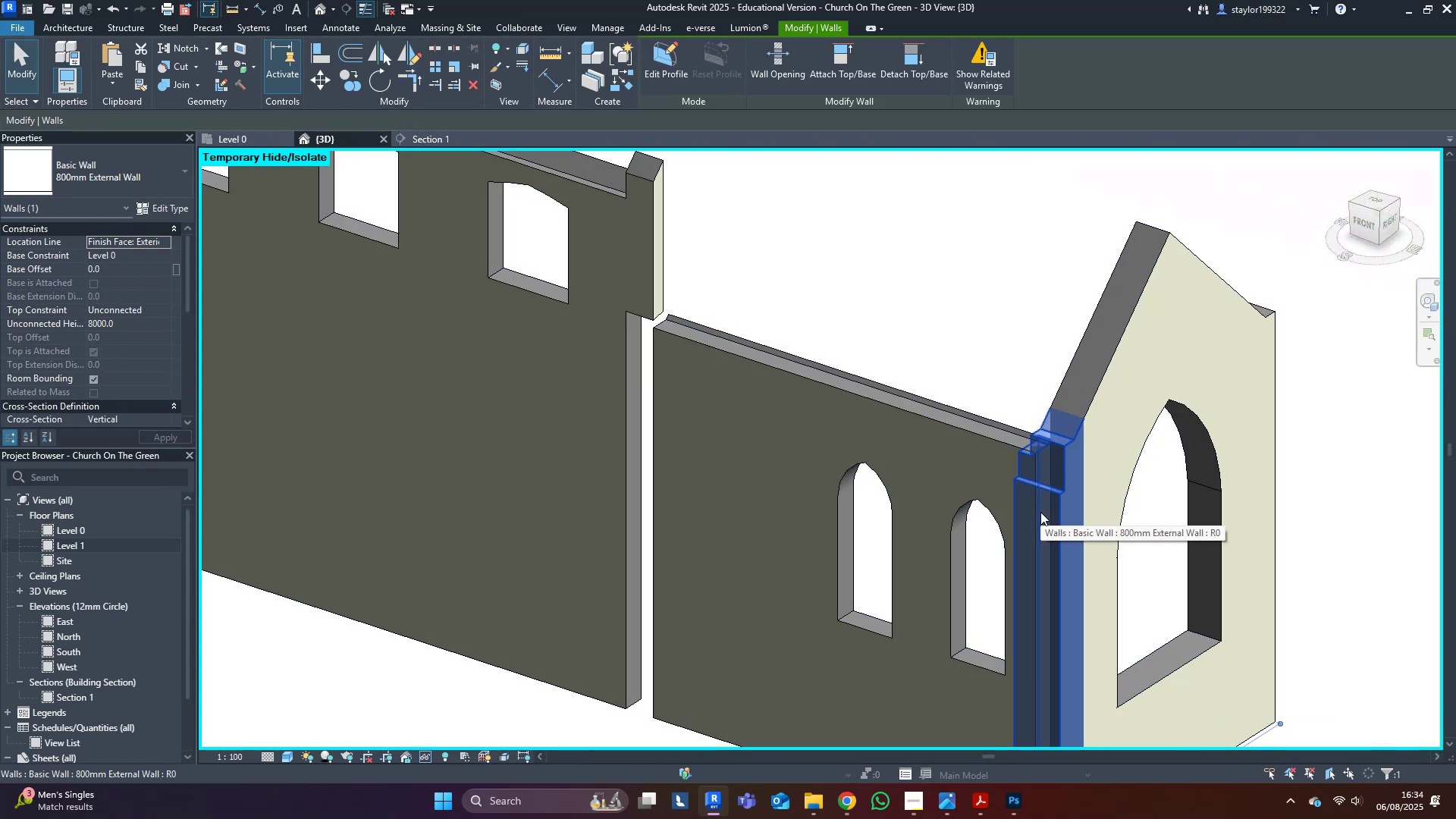 
key(Delete)
 